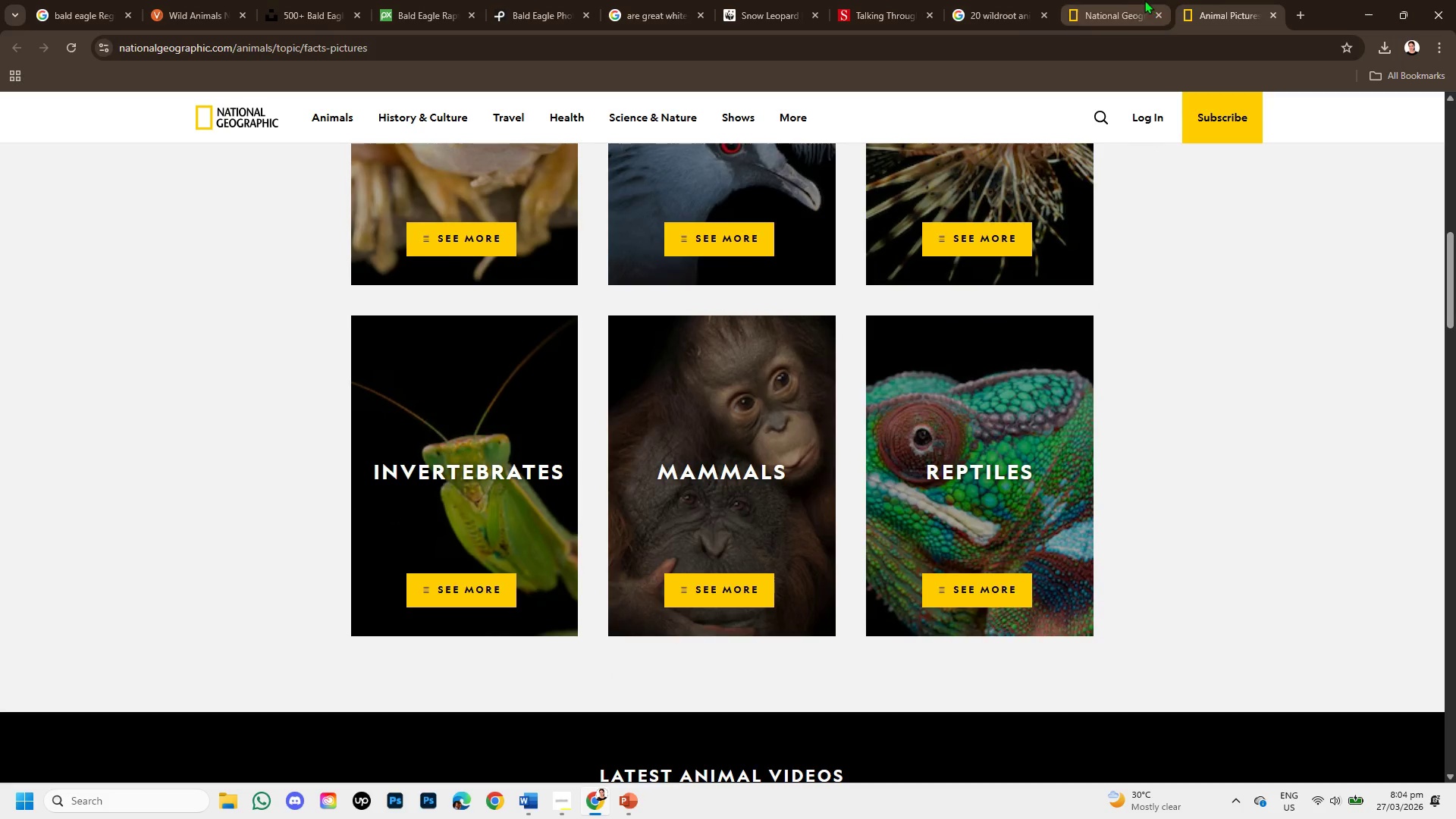 
left_click([1135, 0])
 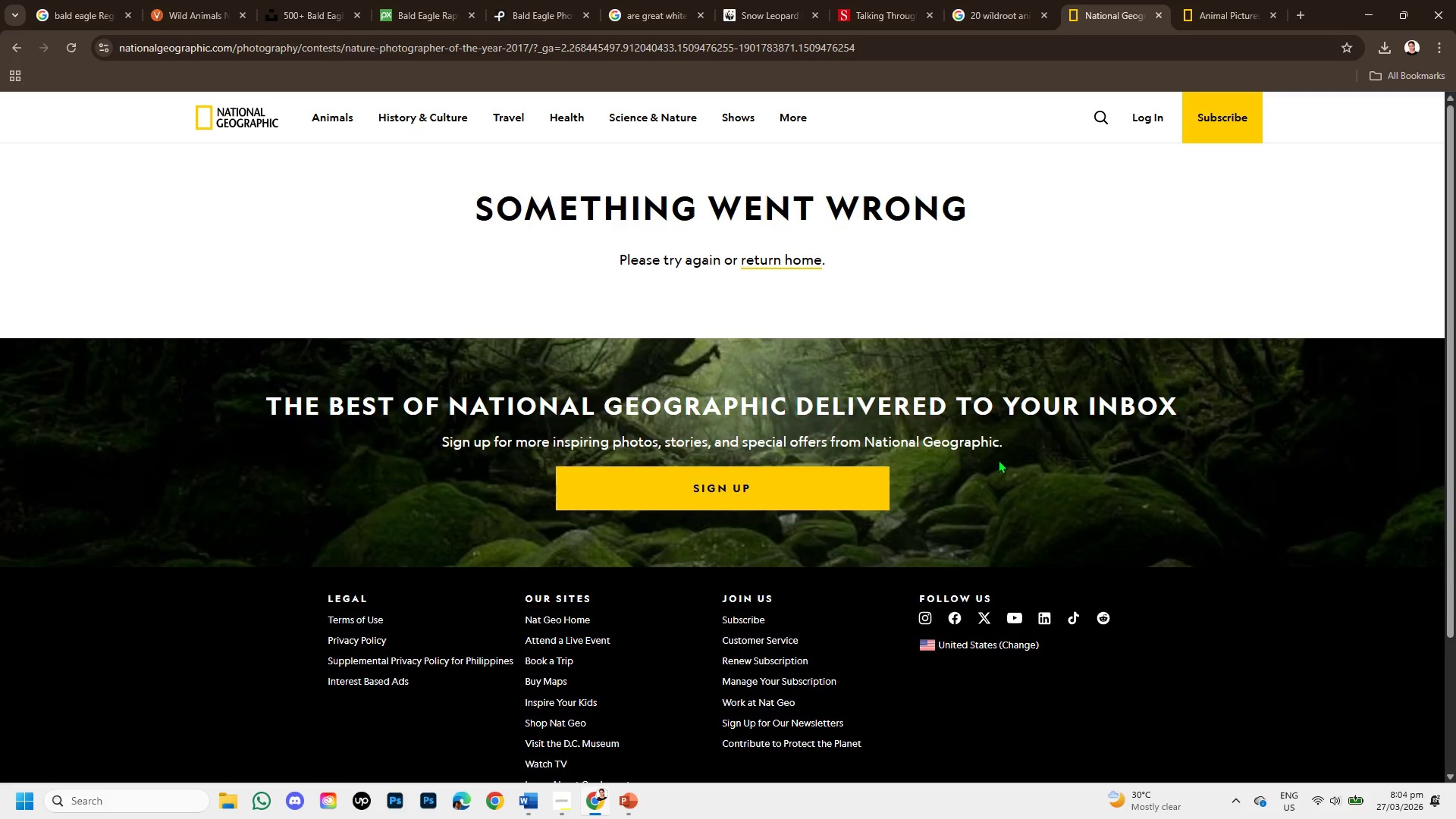 
scroll: coordinate [981, 474], scroll_direction: up, amount: 1.0
 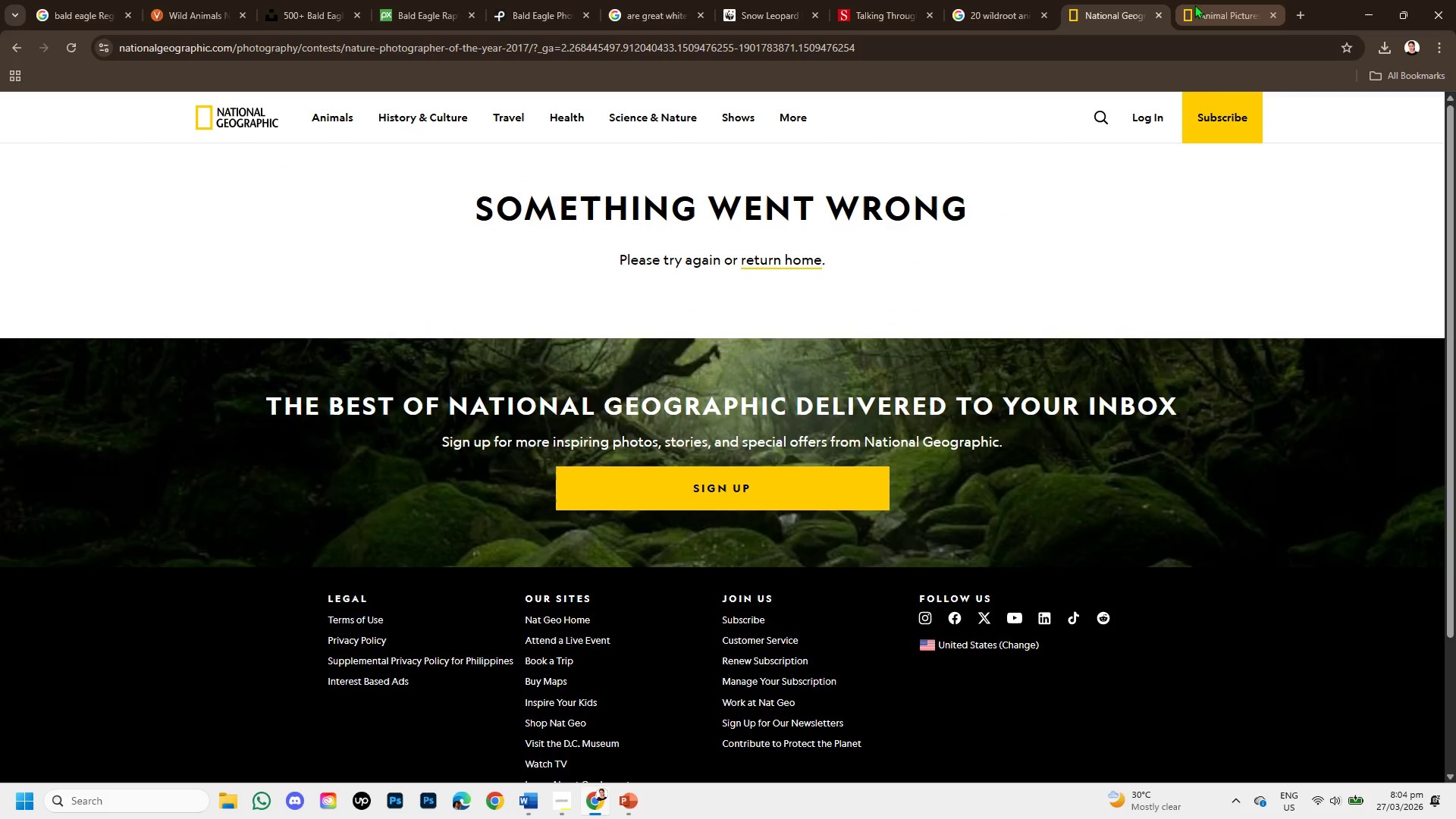 
left_click([1162, 12])
 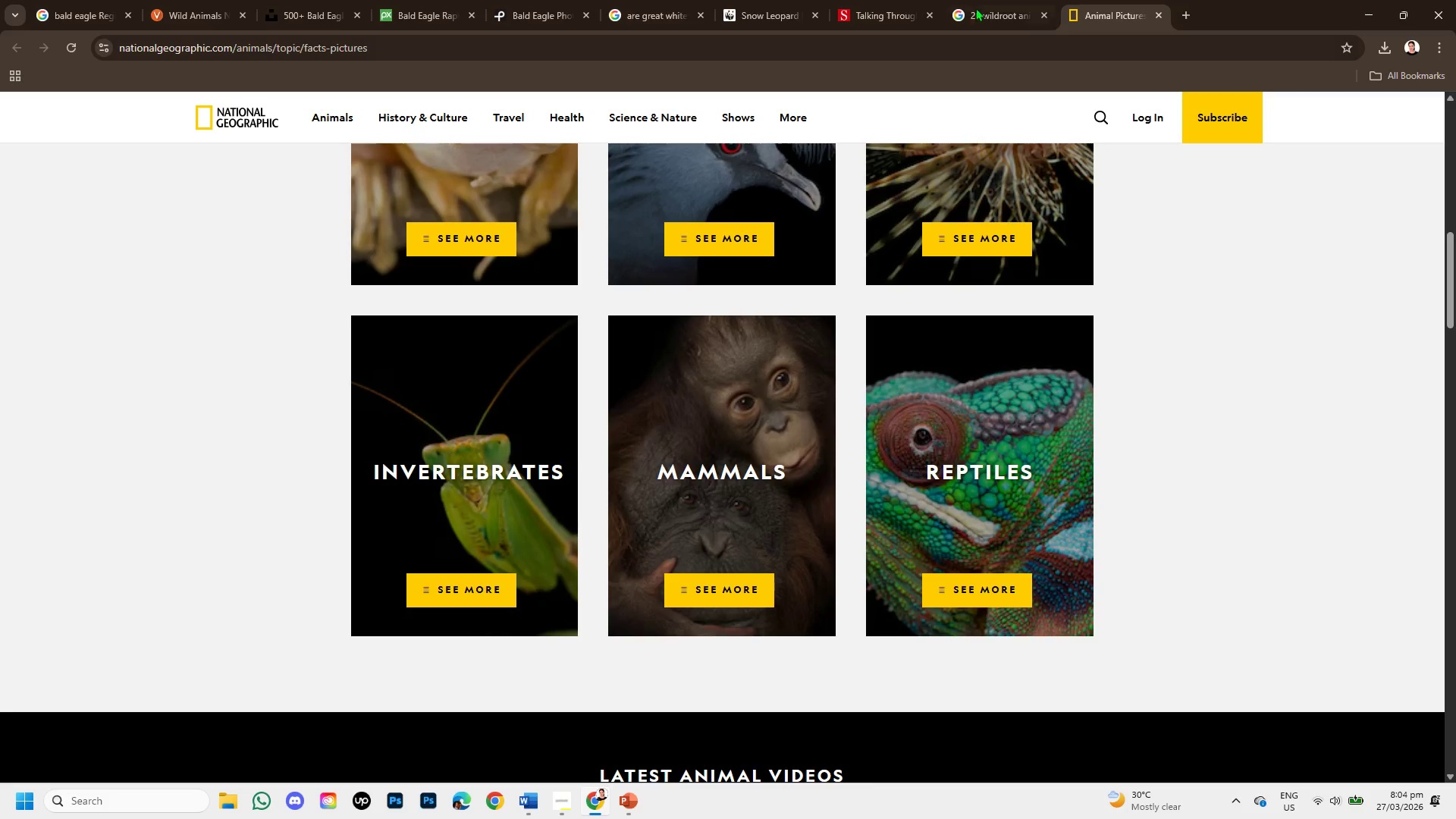 
left_click([990, 0])
 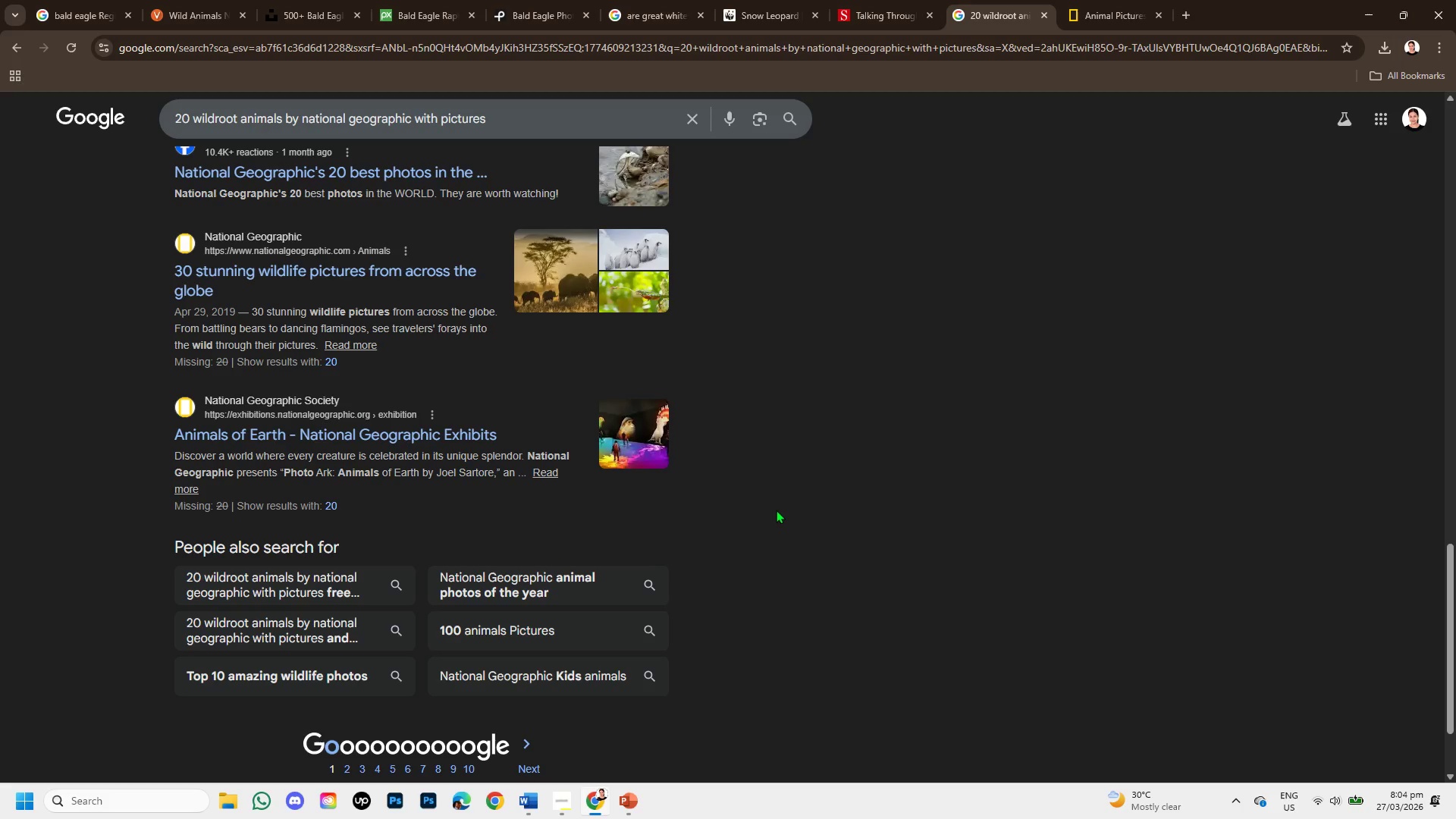 
scroll: coordinate [770, 511], scroll_direction: down, amount: 1.0
 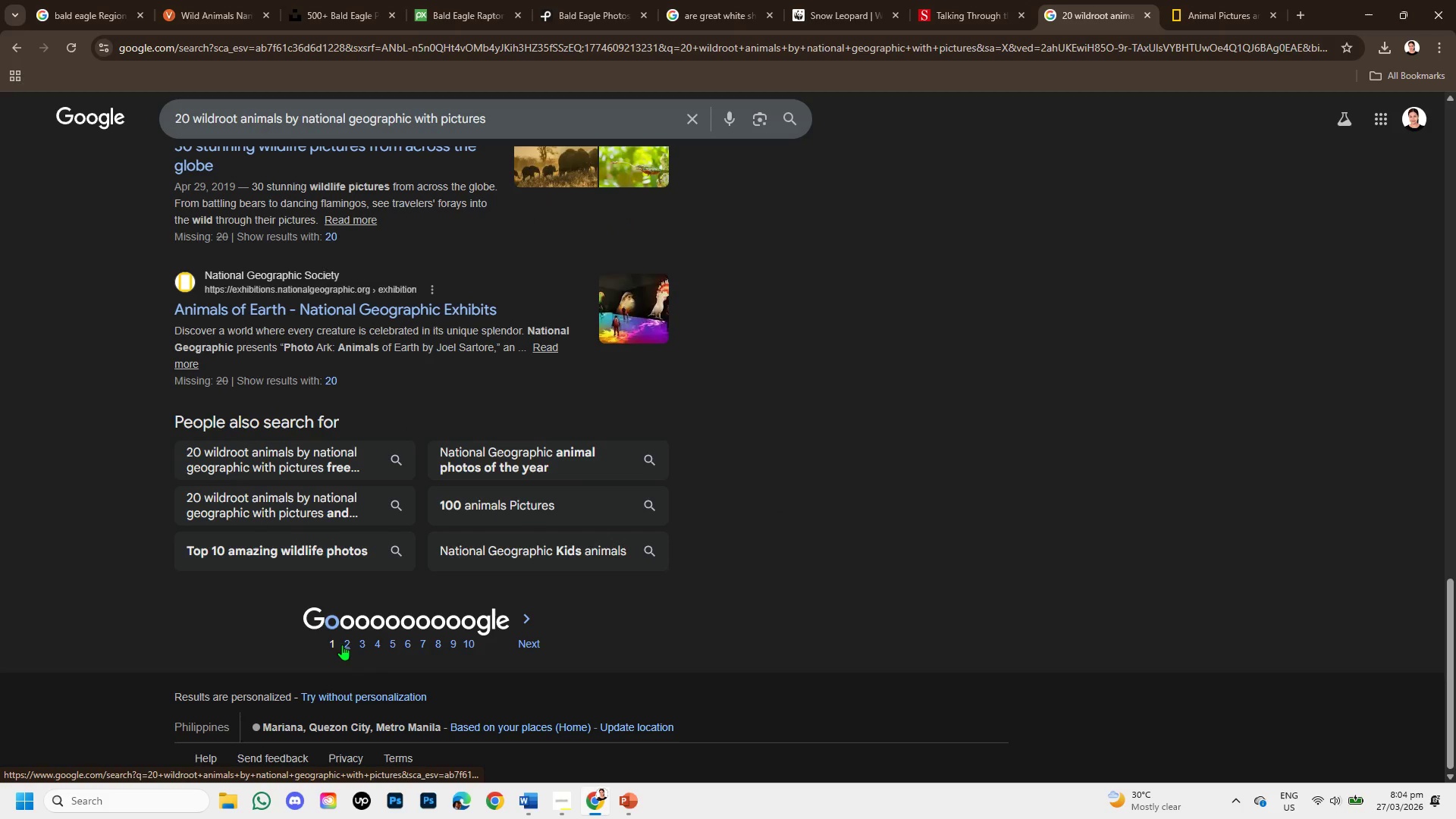 
wait(6.75)
 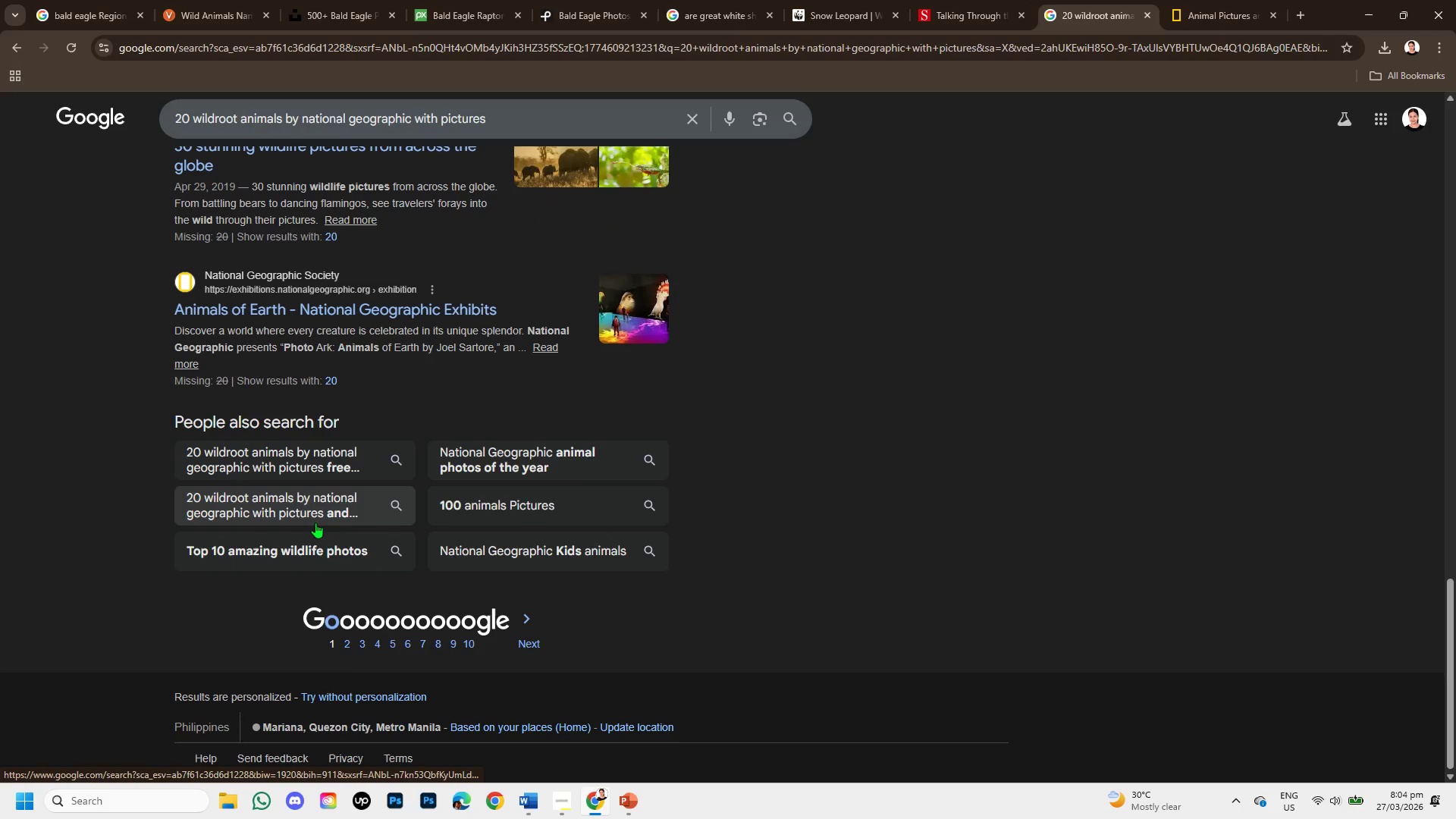 
left_click([342, 645])
 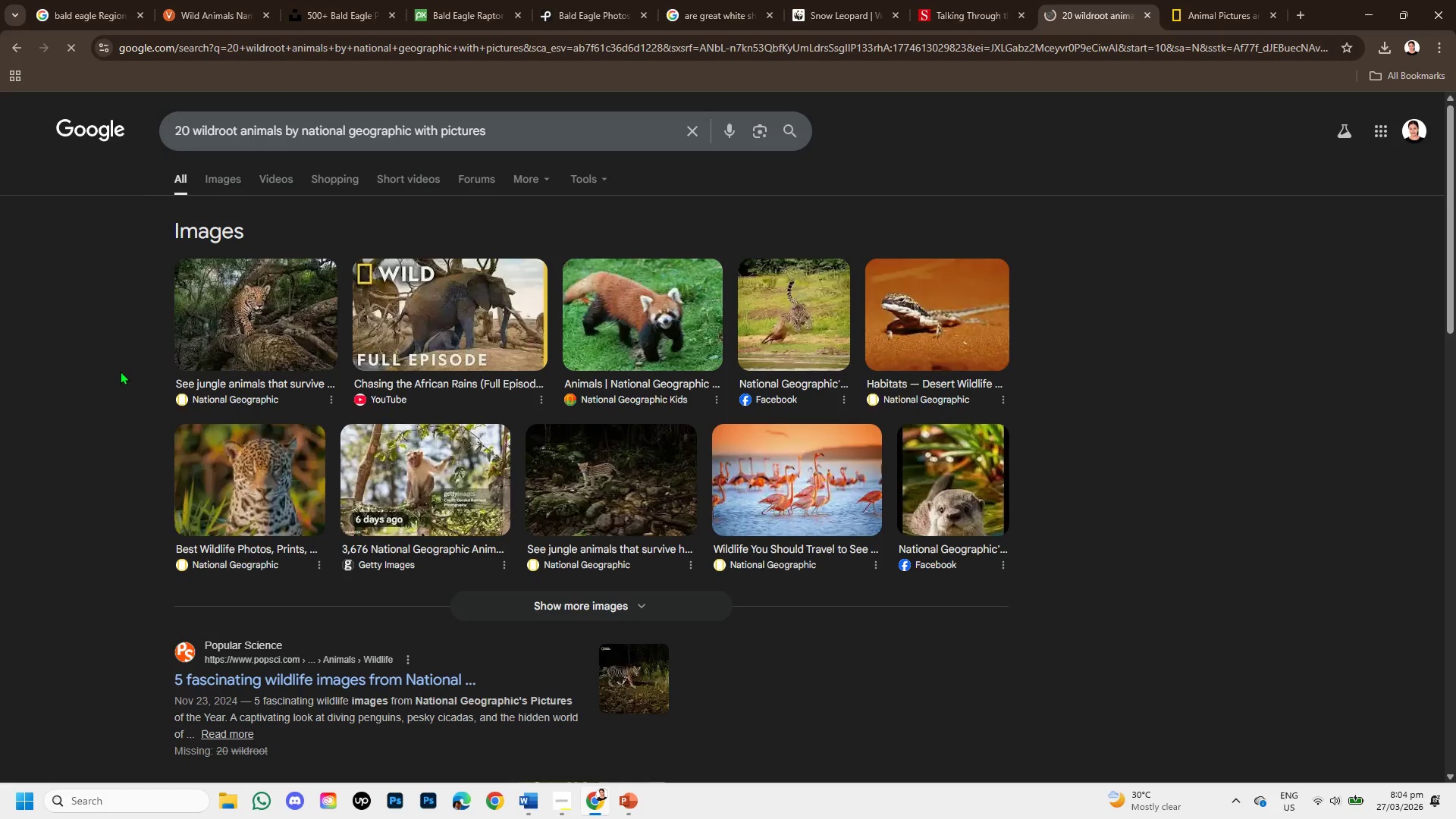 
scroll: coordinate [296, 419], scroll_direction: down, amount: 2.0
 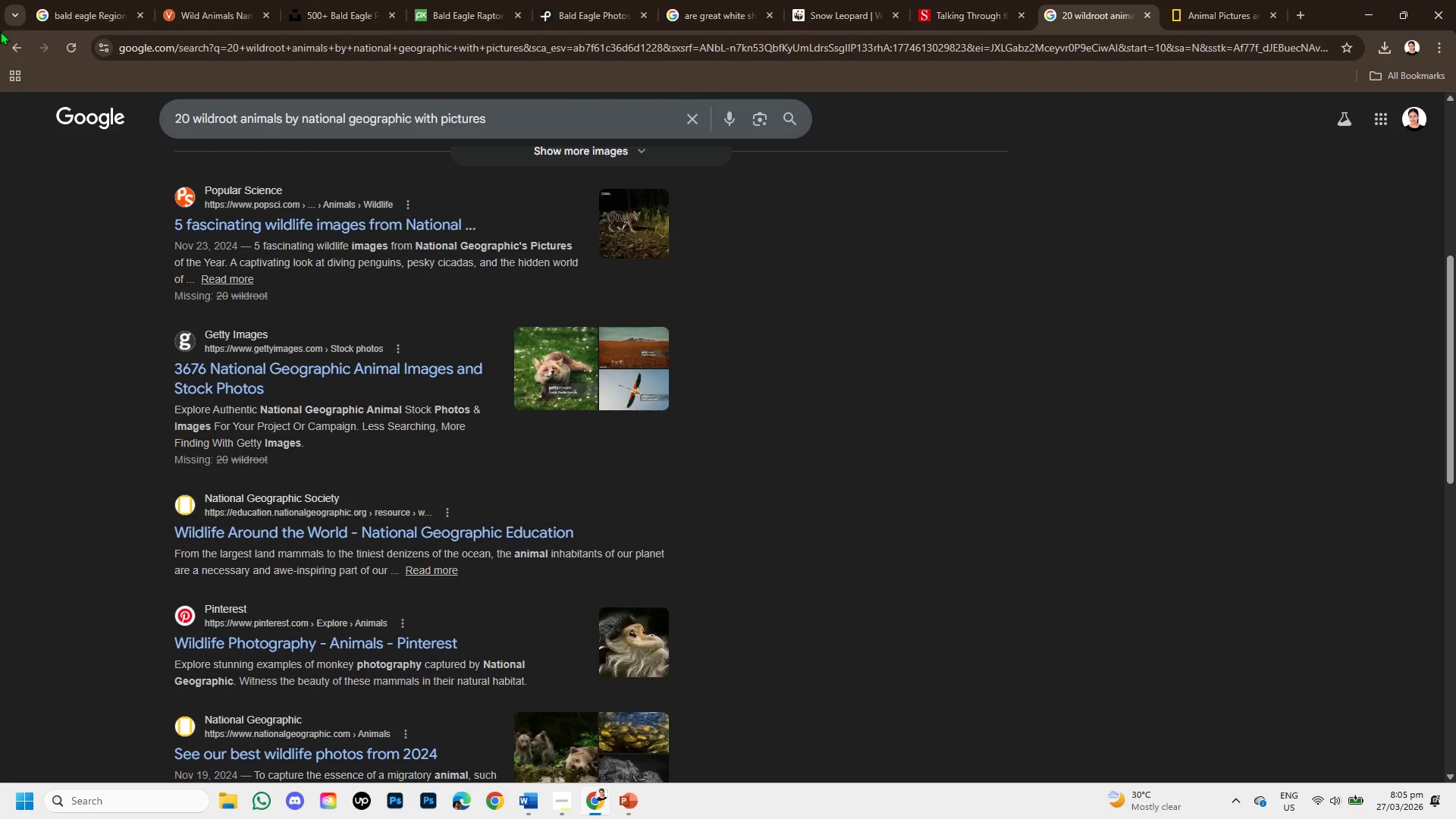 
wait(6.12)
 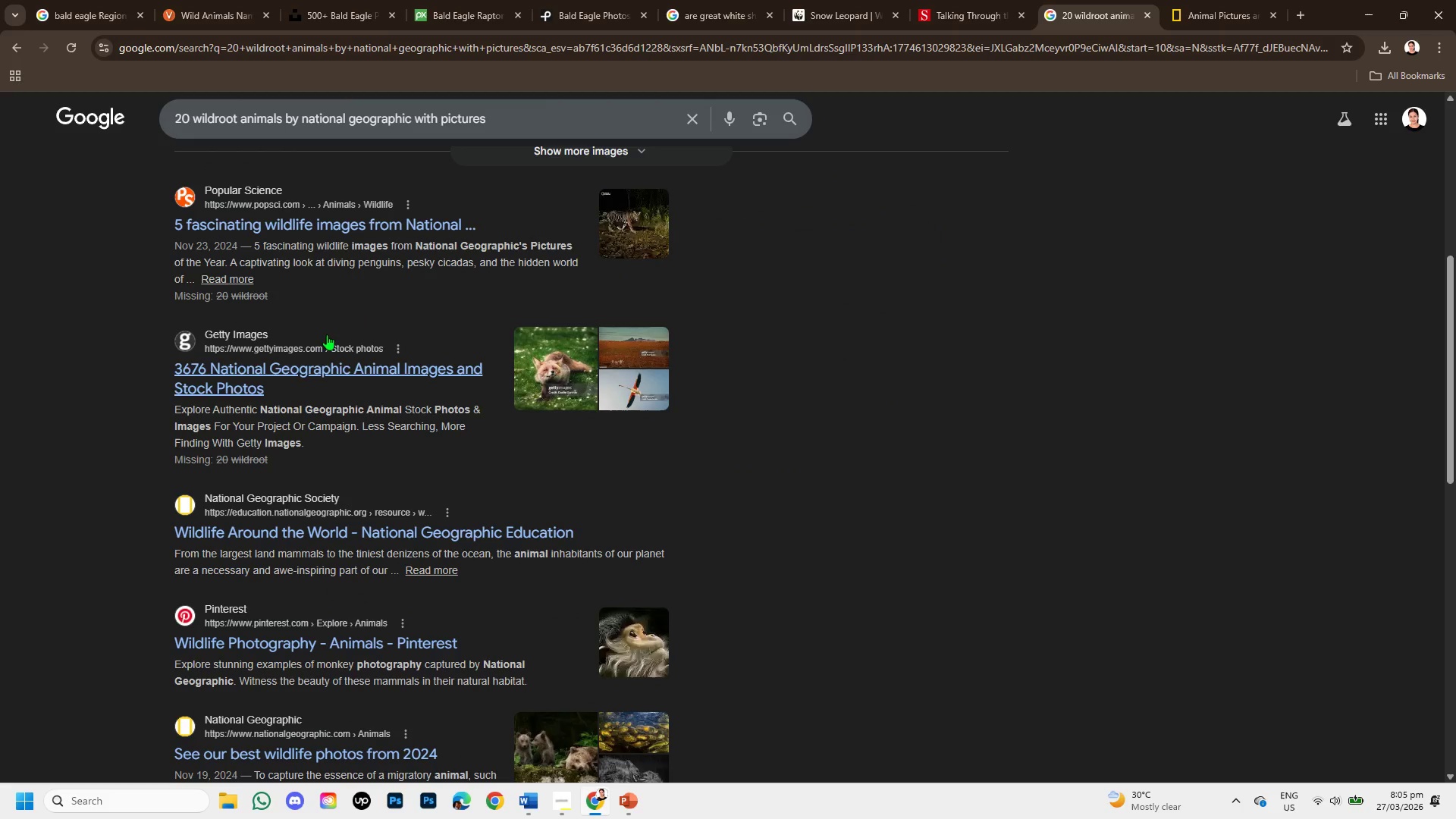 
left_click([241, 123])
 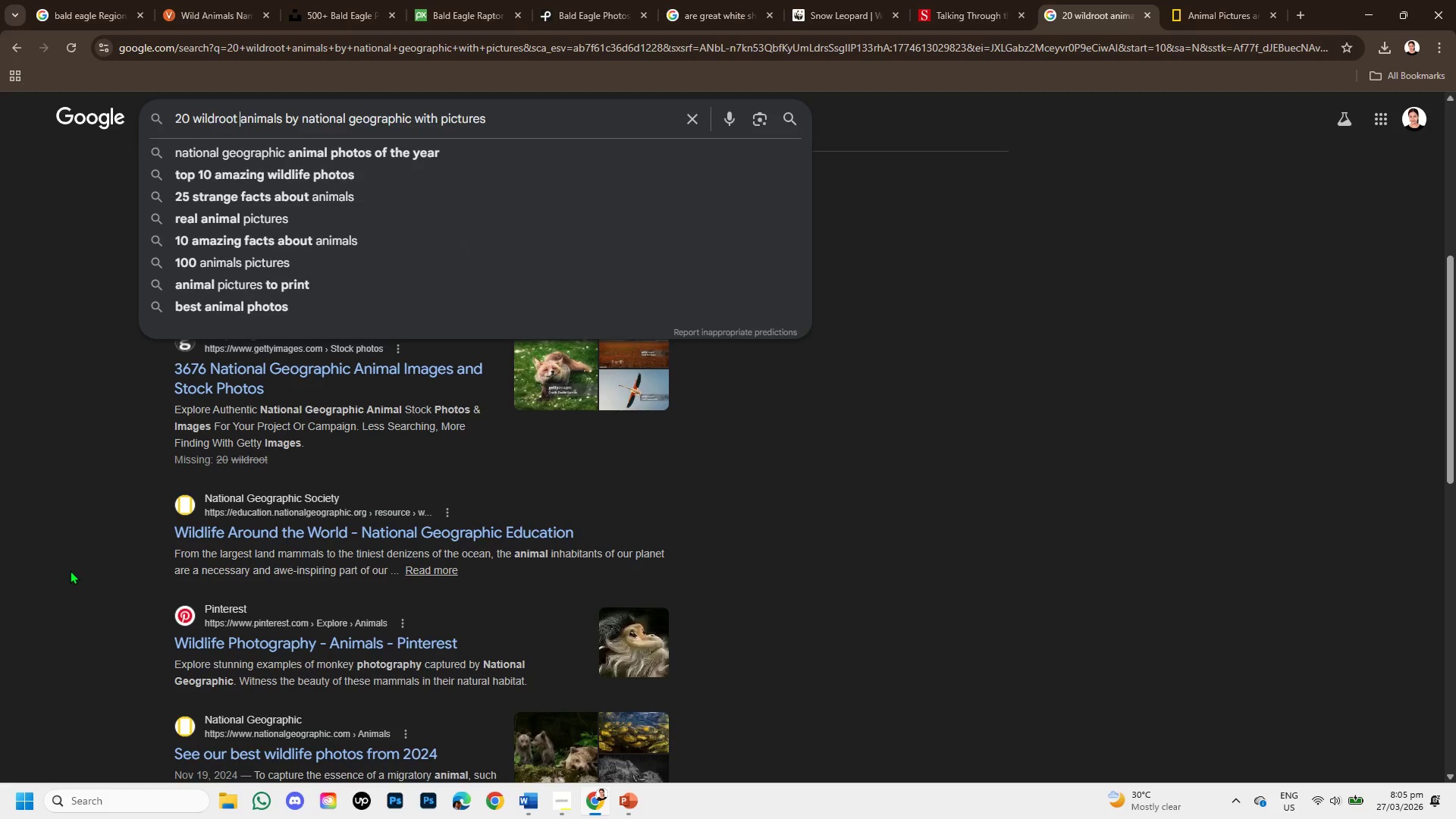 
left_click([115, 576])
 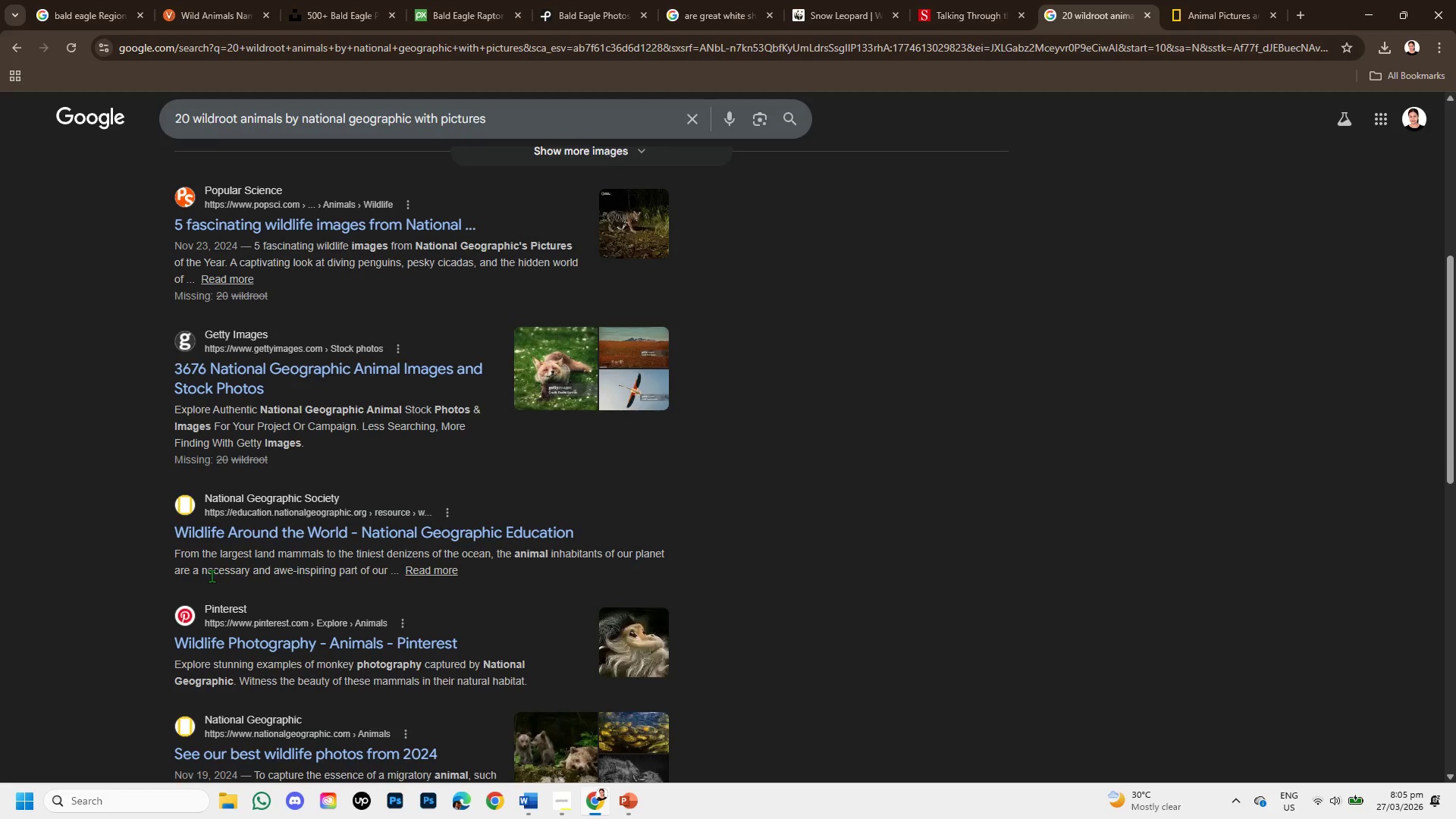 
scroll: coordinate [229, 563], scroll_direction: down, amount: 2.0
 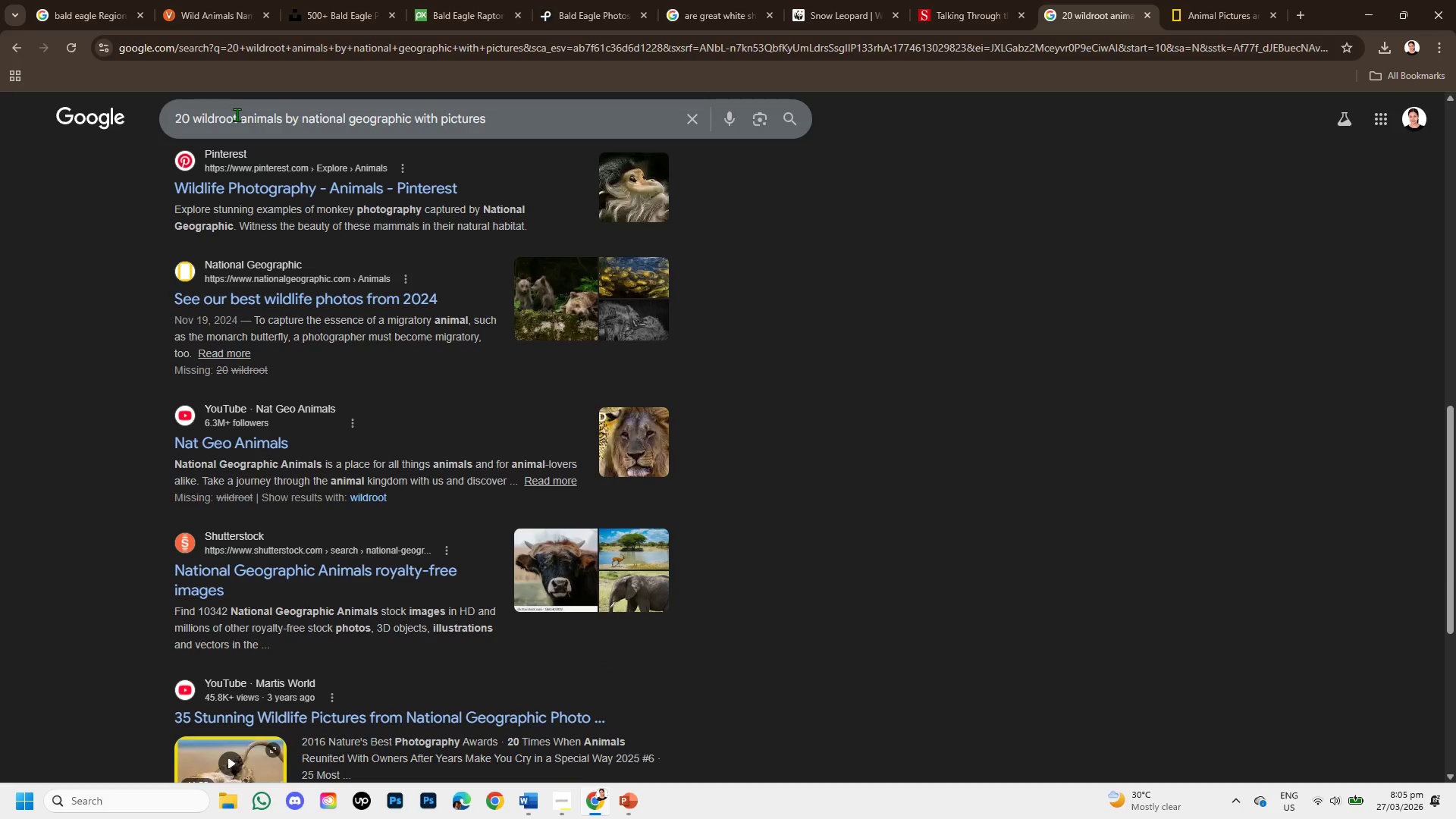 
left_click([237, 115])
 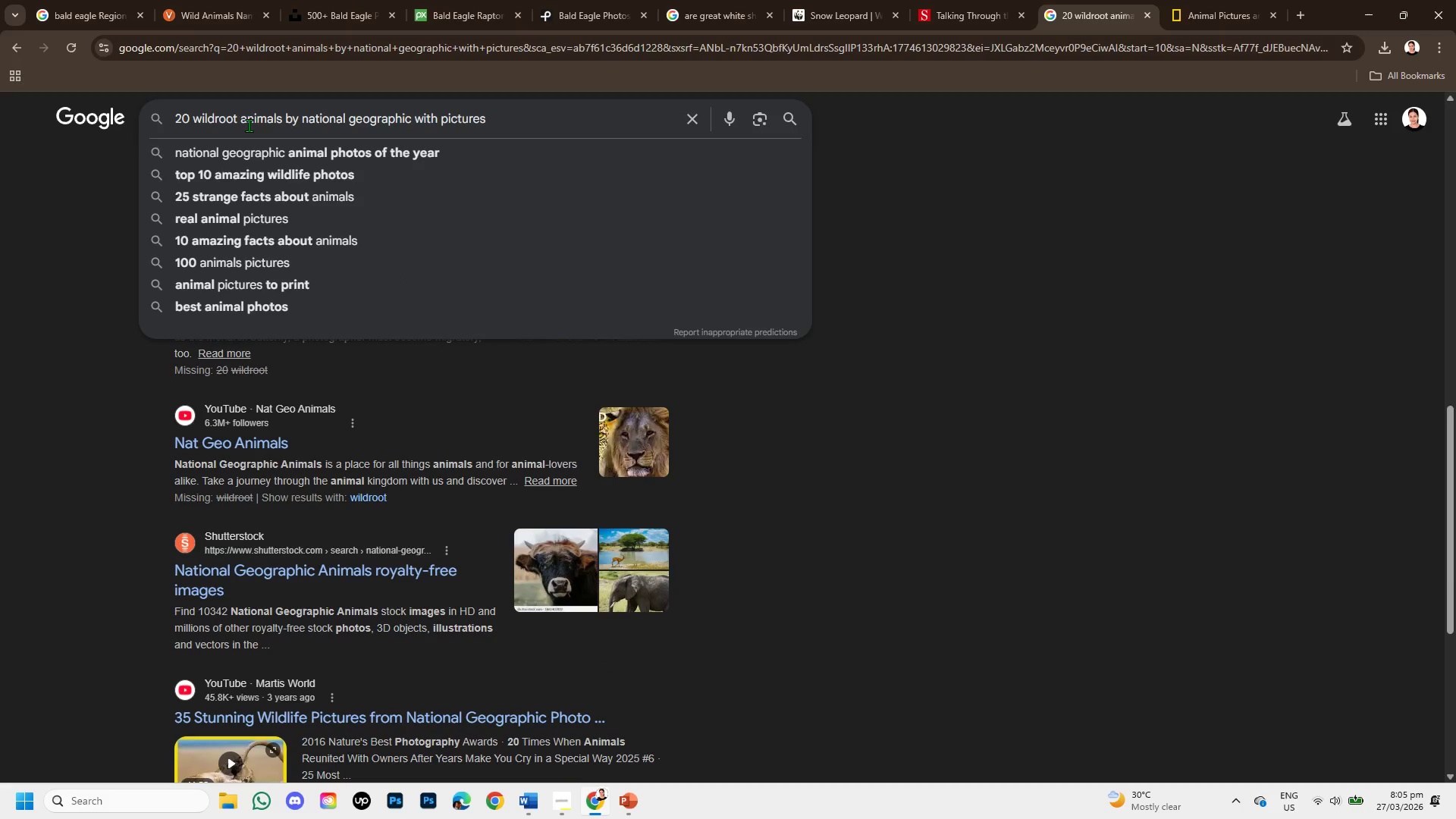 
key(Backspace)
 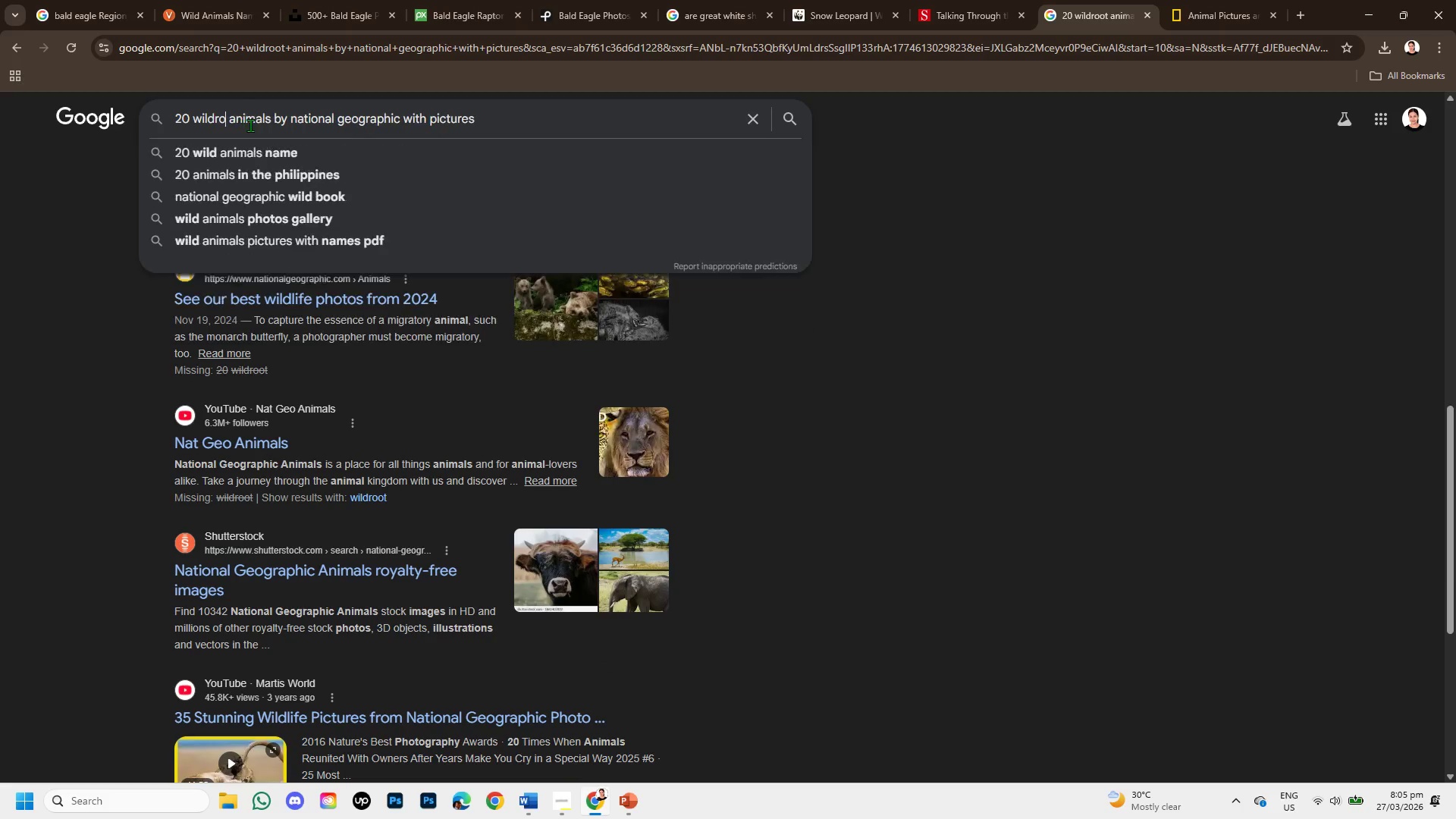 
key(Backspace)
 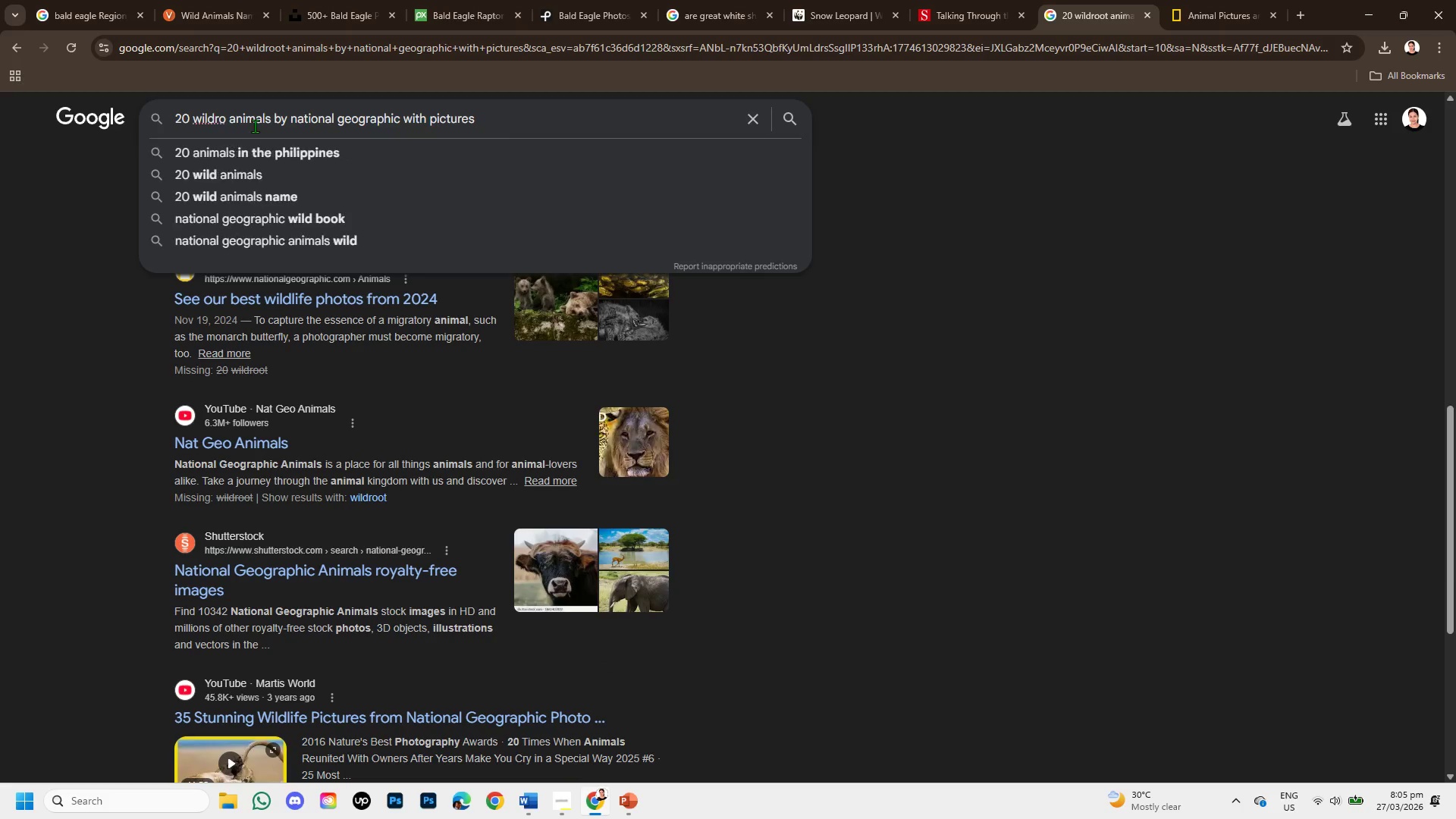 
key(Backspace)
 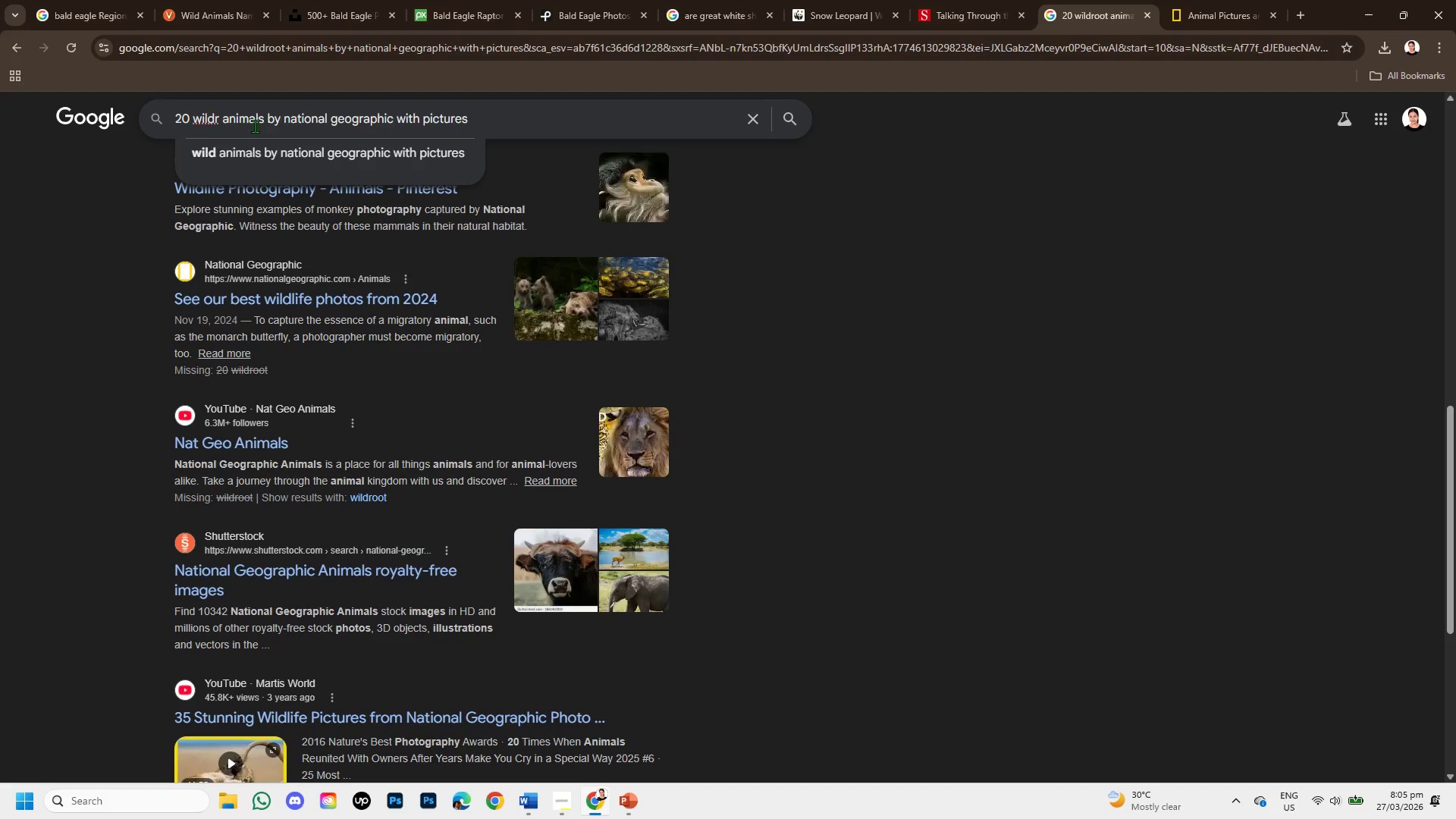 
key(Backspace)
 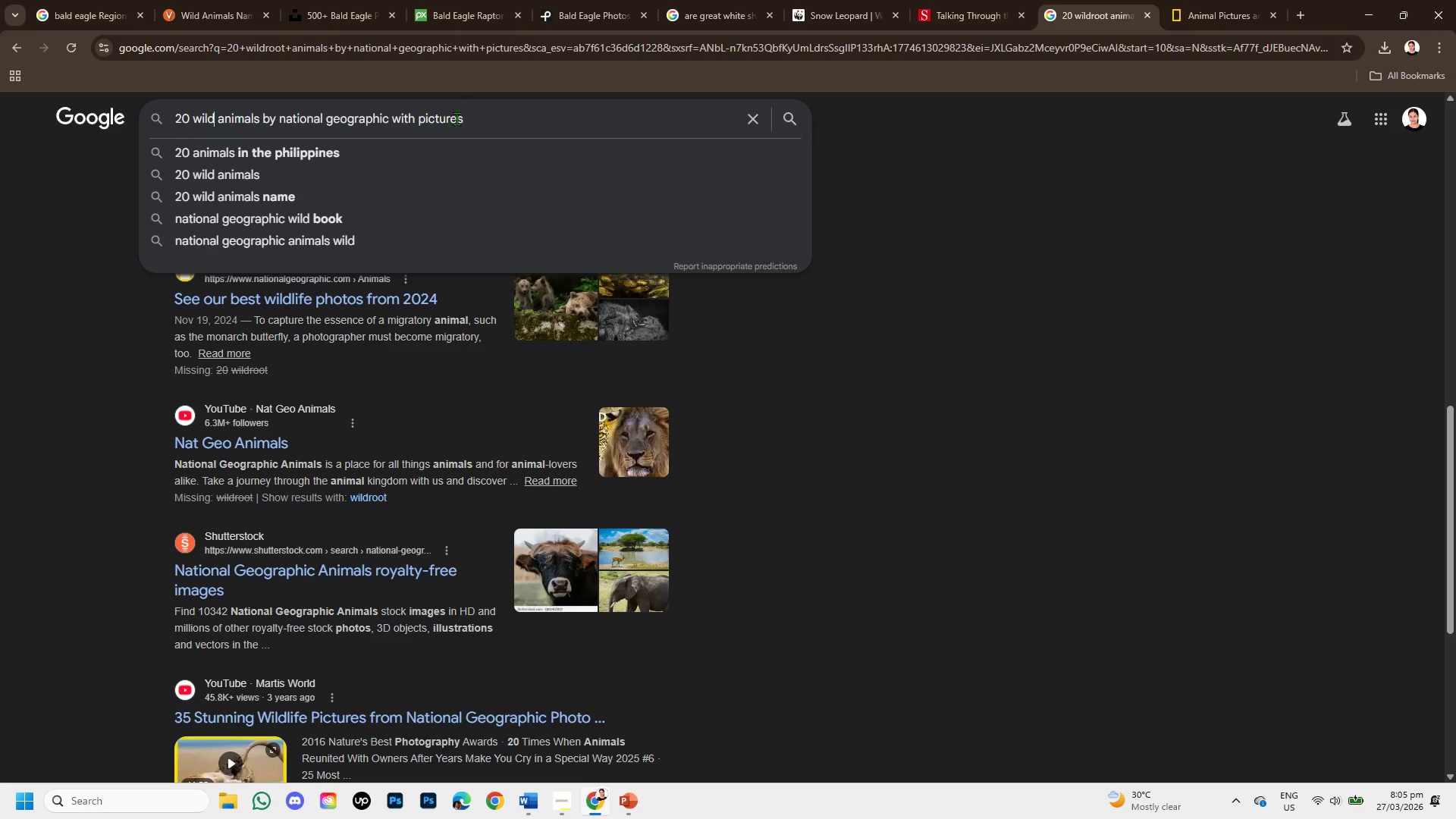 
left_click_drag(start_coordinate=[471, 118], to_coordinate=[392, 107])
 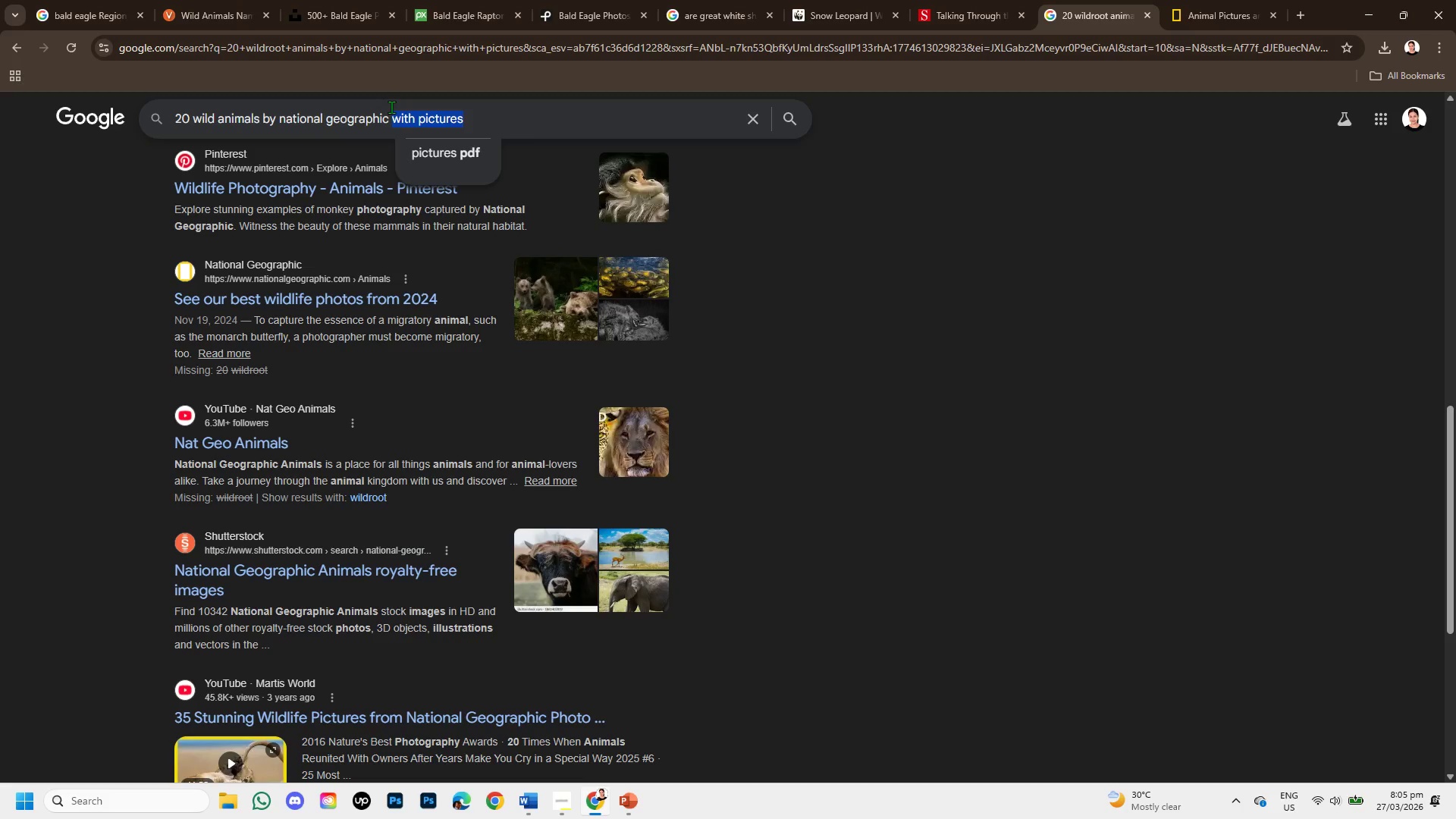 
key(Backspace)
 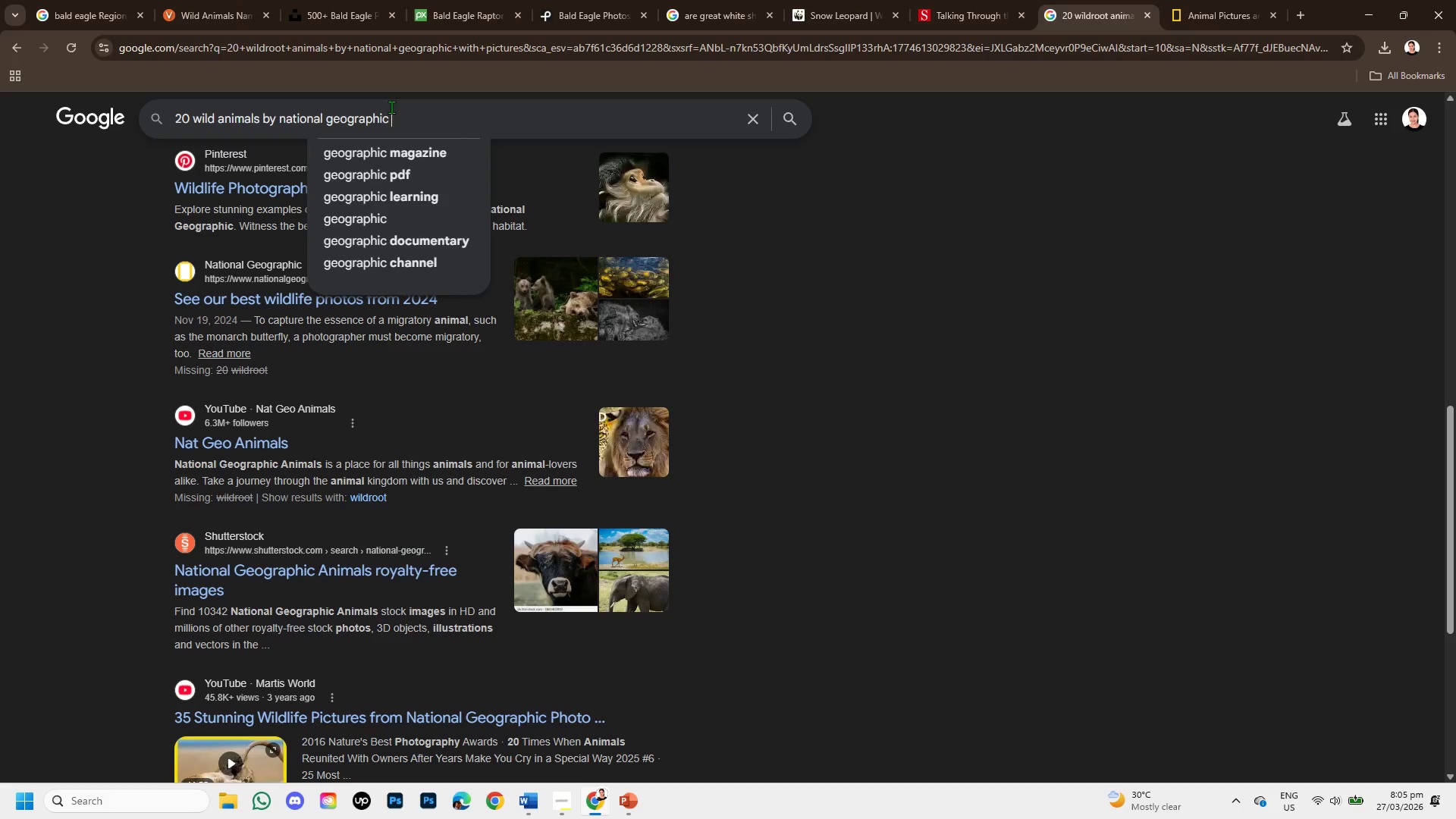 
key(Enter)
 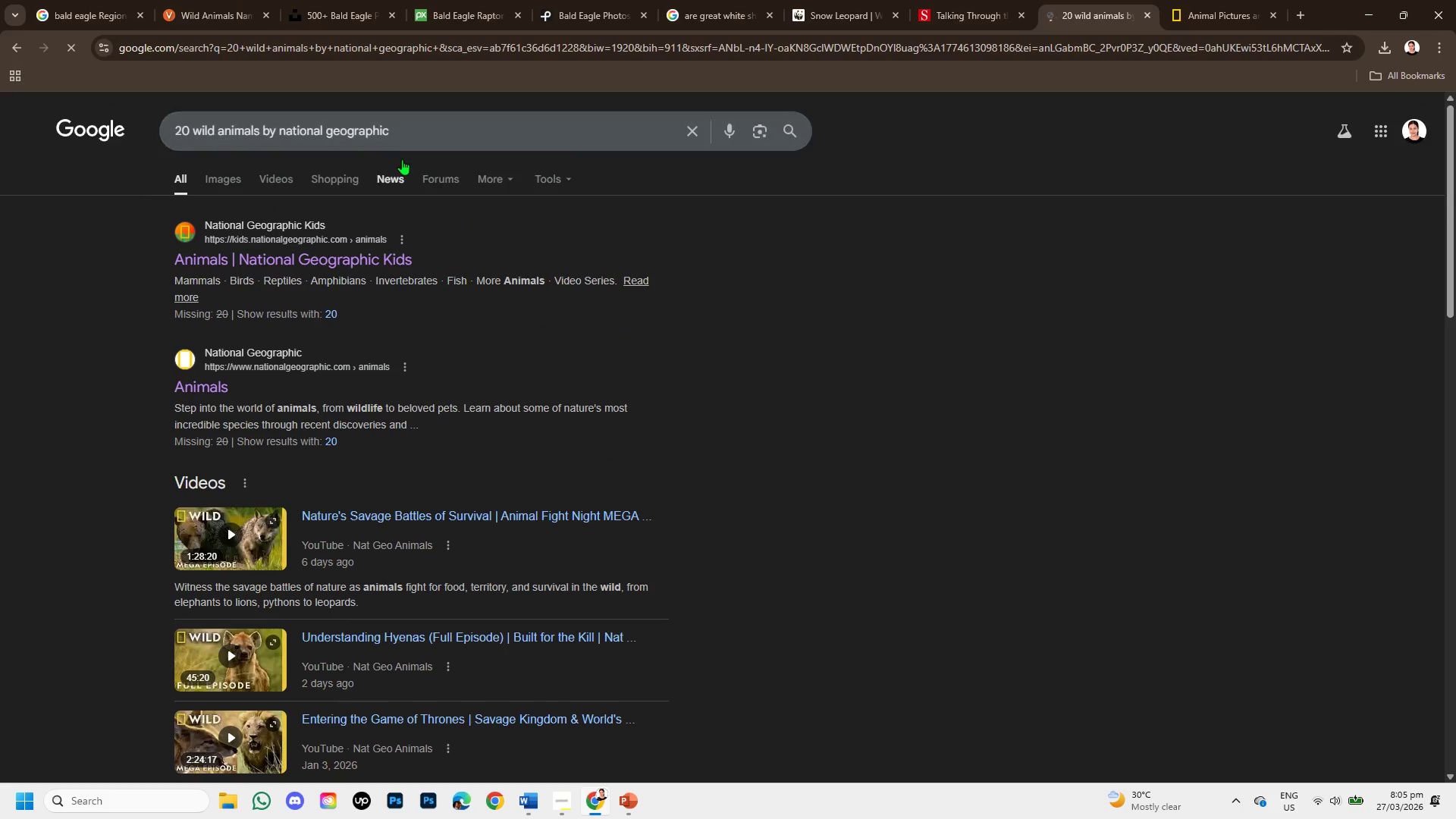 
scroll: coordinate [346, 291], scroll_direction: down, amount: 7.0
 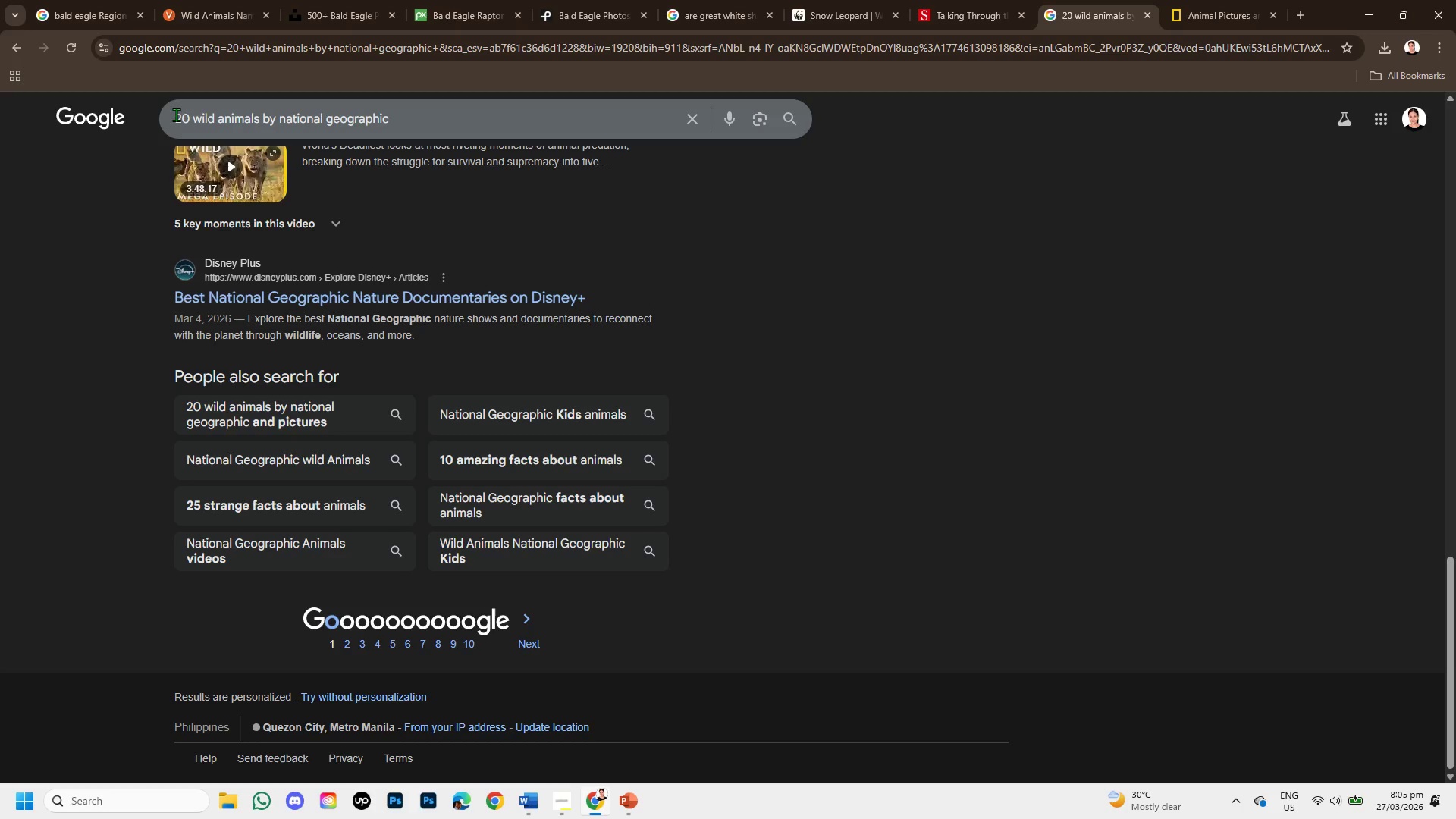 
left_click([177, 117])
 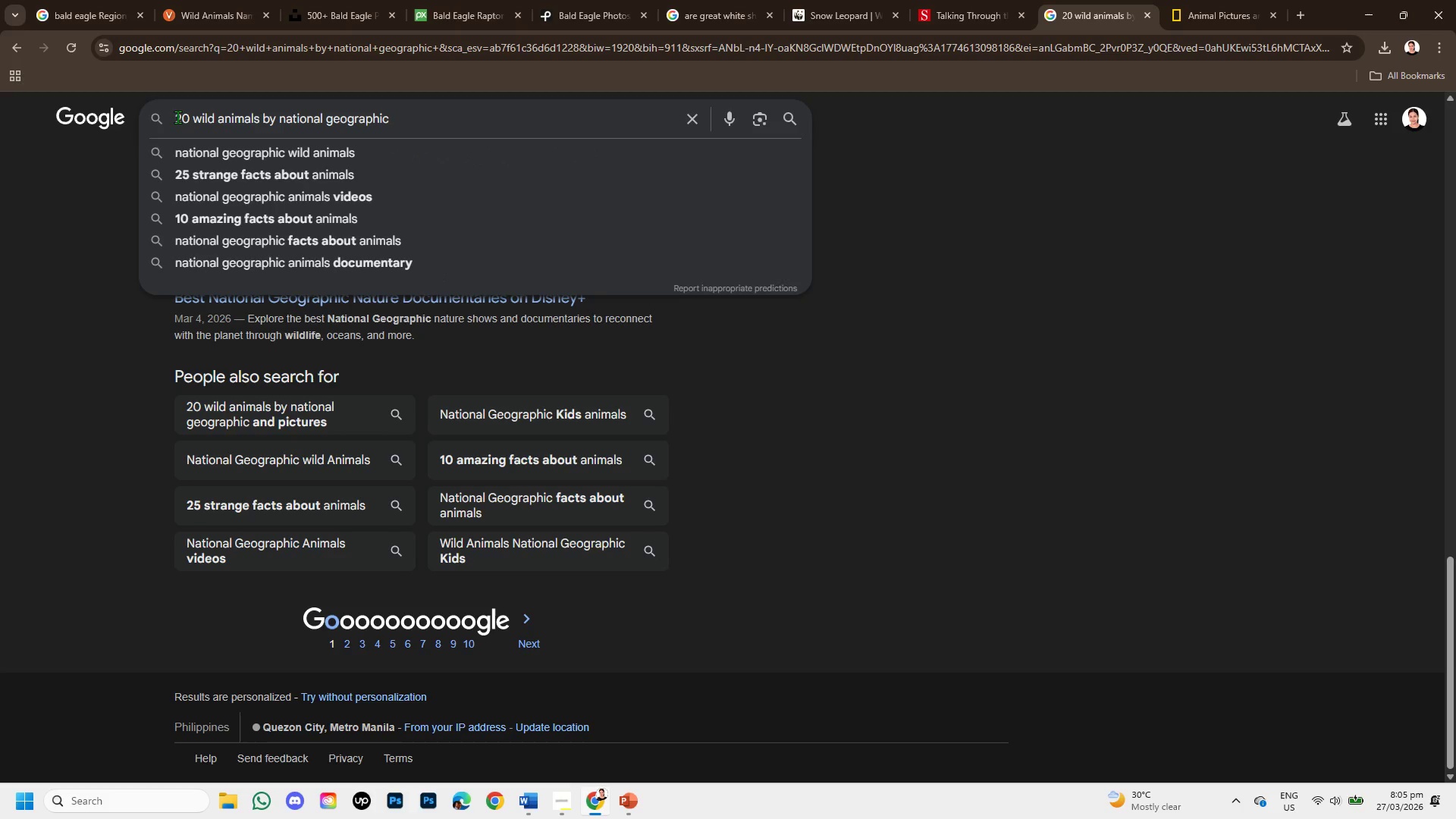 
type(what are ther)
 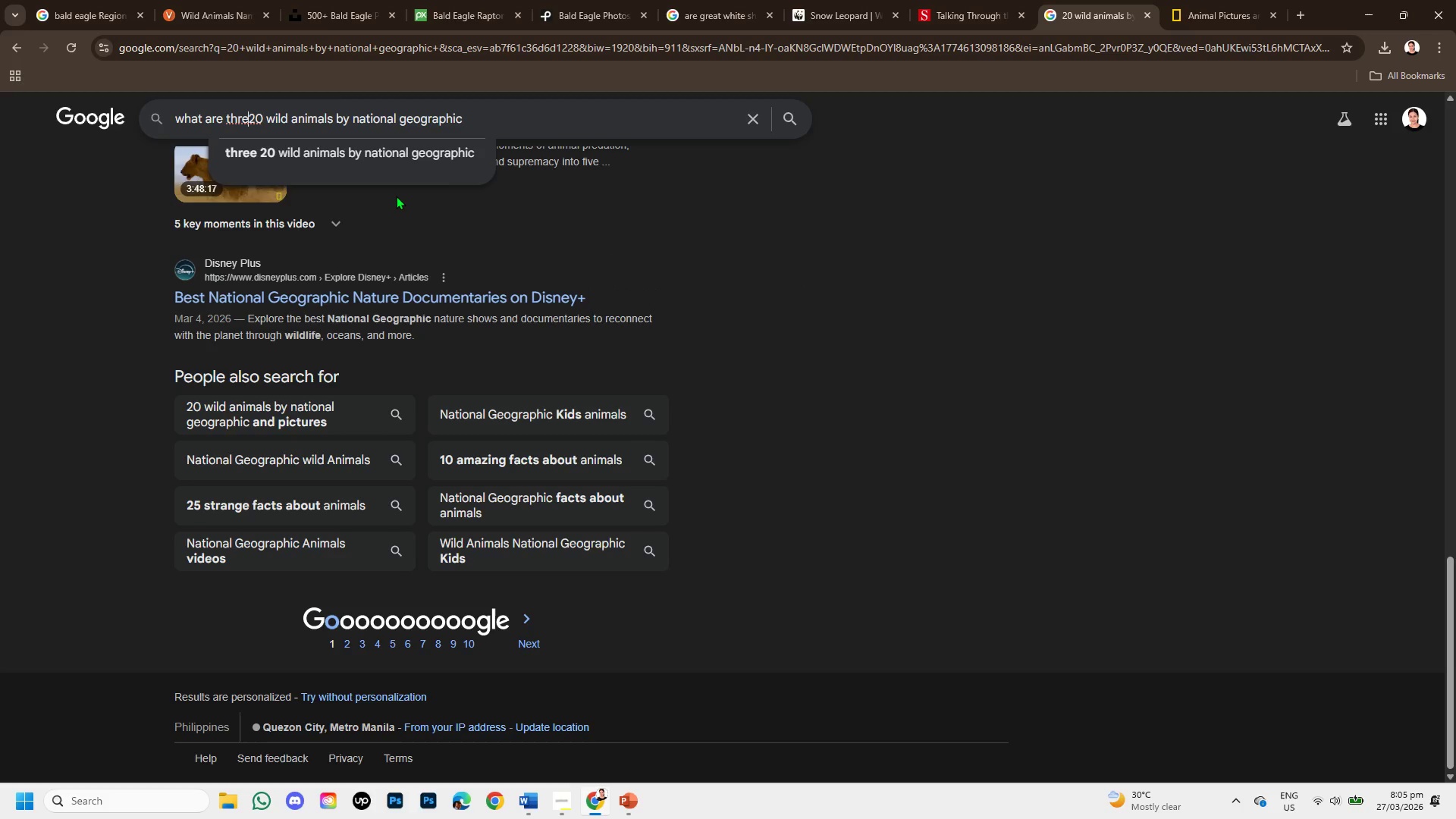 
key(Backspace)
 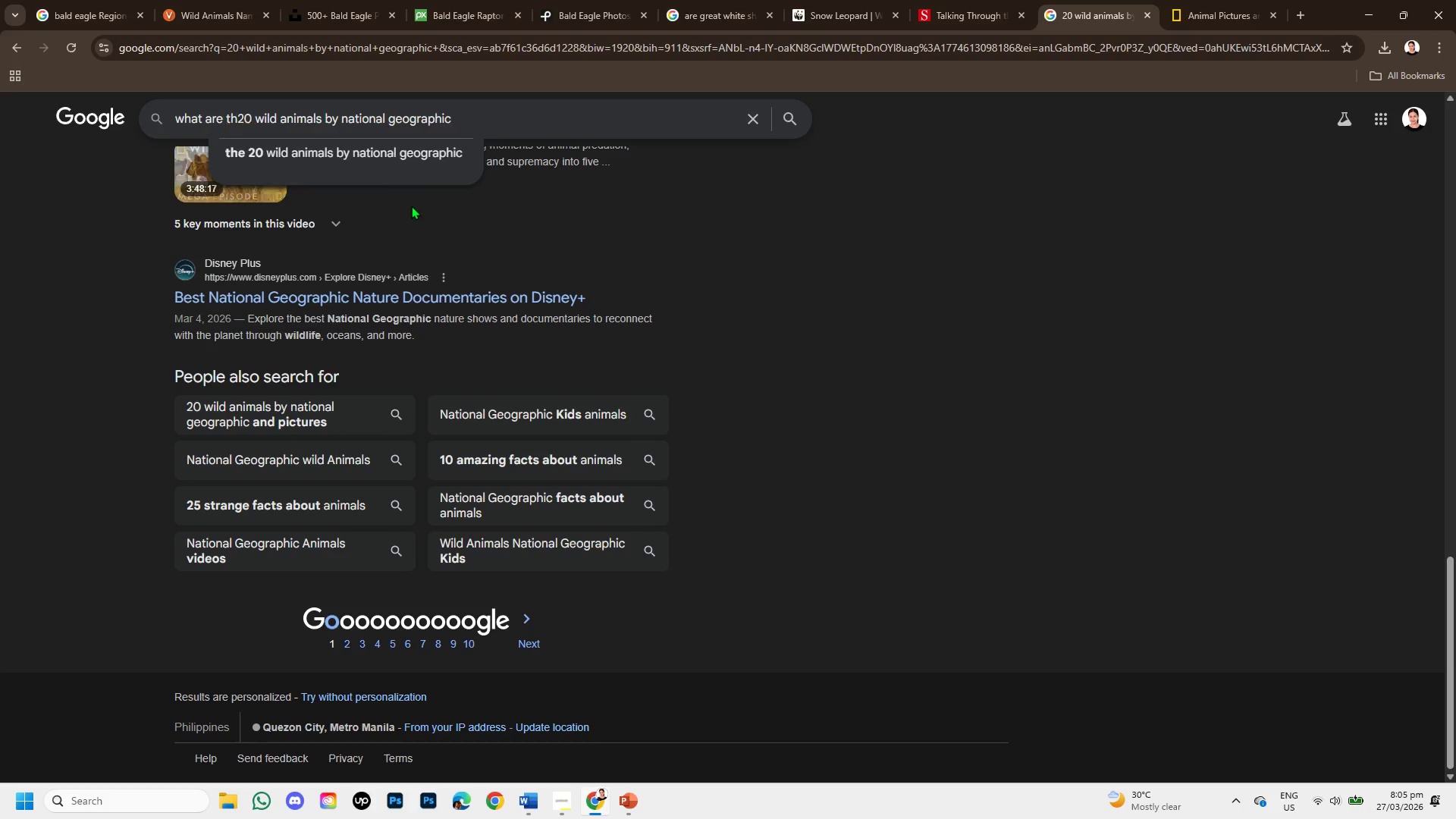 
key(Backspace)
 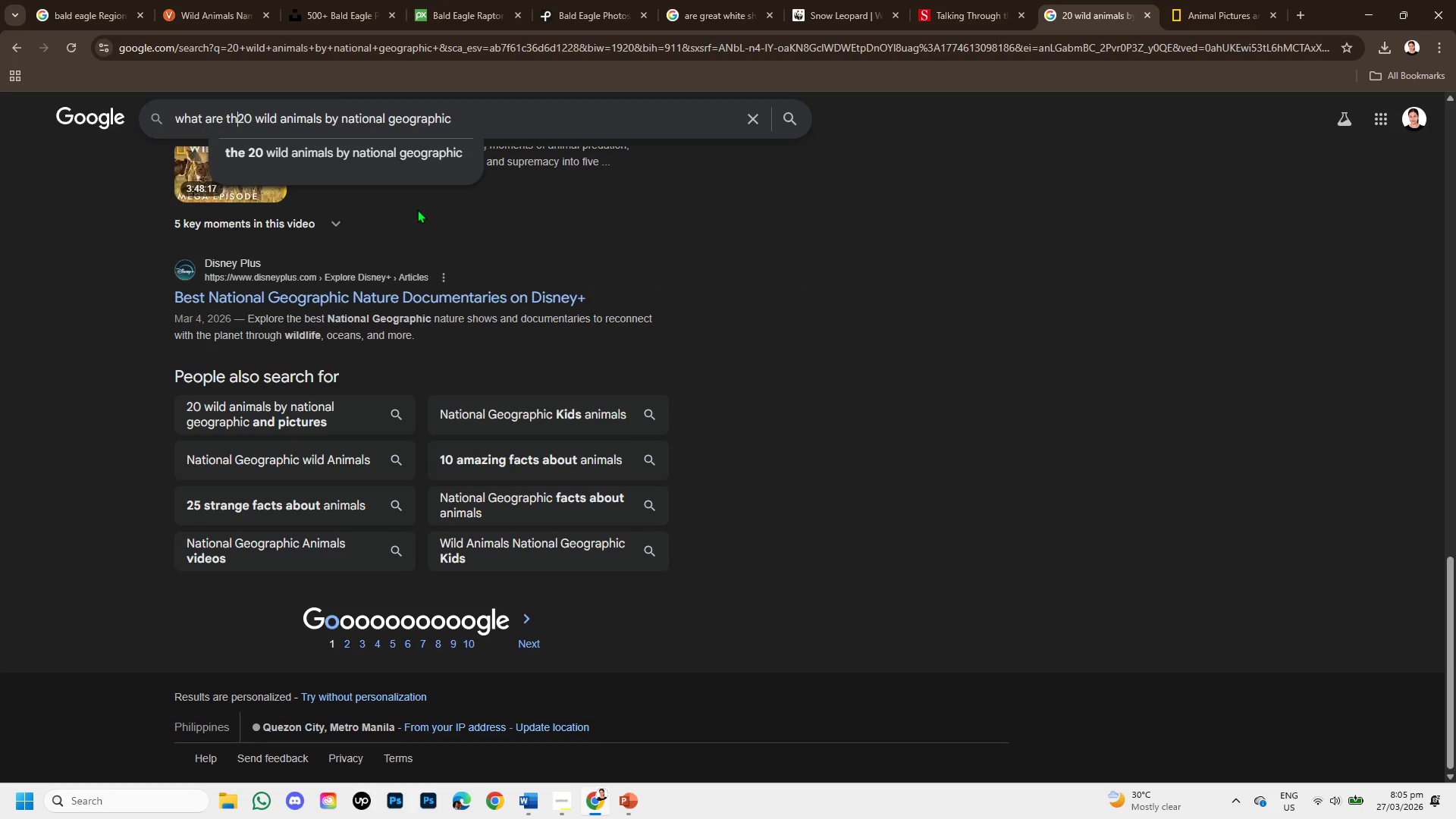 
key(E)
 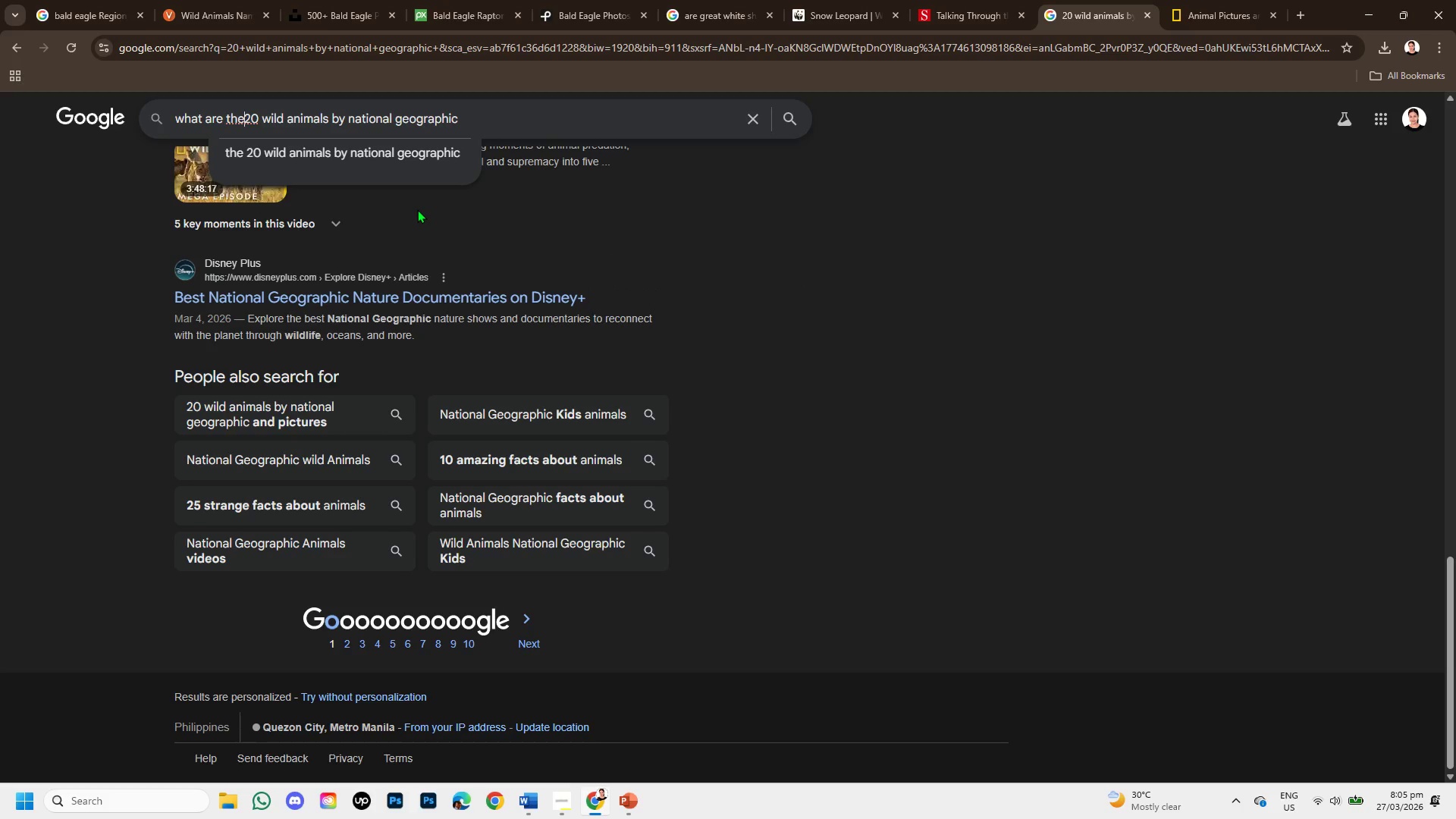 
key(Space)
 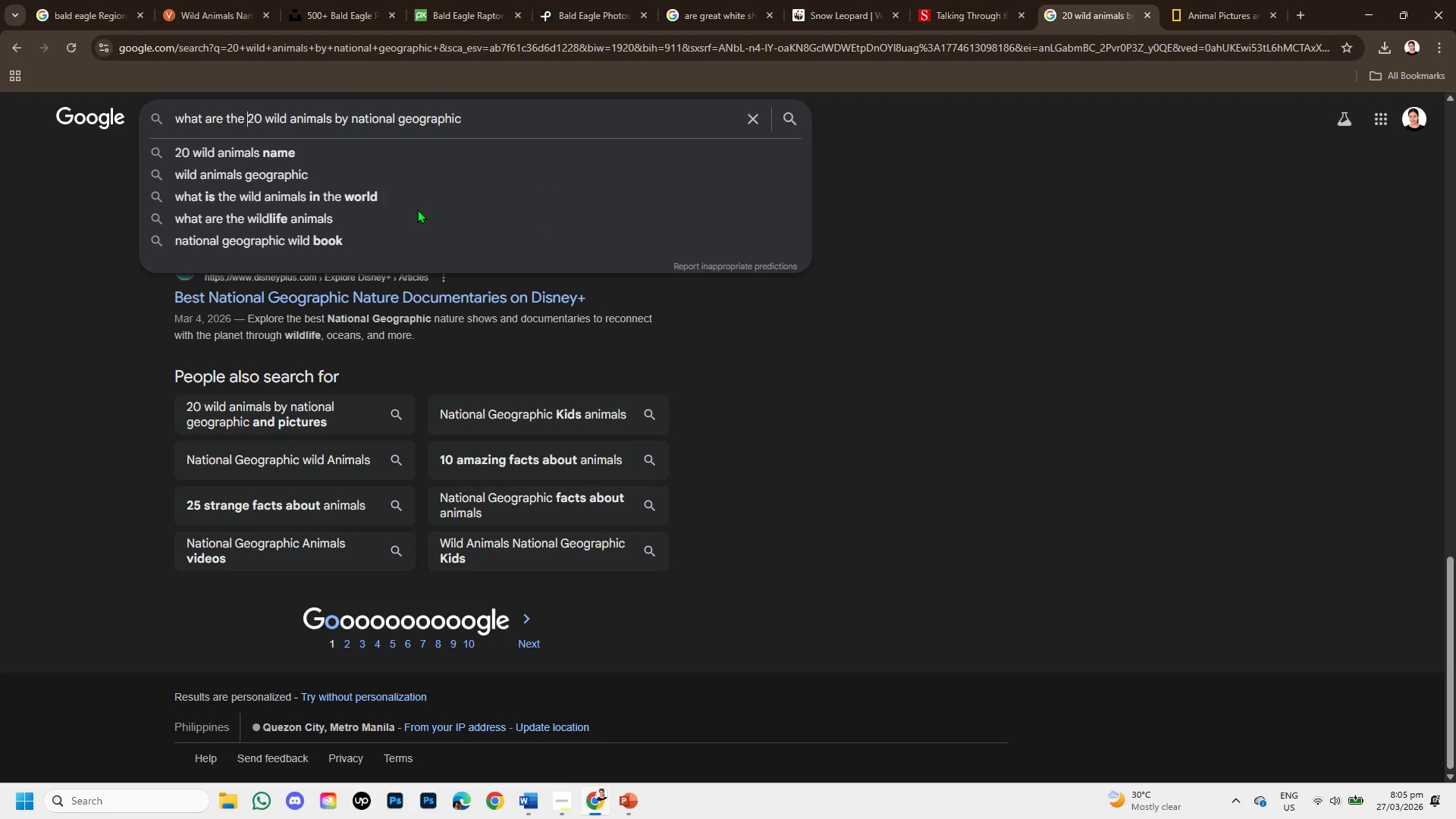 
key(Enter)
 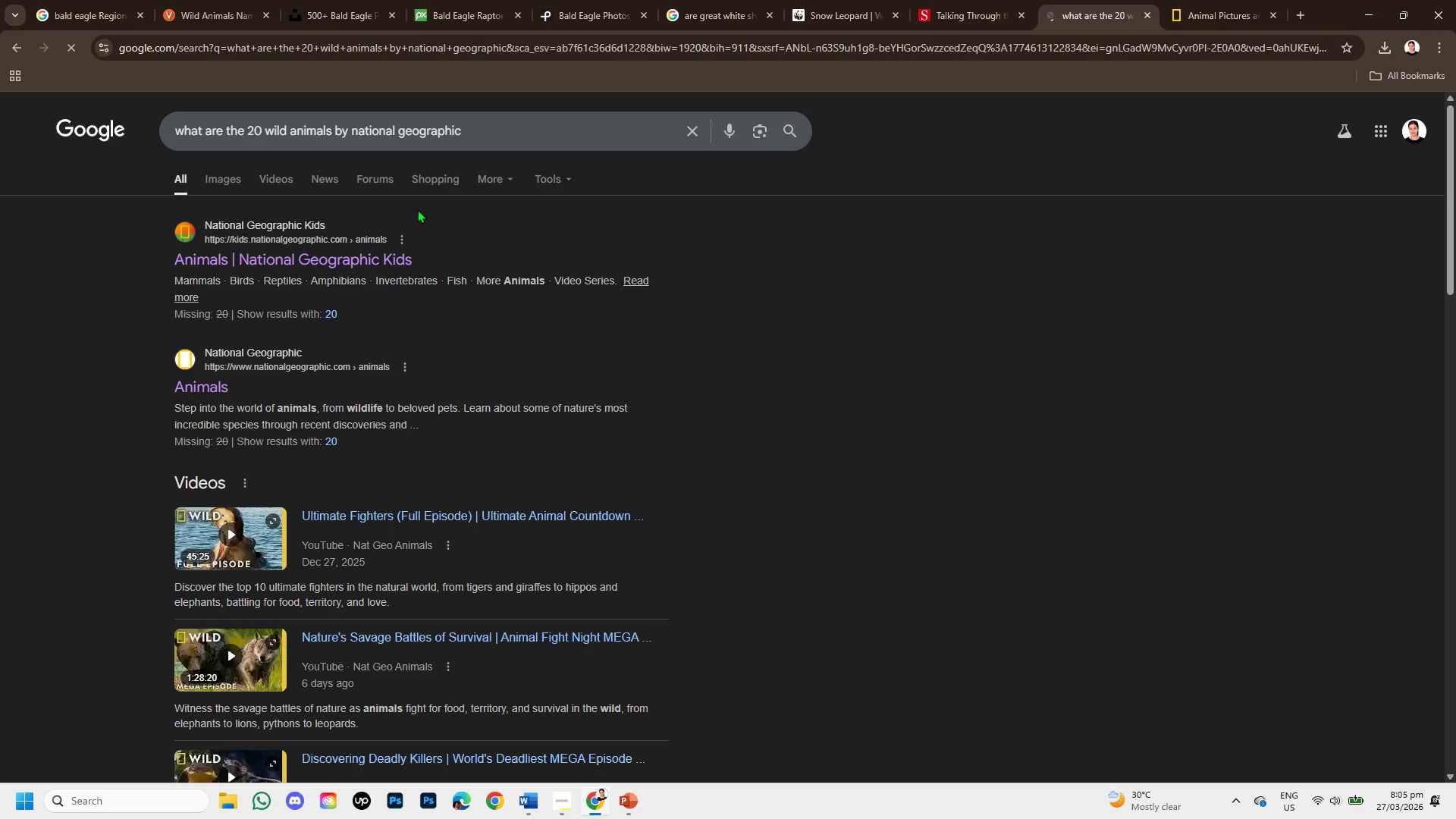 
scroll: coordinate [450, 312], scroll_direction: down, amount: 7.0
 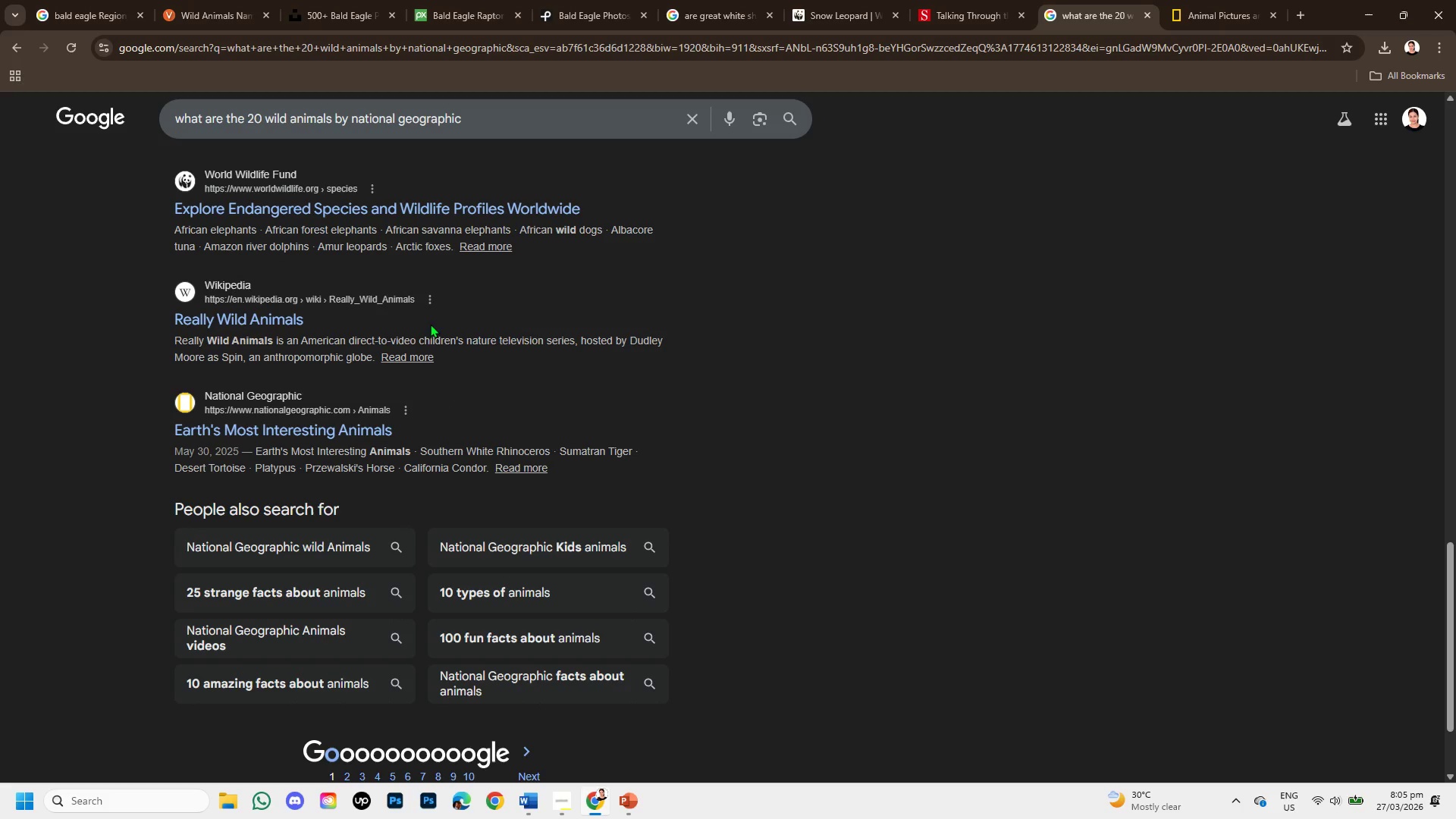 
wait(7.84)
 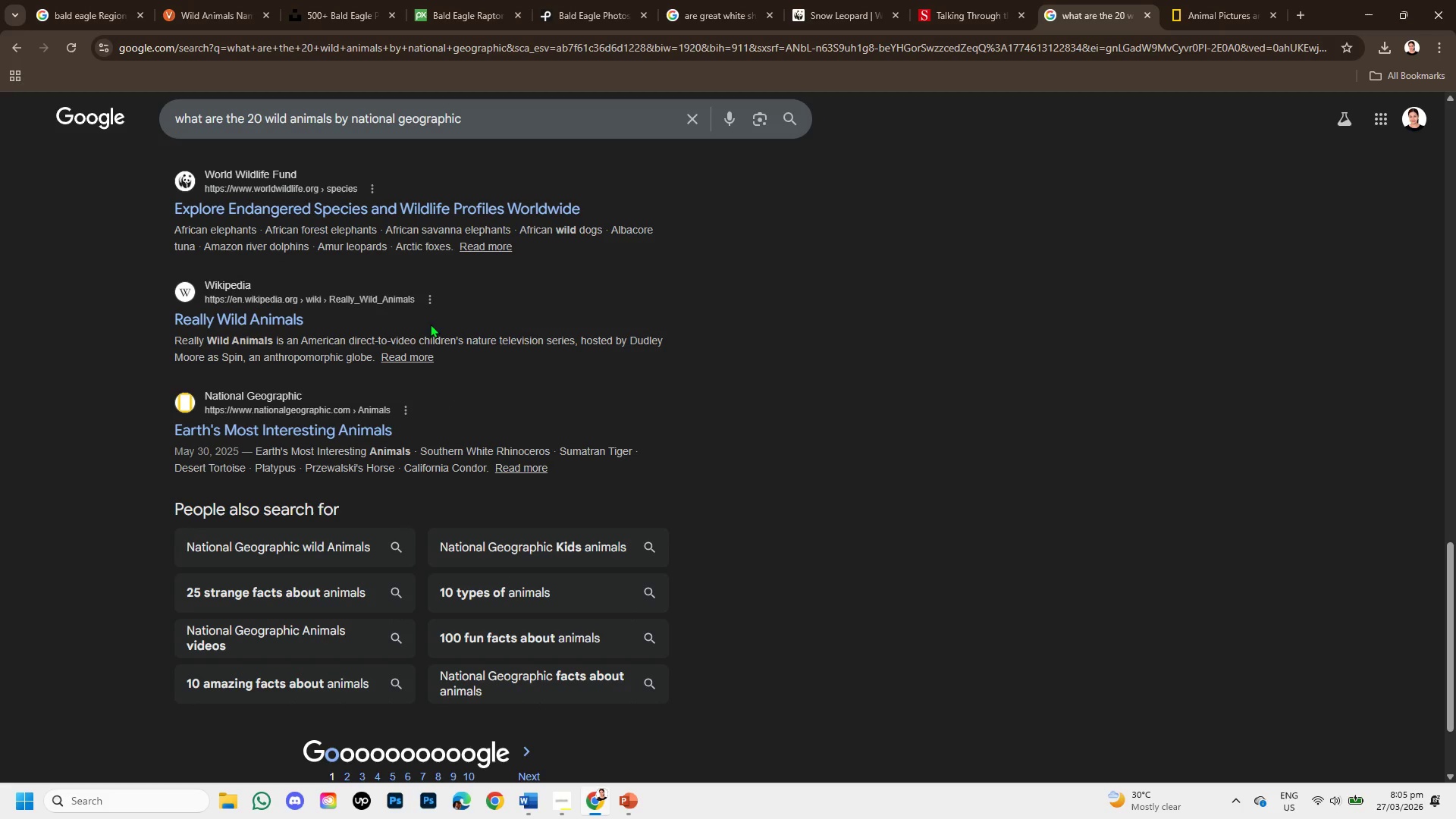 
scroll: coordinate [384, 400], scroll_direction: up, amount: 8.0
 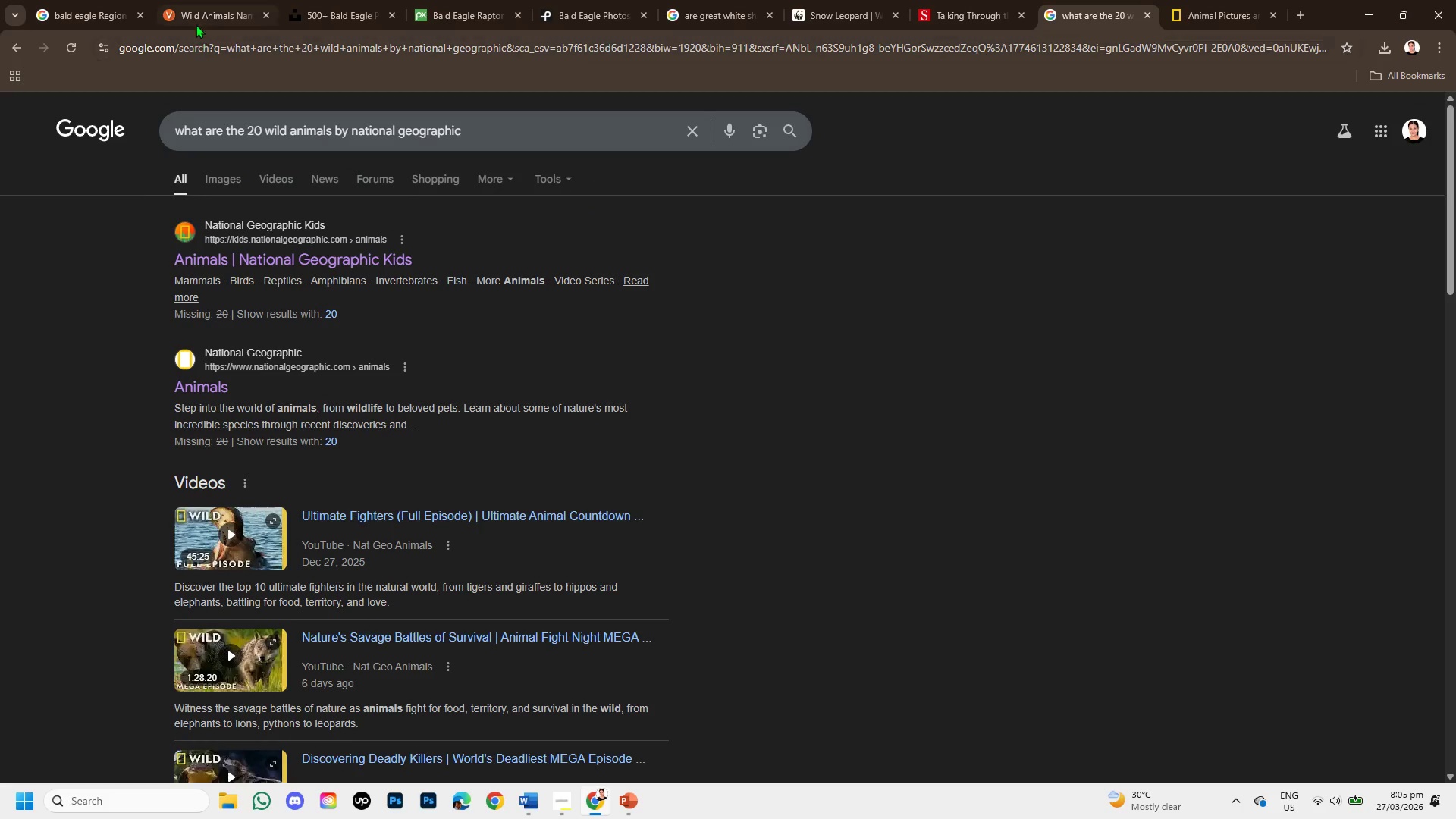 
left_click([194, 14])
 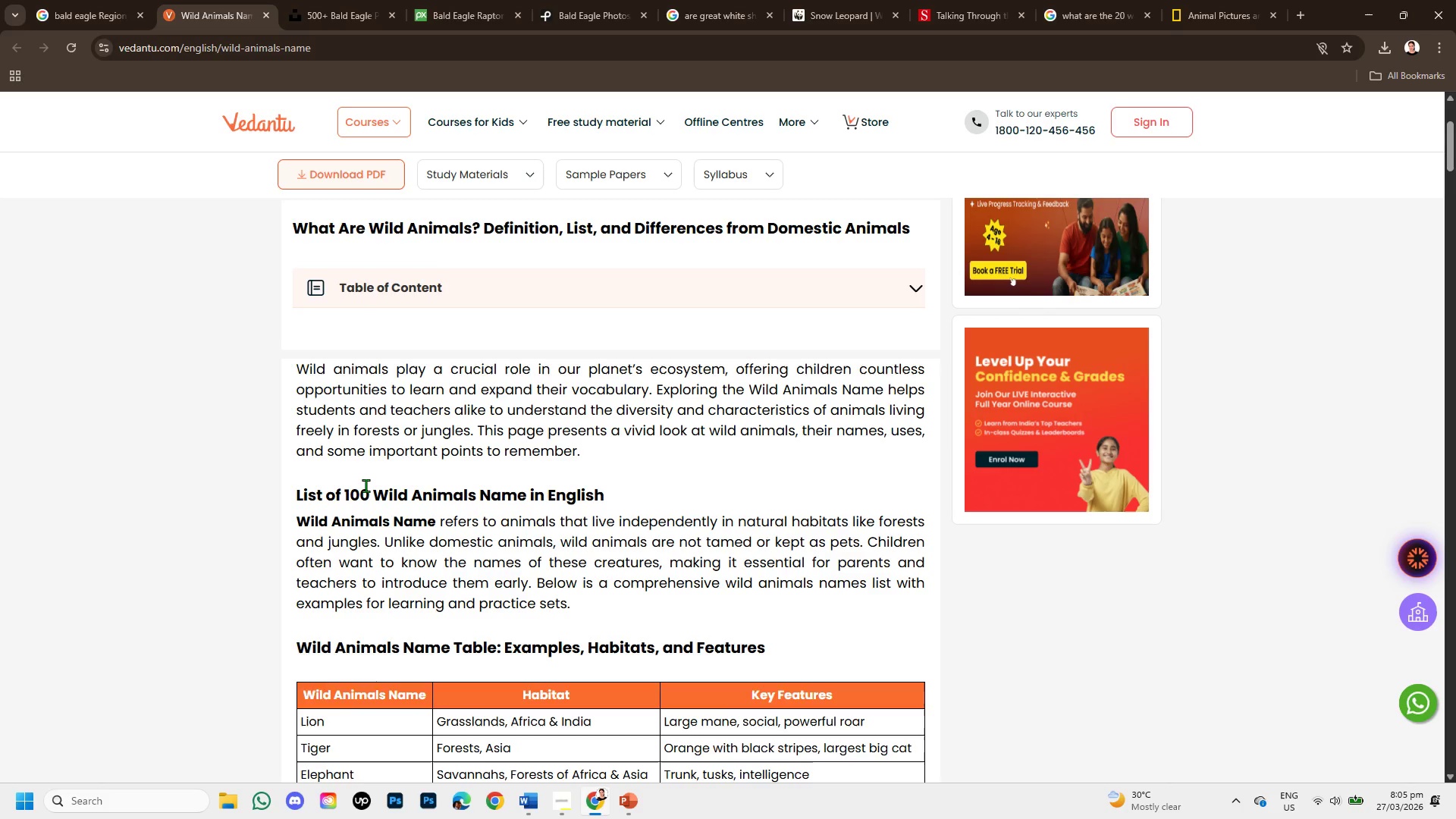 
scroll: coordinate [366, 485], scroll_direction: down, amount: 1.0
 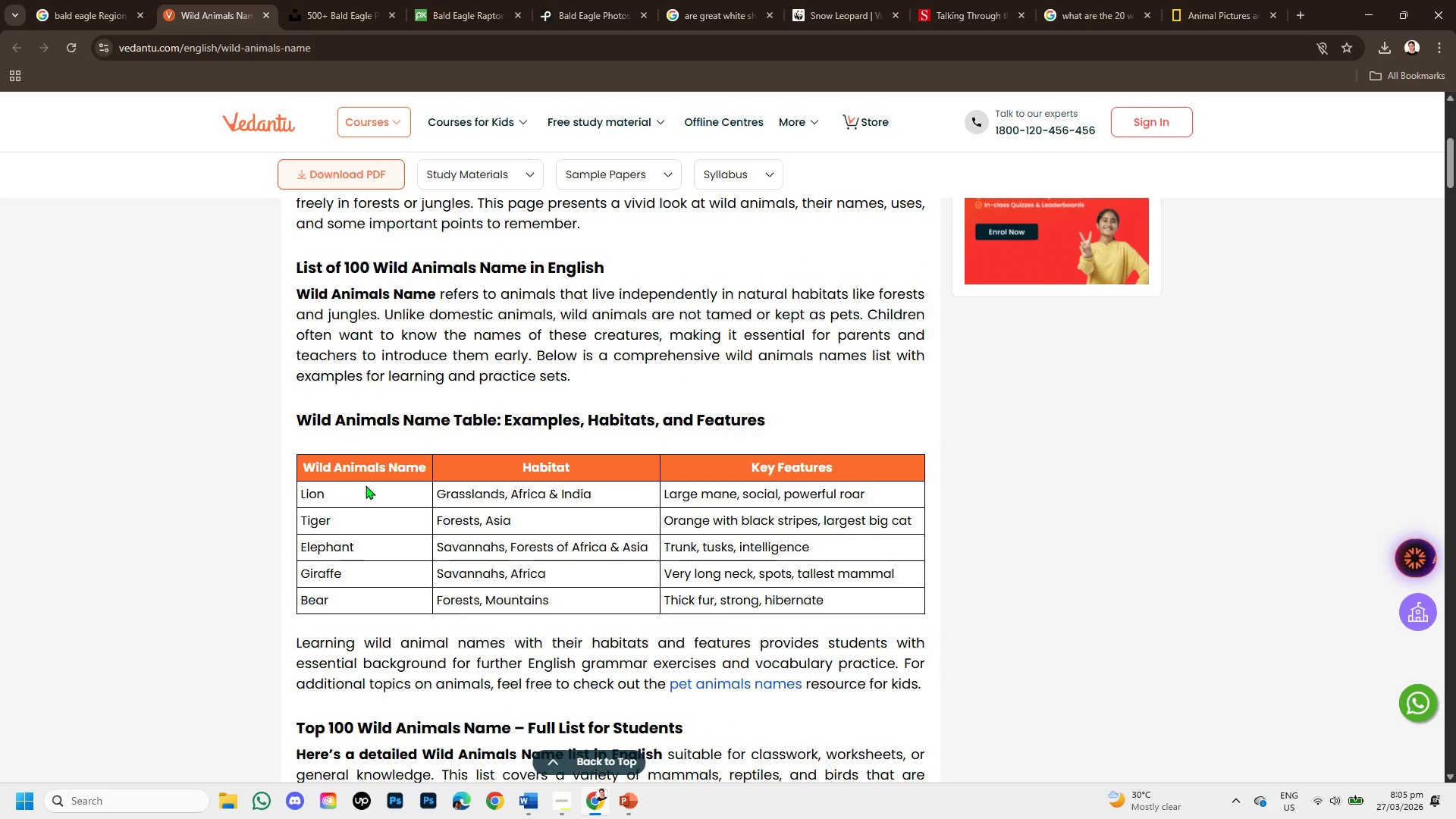 
scroll: coordinate [366, 485], scroll_direction: up, amount: 1.0
 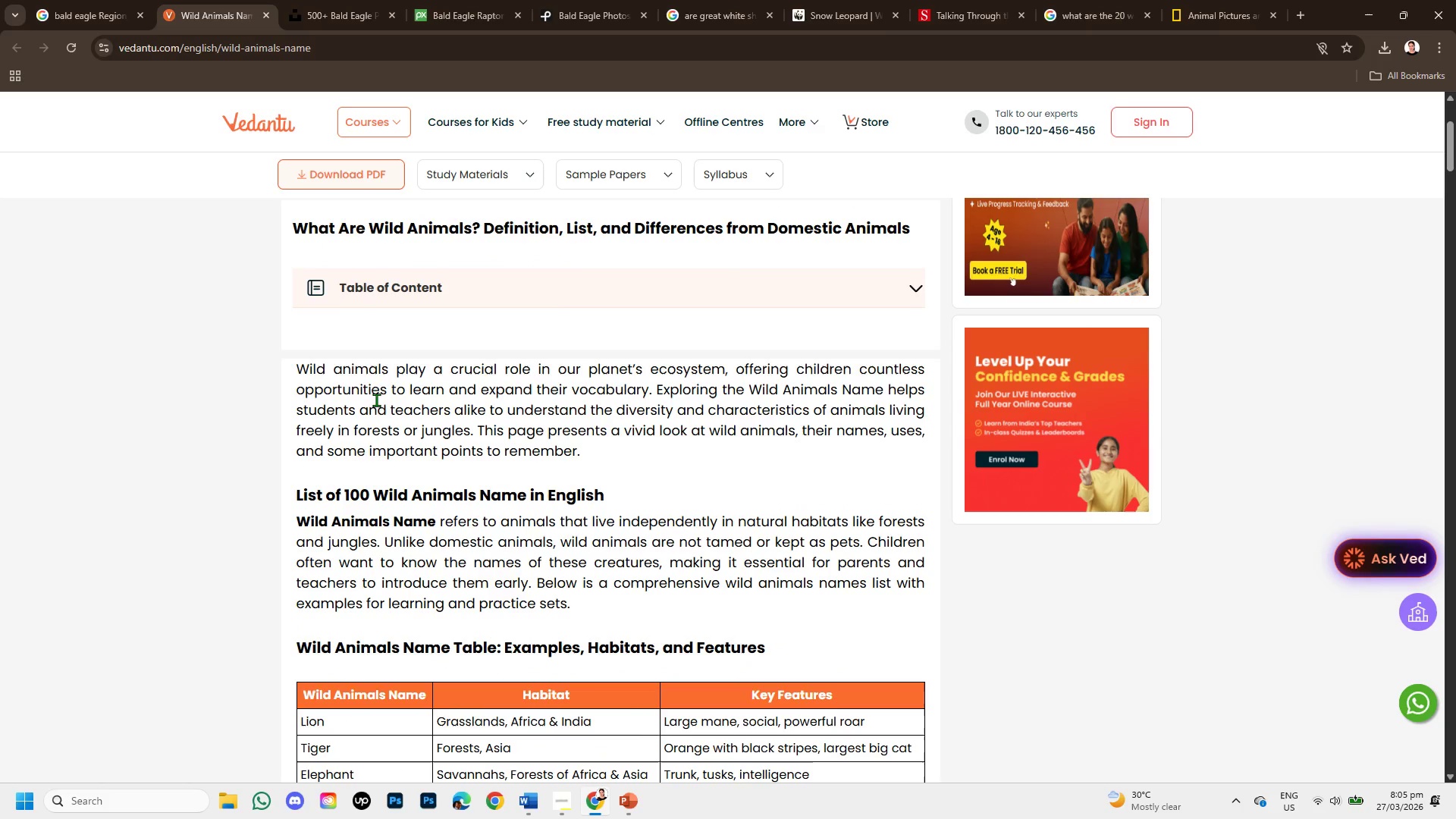 
left_click_drag(start_coordinate=[384, 378], to_coordinate=[755, 394])
 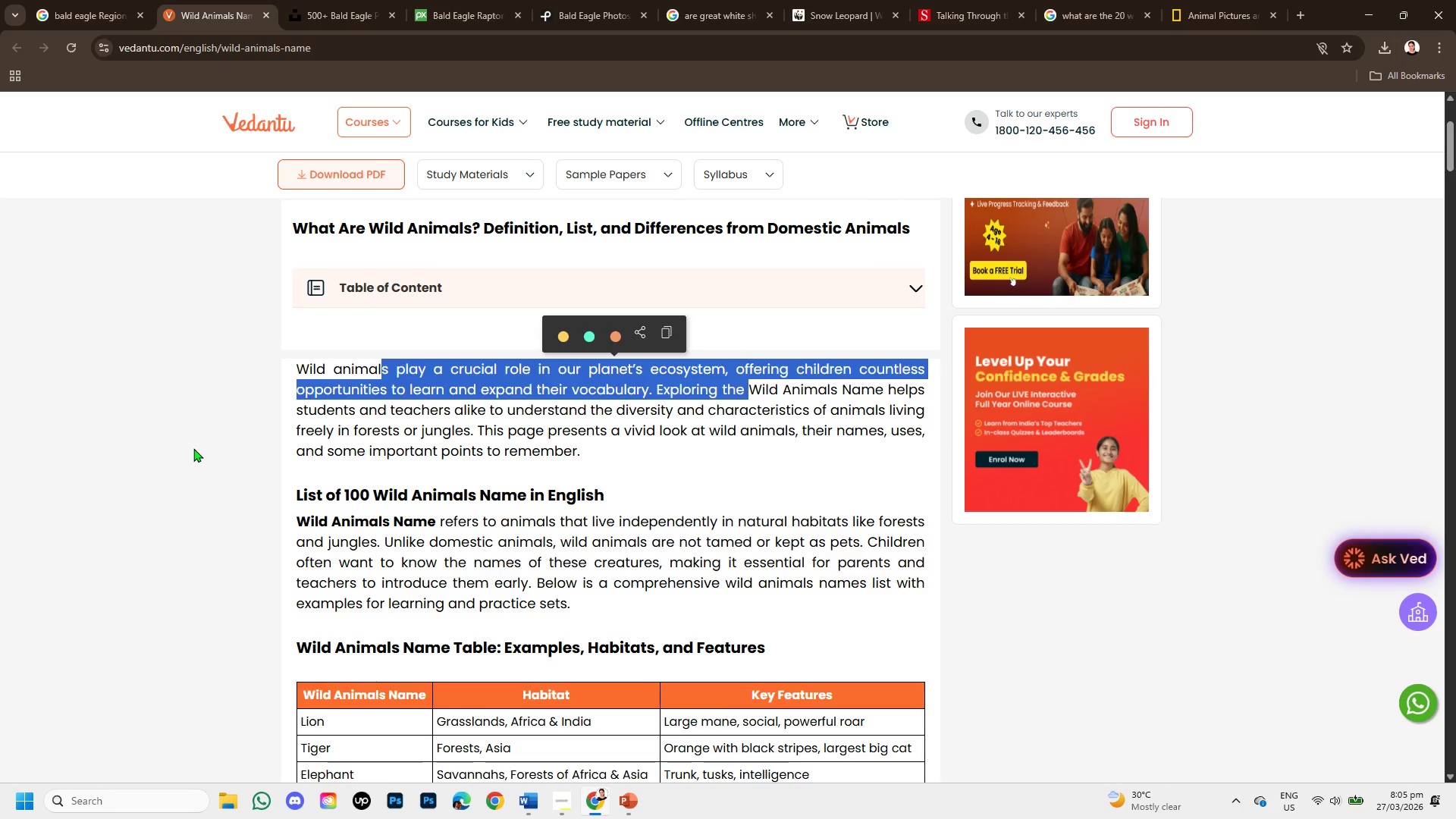 
scroll: coordinate [379, 535], scroll_direction: down, amount: 3.0
 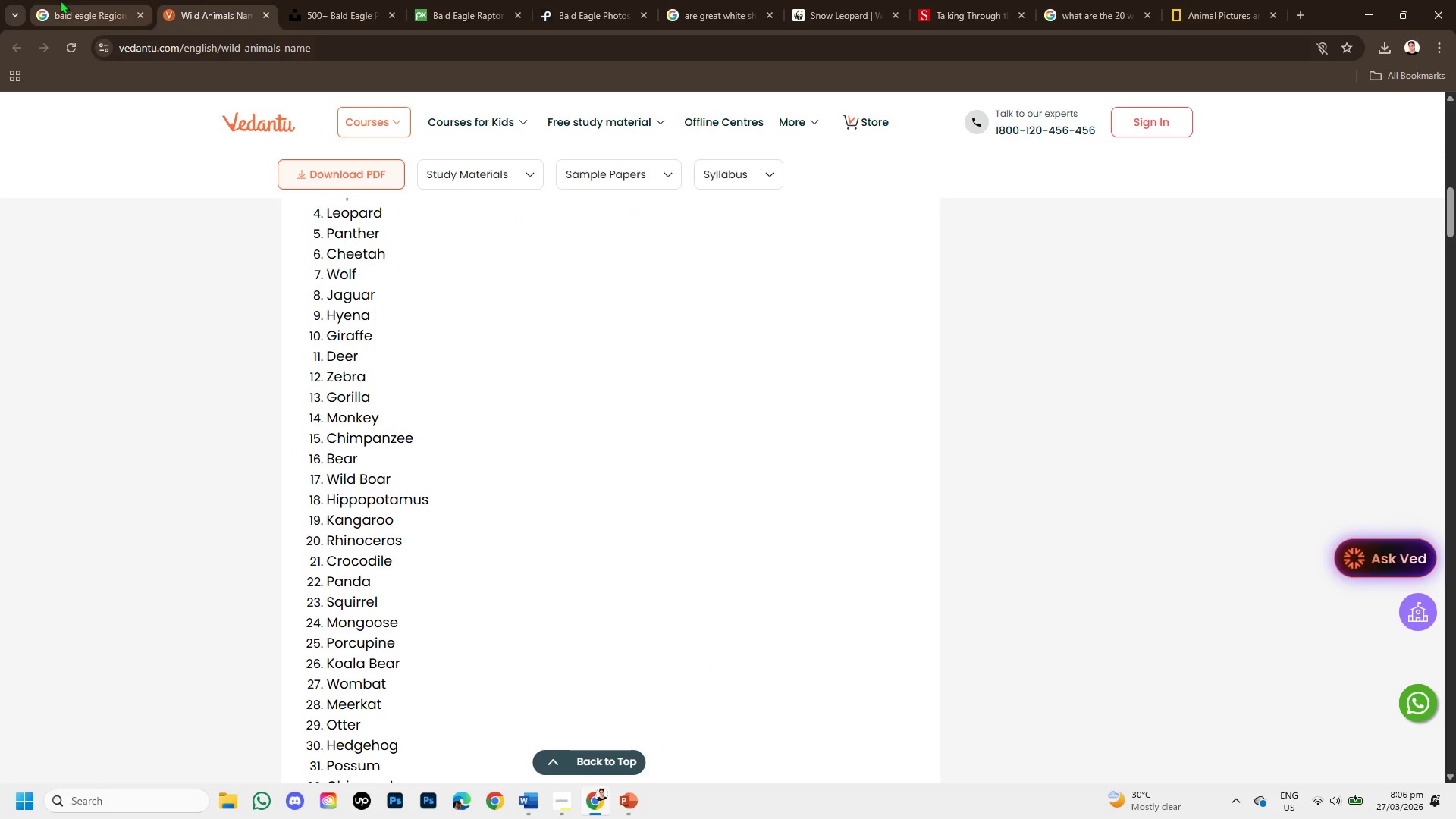 
left_click([60, 0])
 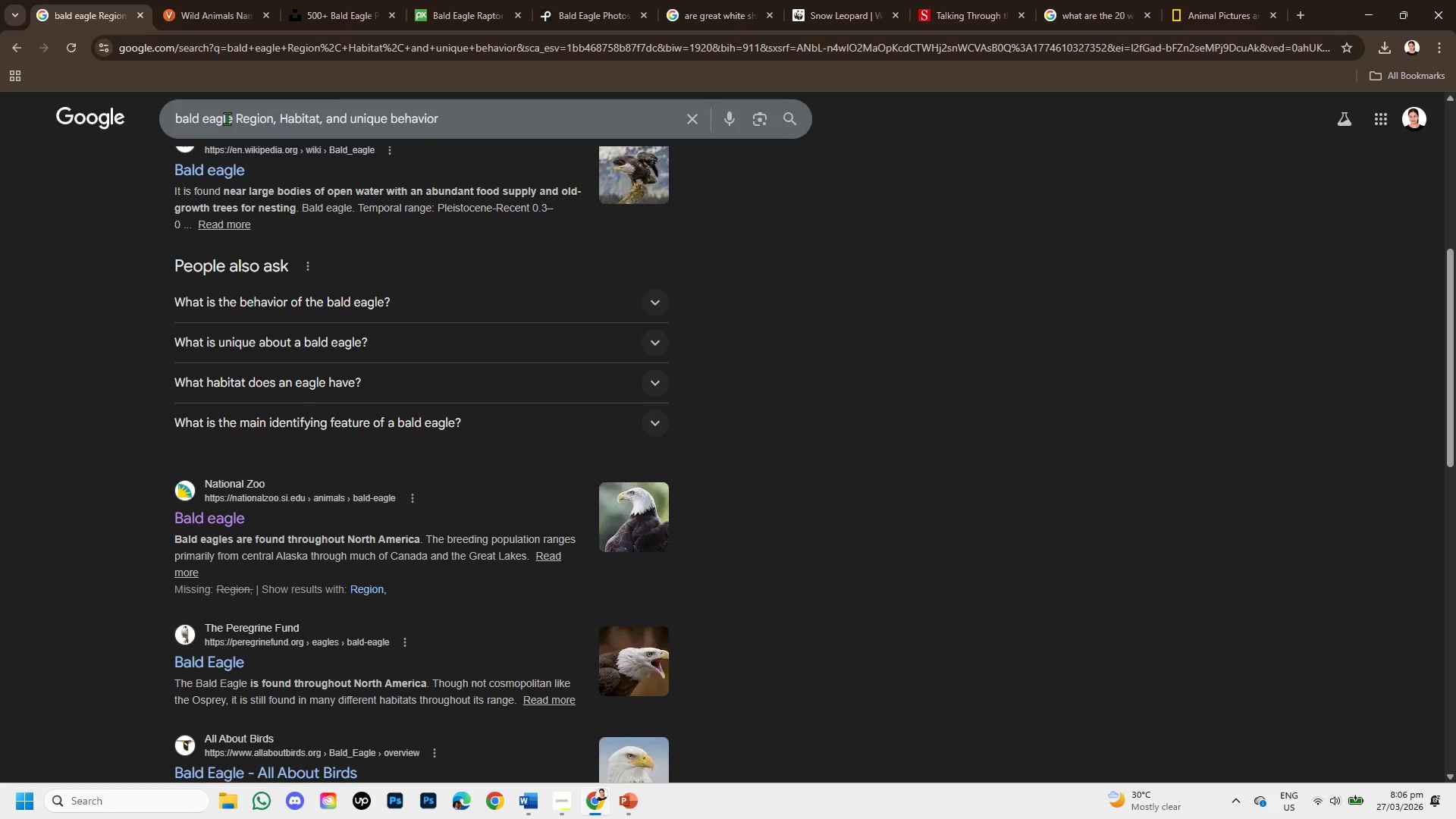 
left_click_drag(start_coordinate=[233, 119], to_coordinate=[161, 108])
 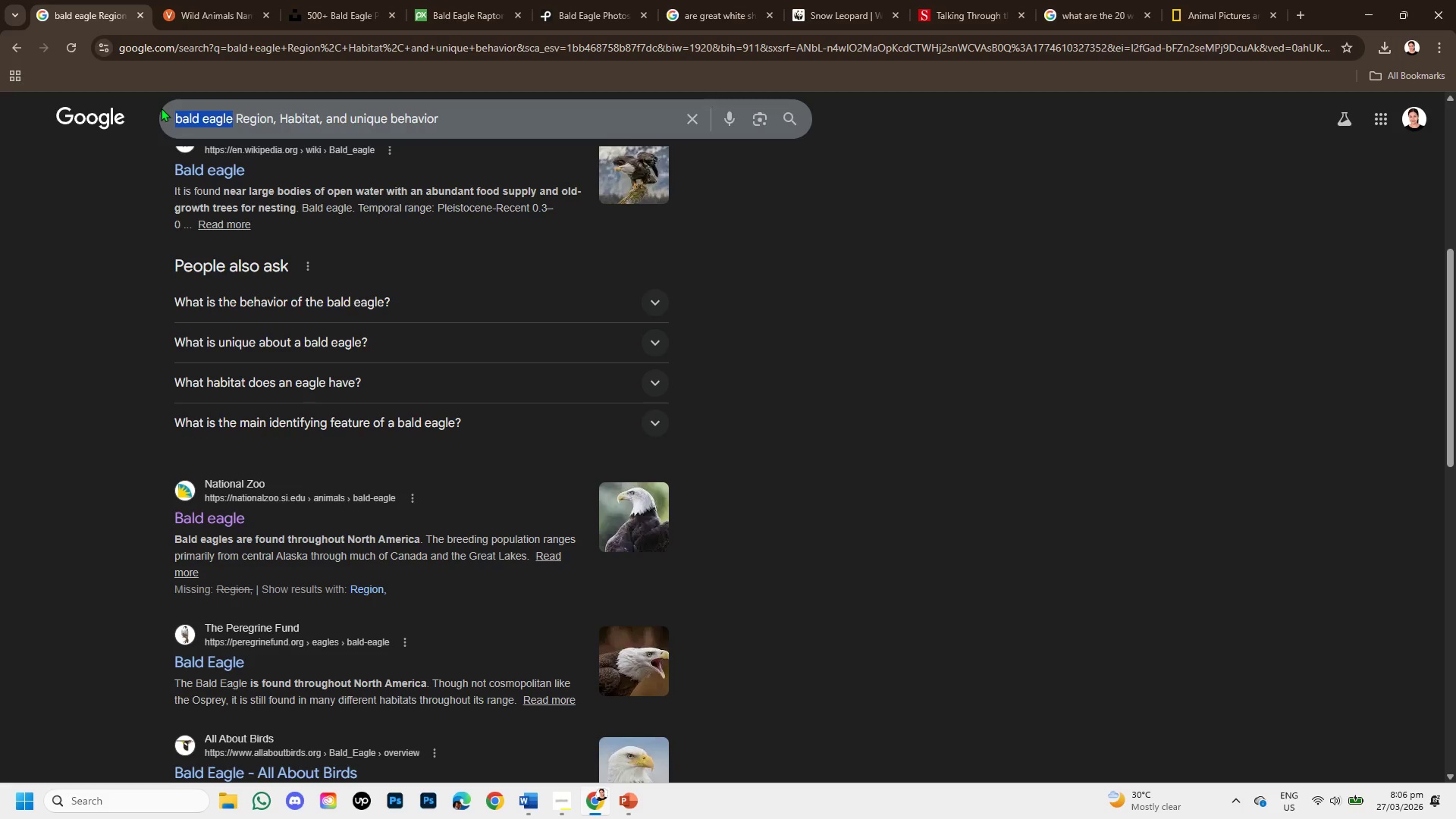 
key(Backspace)
type(artic fox)
 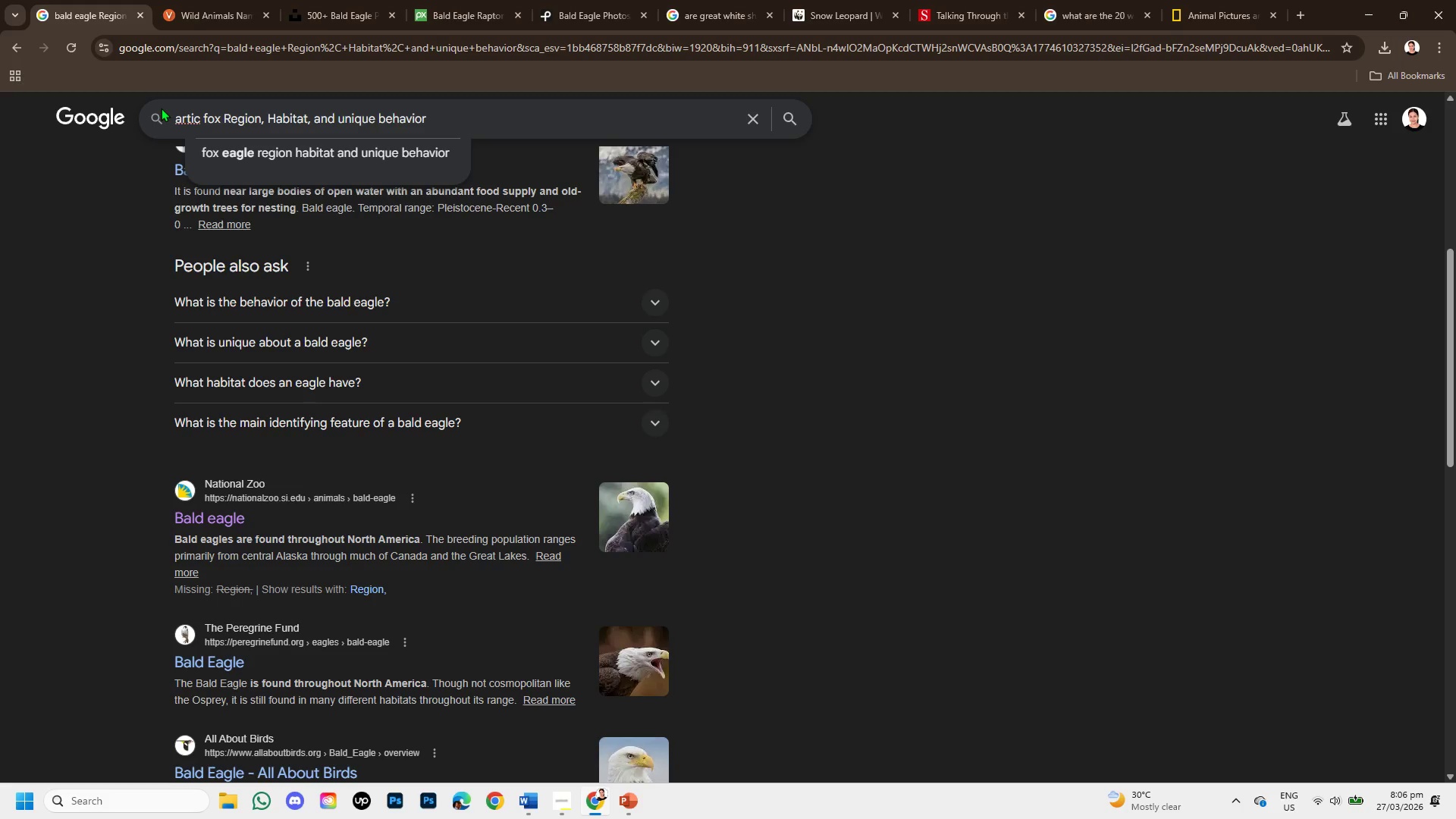 
key(Backspace)
key(Backspace)
key(Backspace)
key(Backspace)
key(Backspace)
key(Backspace)
key(Backspace)
type(ctic fox )
 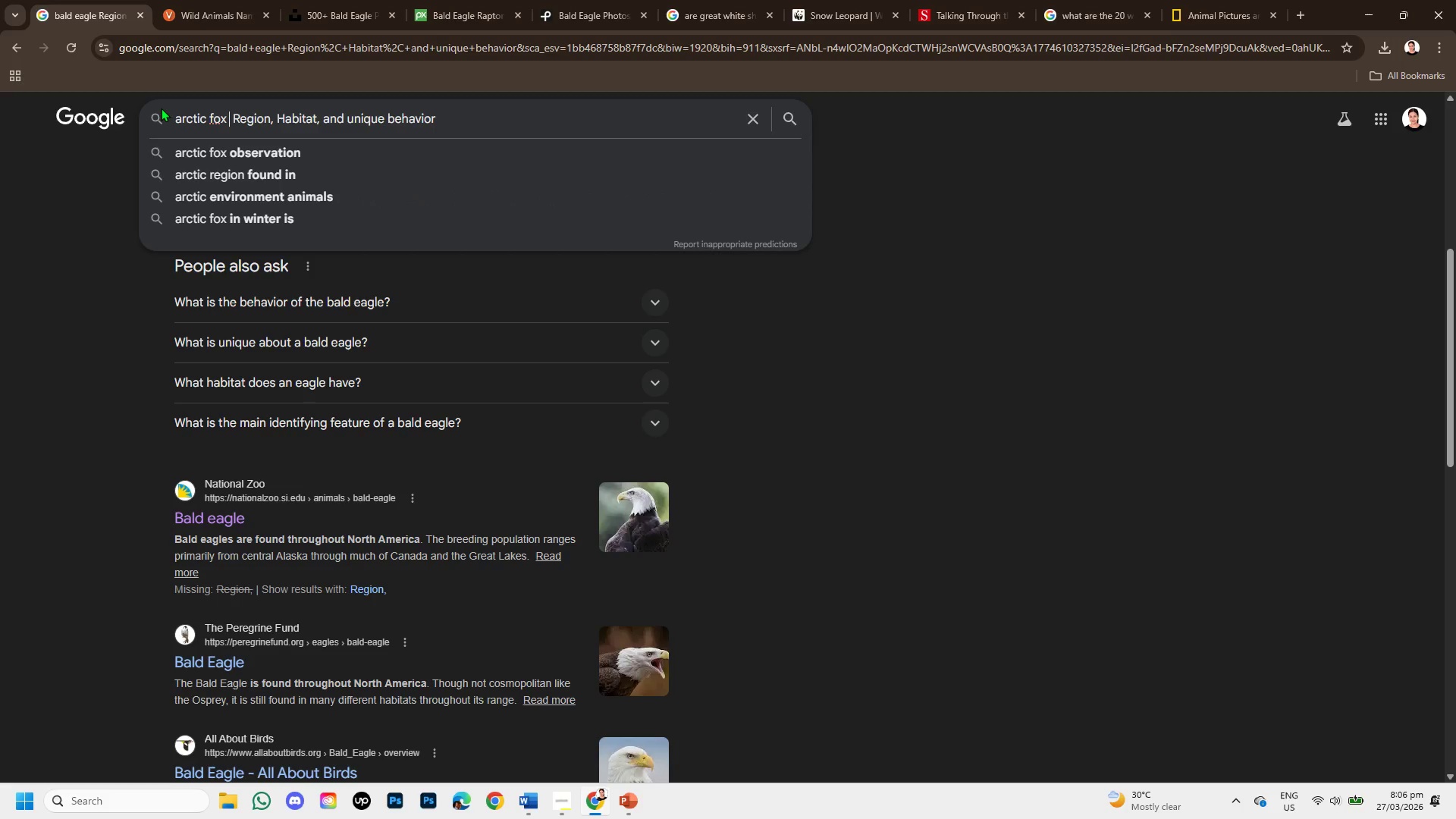 
key(Enter)
 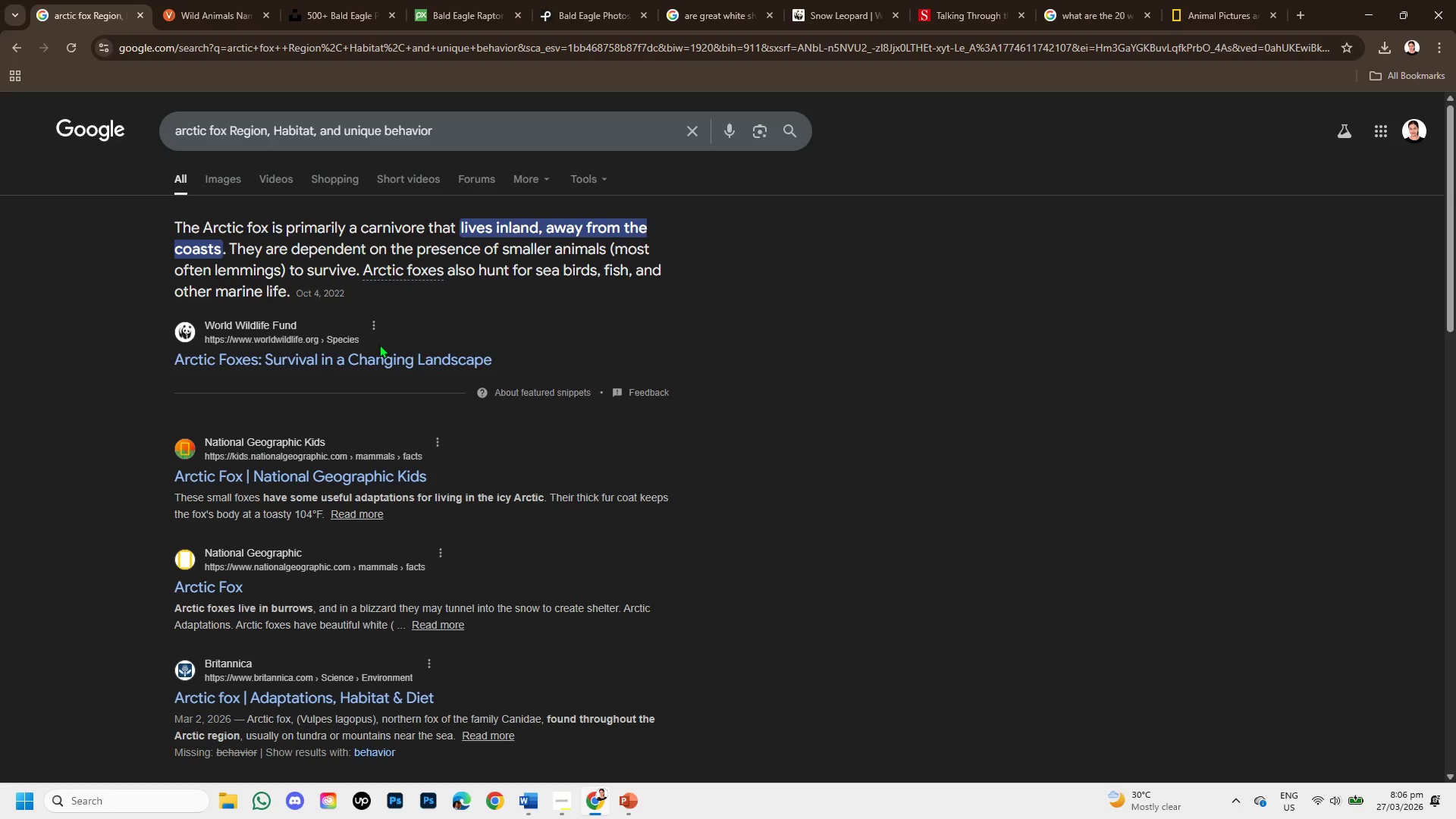 
right_click([380, 362])
 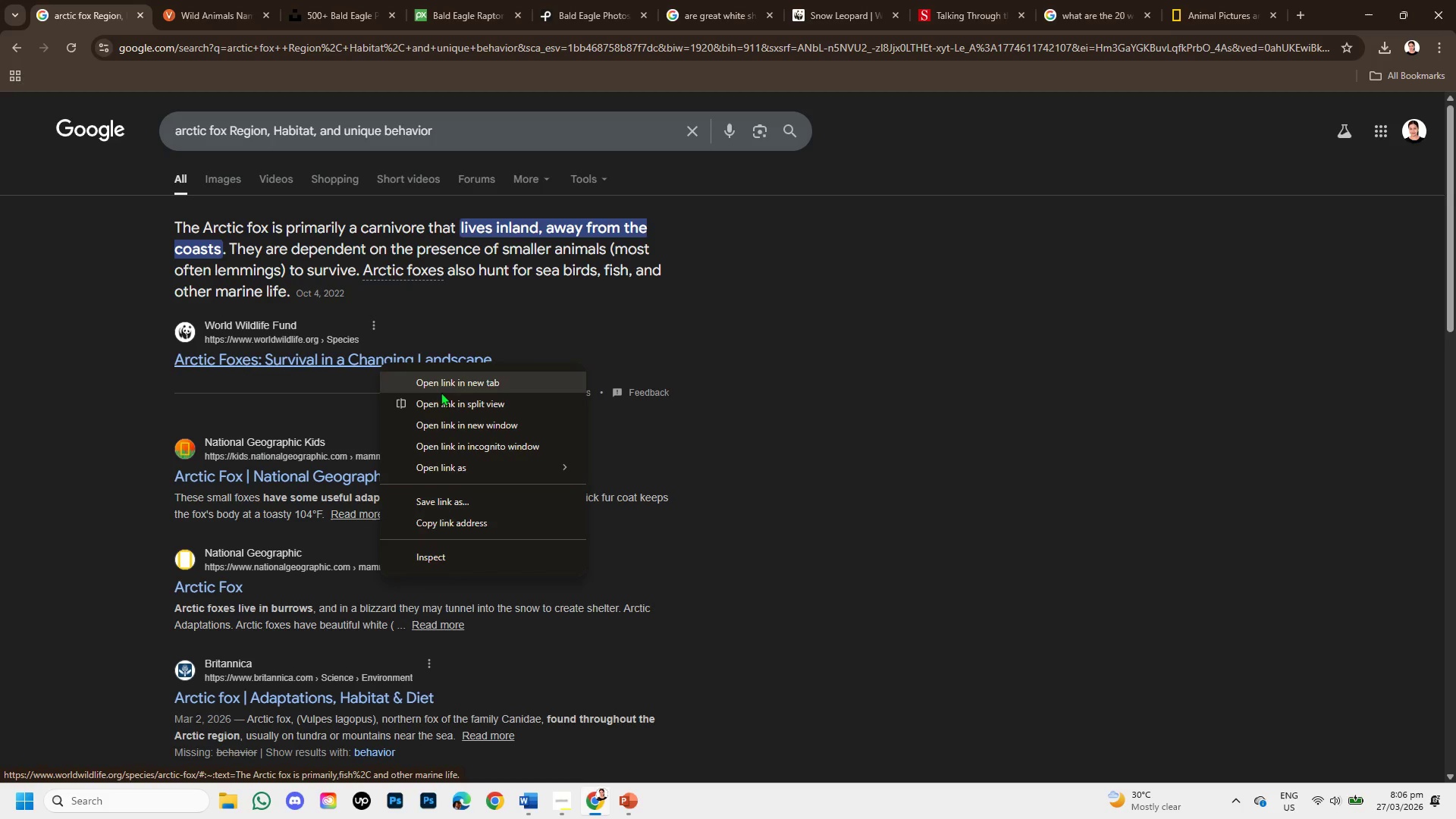 
left_click([447, 388])
 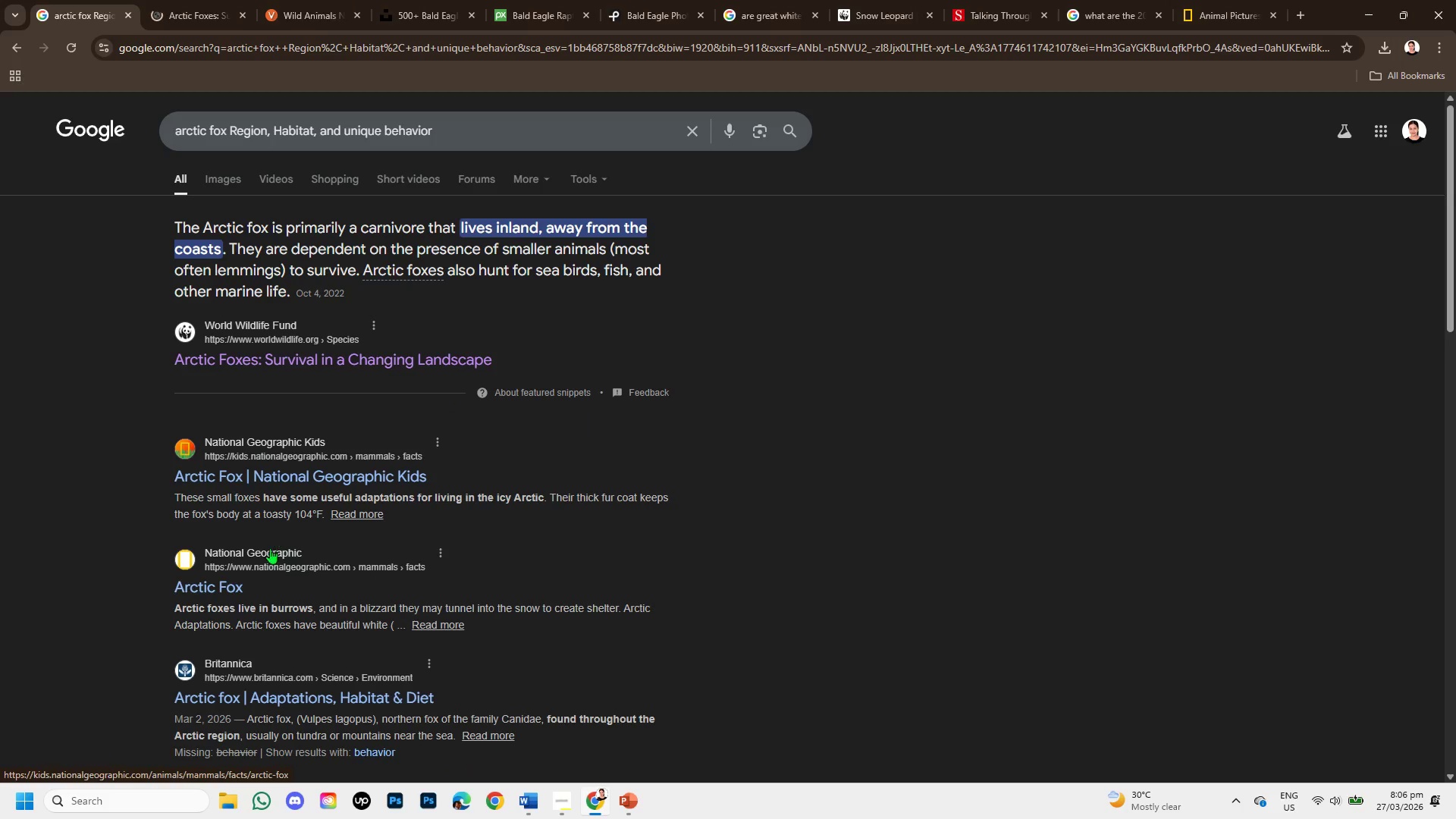 
right_click([235, 586])
 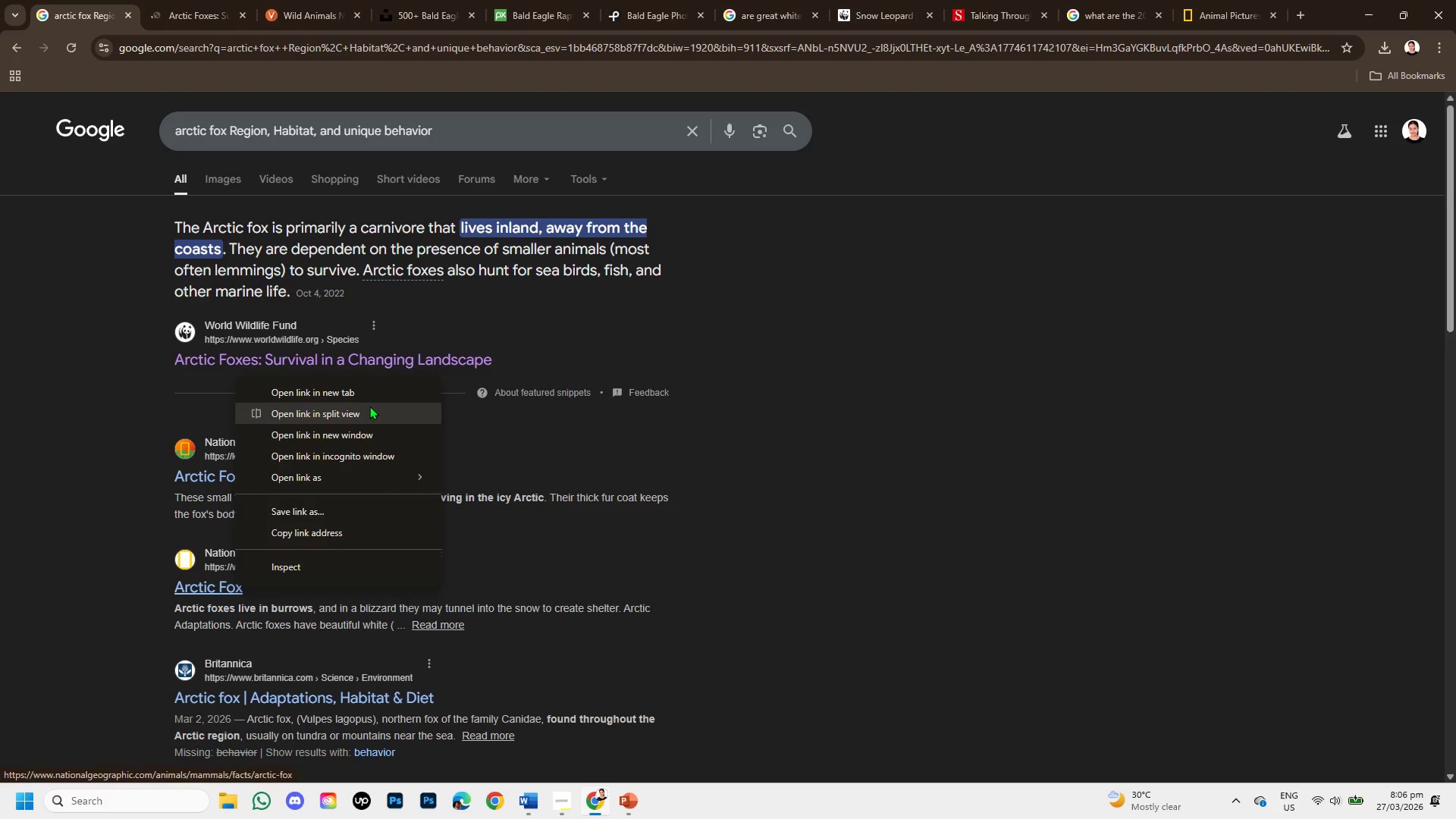 
left_click([362, 386])
 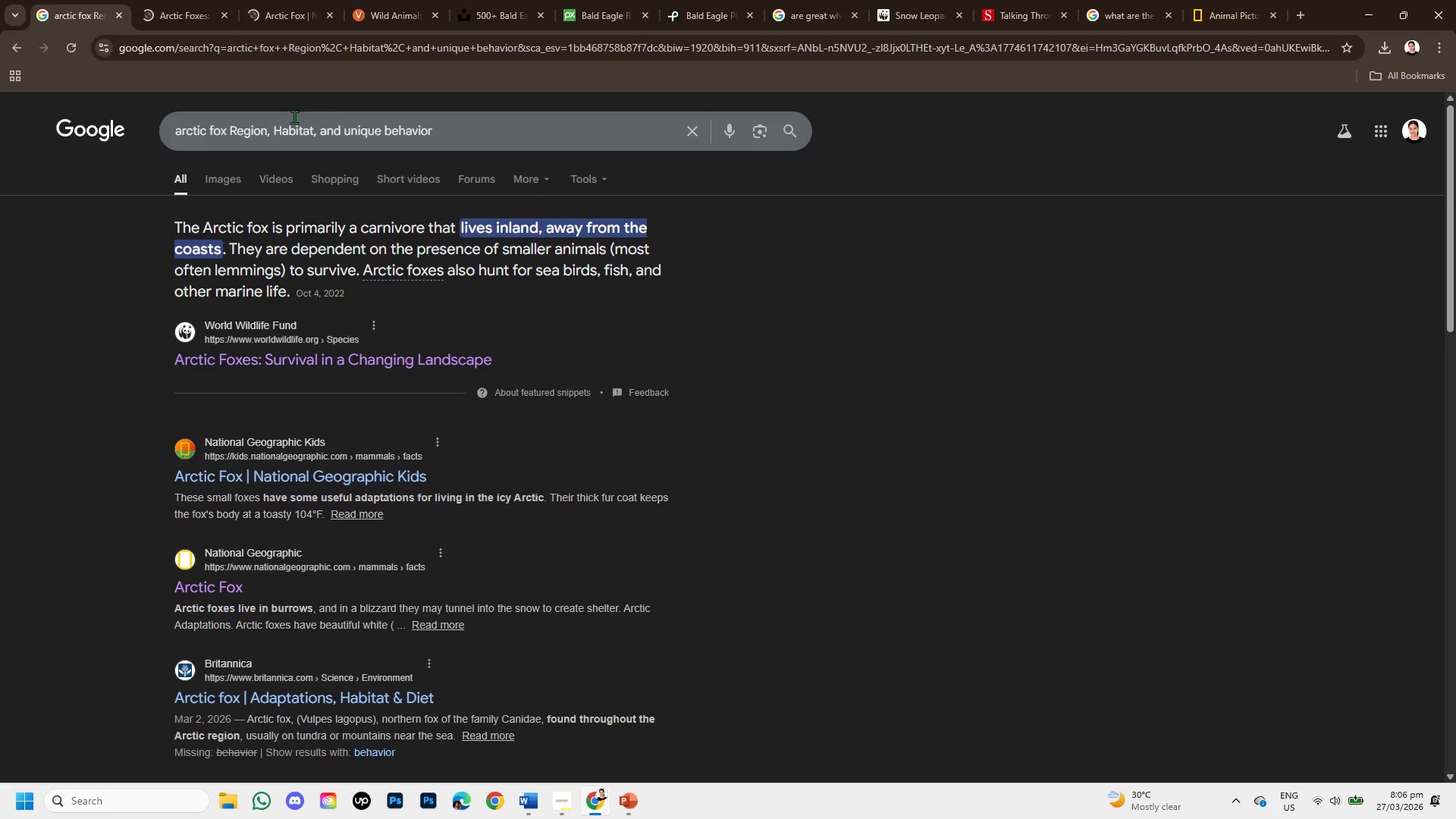 
left_click([288, 5])
 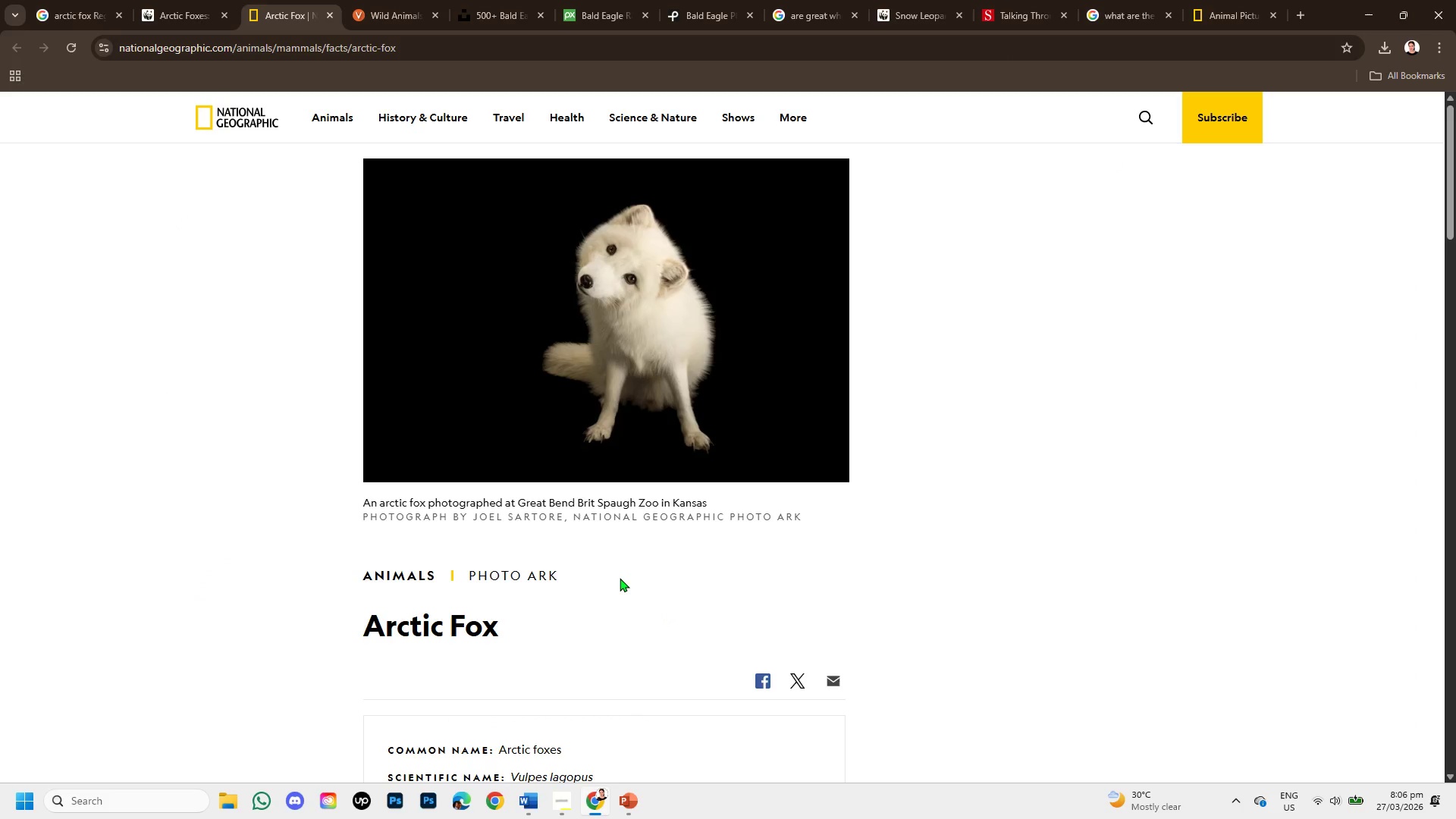 
scroll: coordinate [620, 578], scroll_direction: down, amount: 2.0
 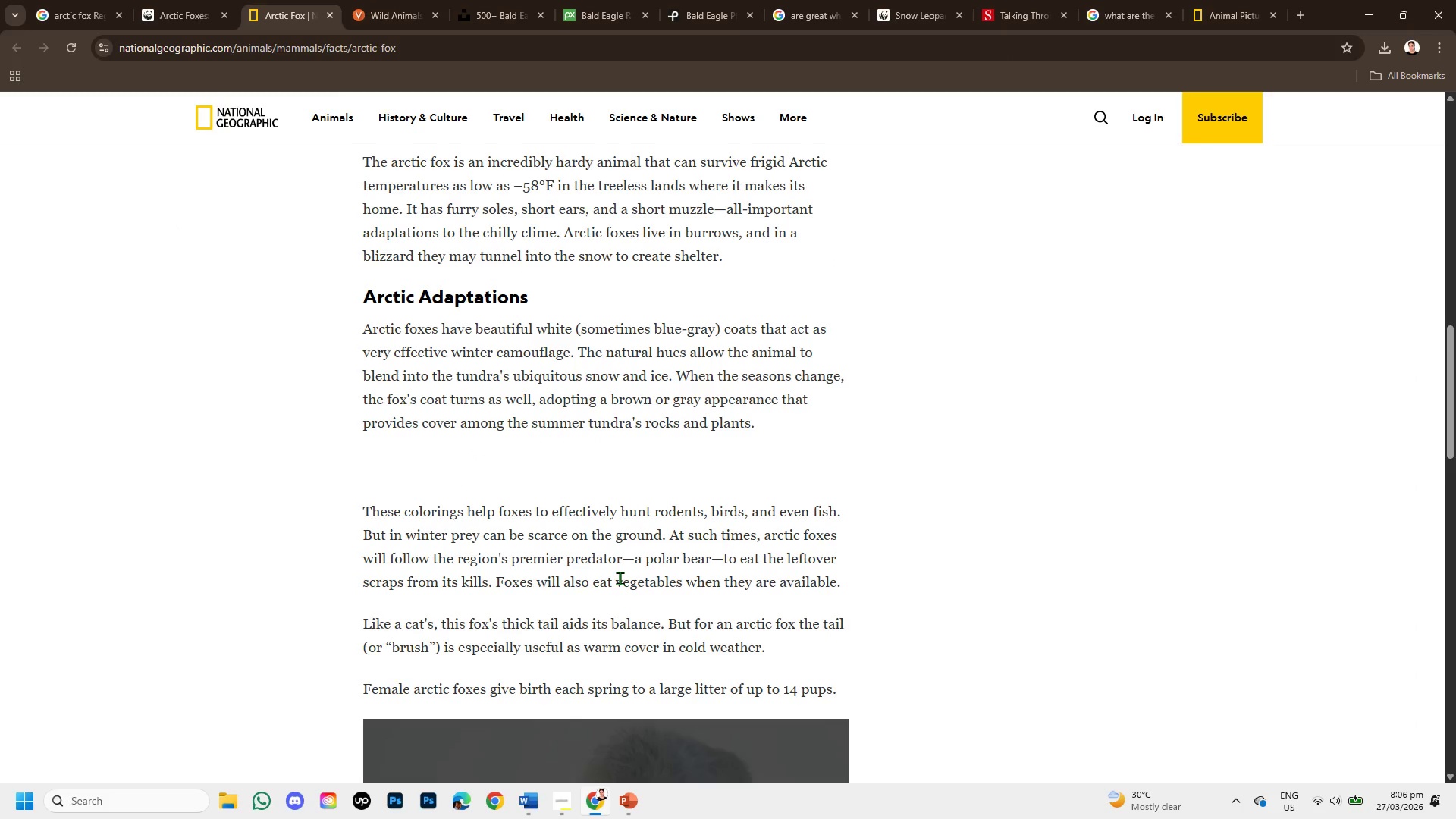 
scroll: coordinate [620, 578], scroll_direction: up, amount: 3.0
 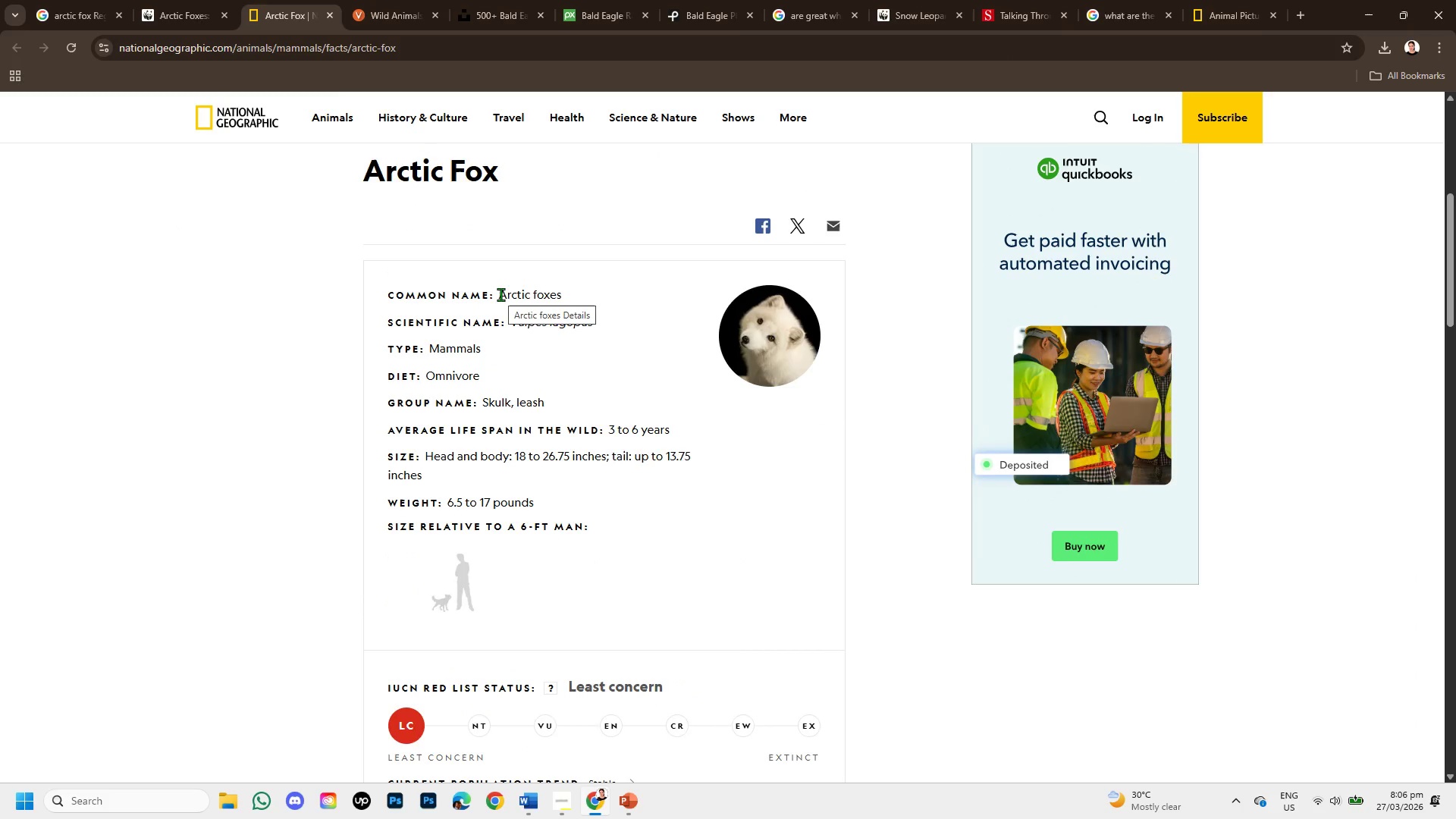 
left_click_drag(start_coordinate=[500, 294], to_coordinate=[553, 299])
 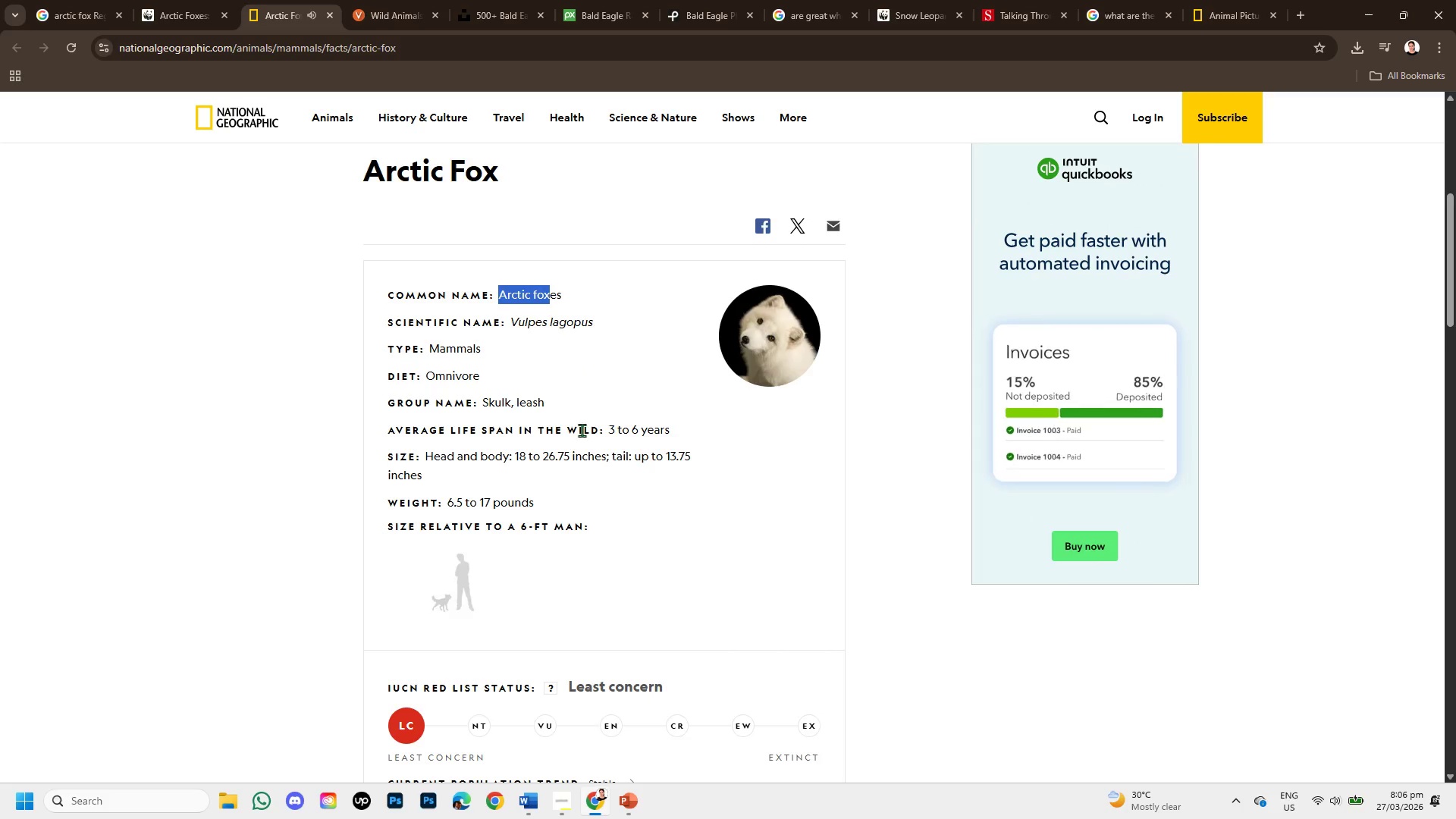 
scroll: coordinate [566, 521], scroll_direction: down, amount: 7.0
 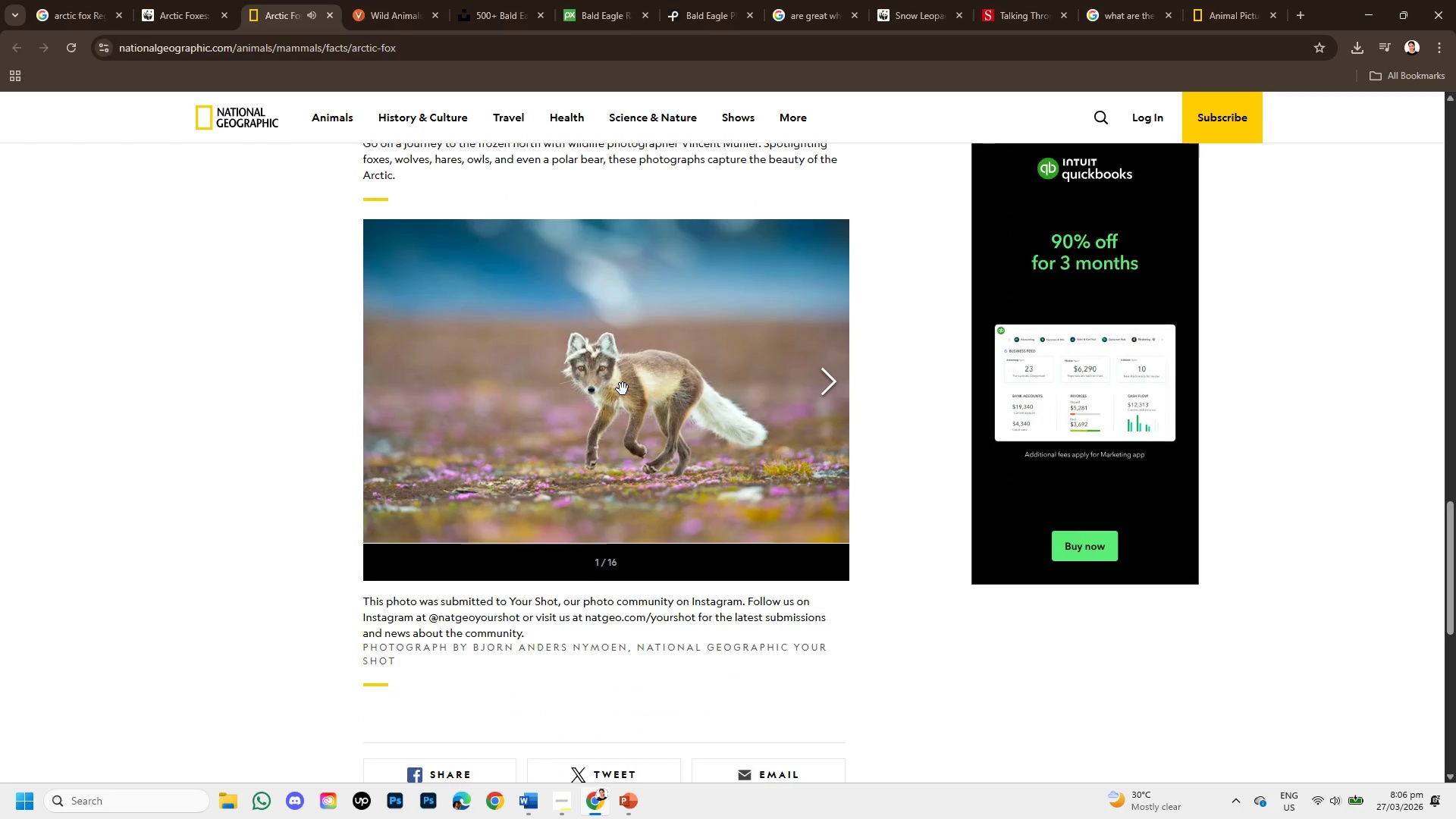 
scroll: coordinate [623, 389], scroll_direction: up, amount: 2.0
 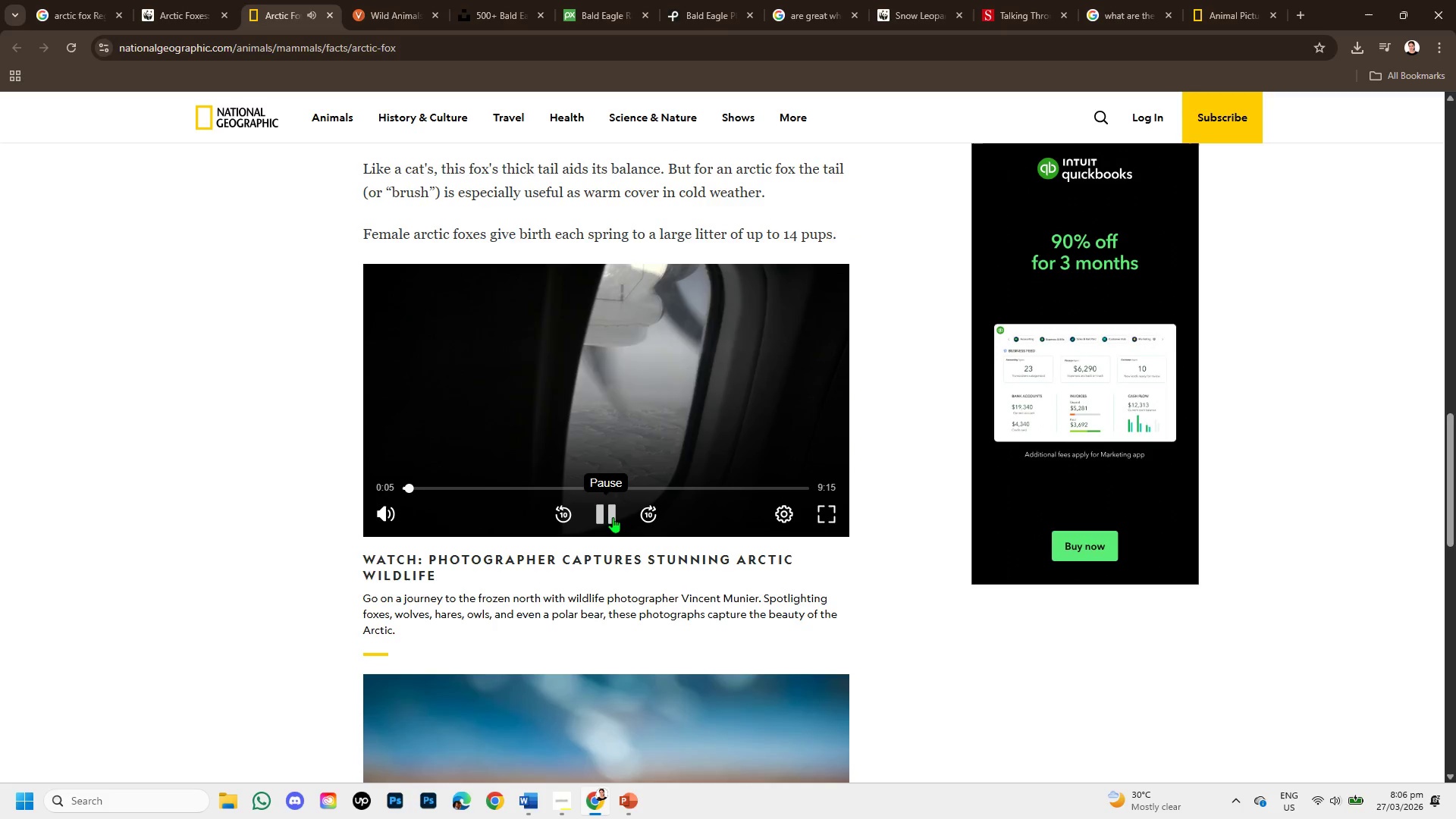 
left_click([613, 517])
 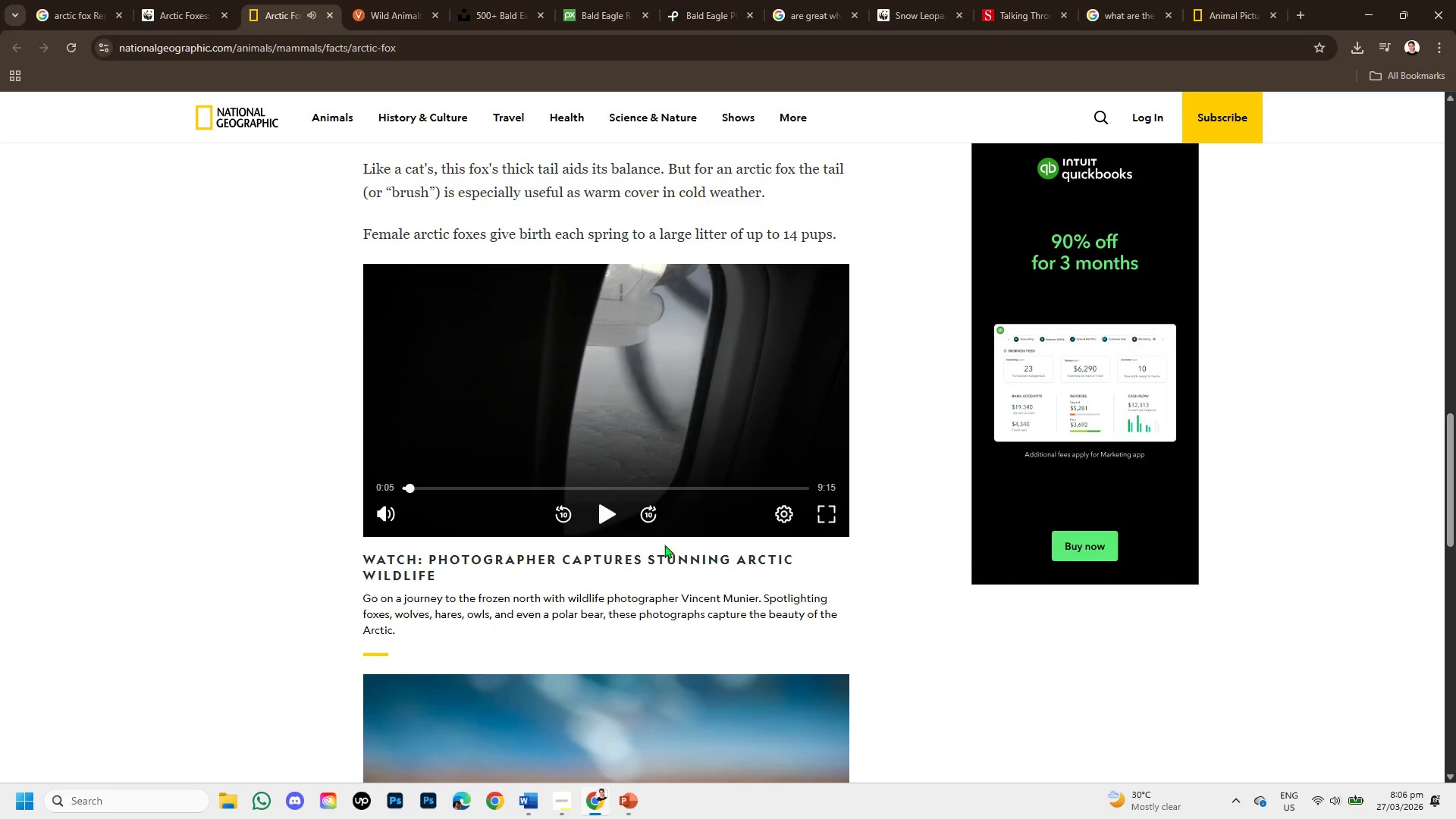 
scroll: coordinate [682, 548], scroll_direction: up, amount: 5.0
 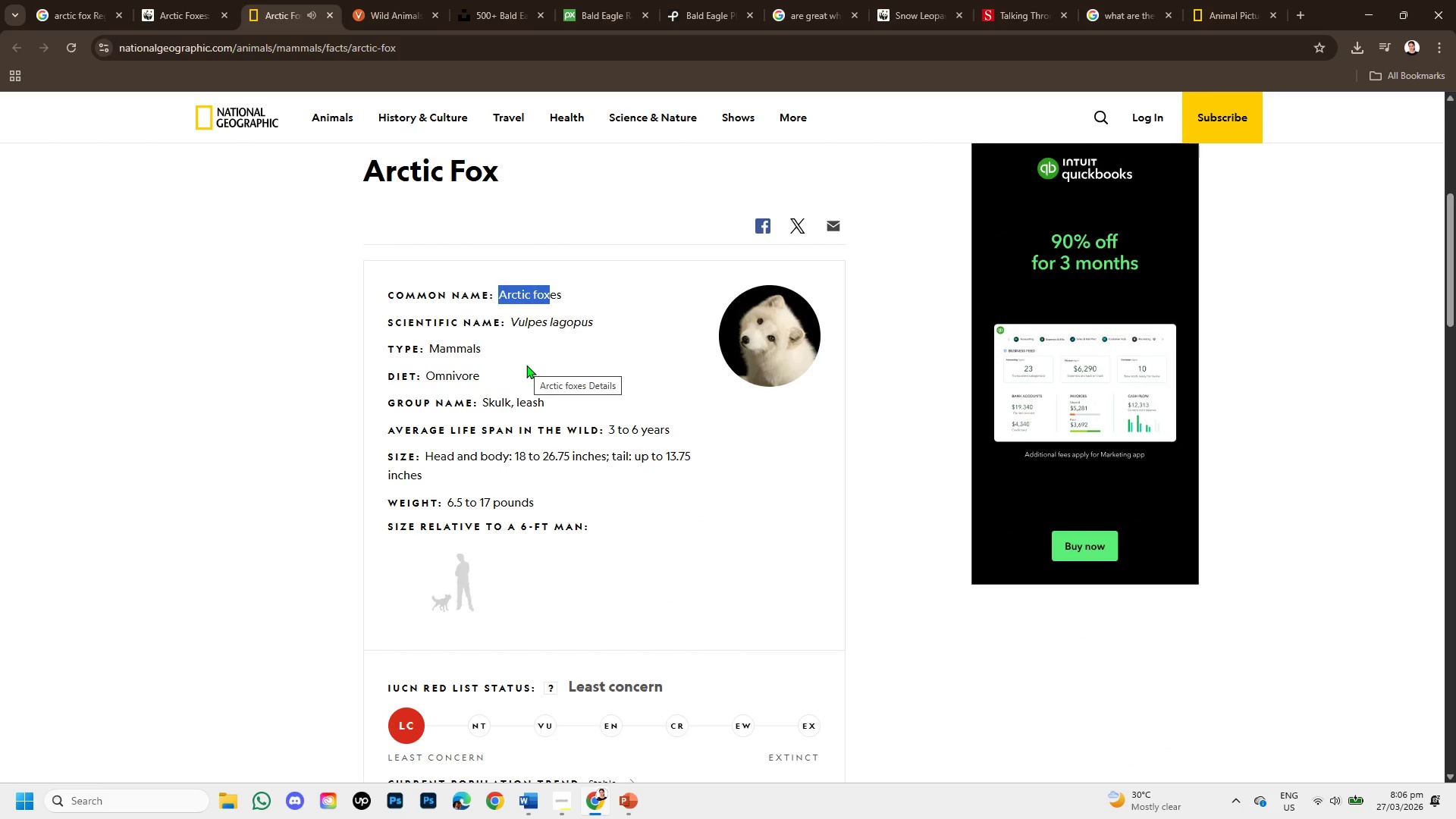 
hold_key(key=ControlLeft, duration=1.5)
 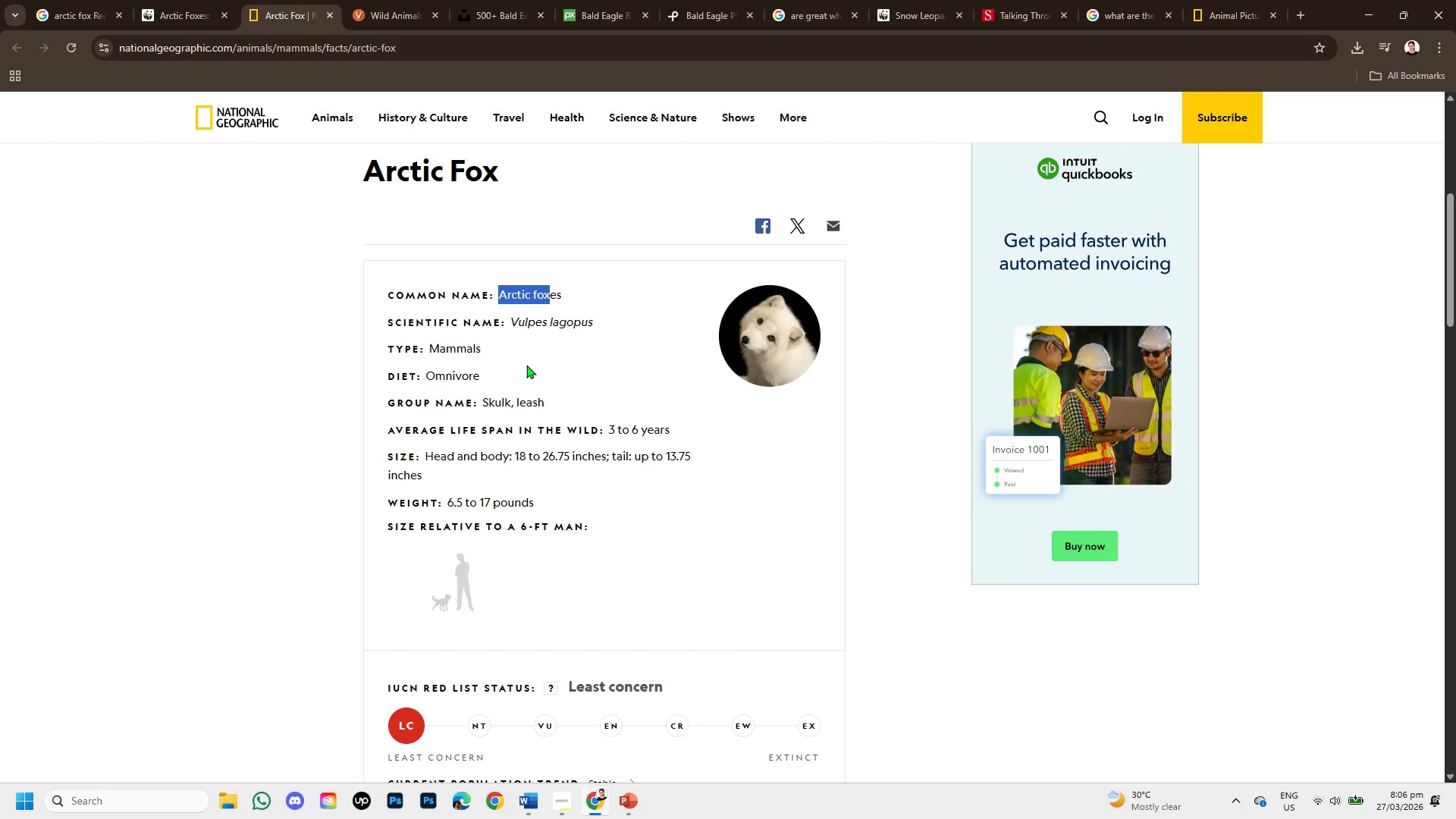 
key(Control+C)
 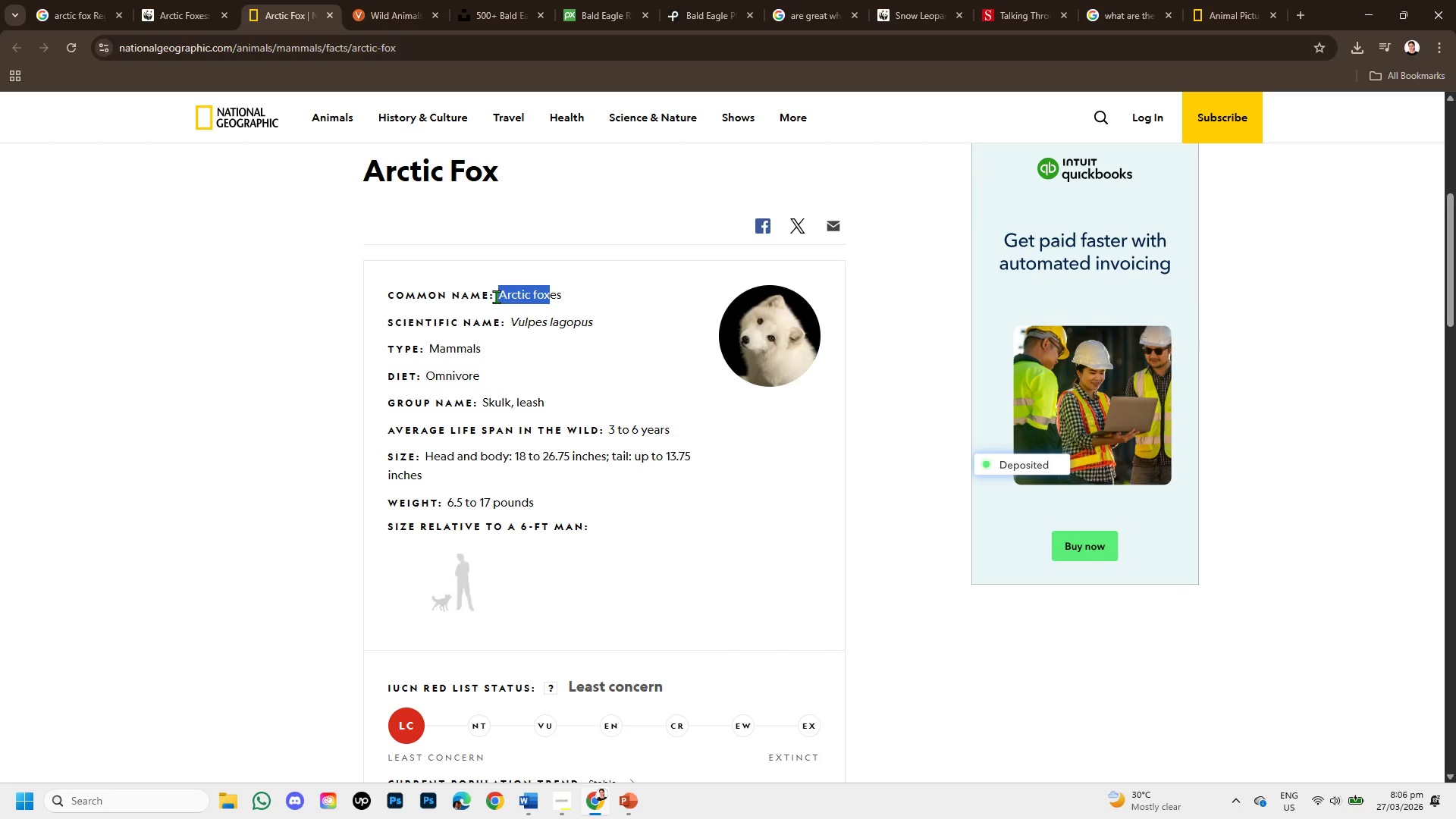 
left_click([497, 297])
 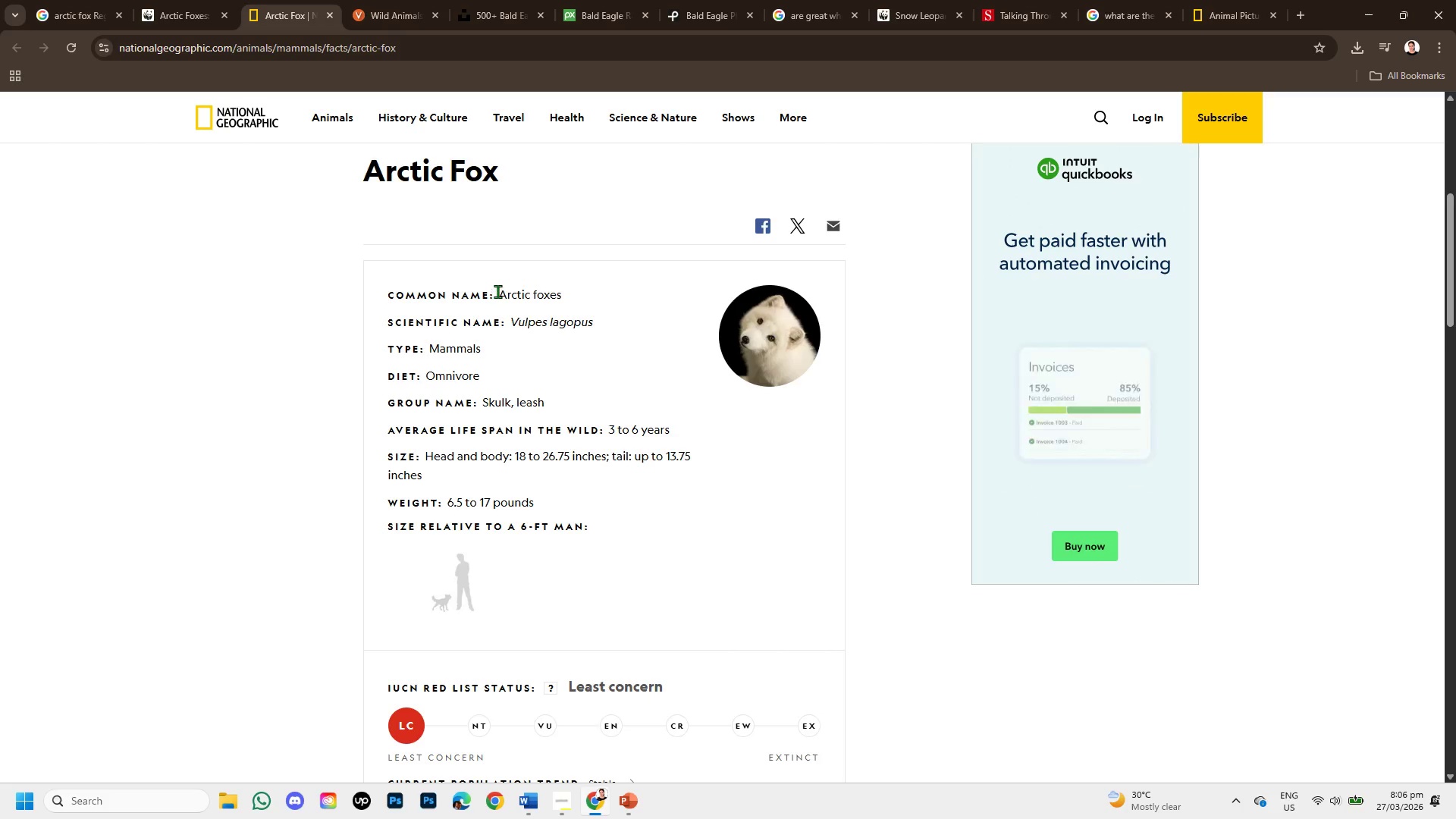 
left_click_drag(start_coordinate=[497, 291], to_coordinate=[577, 300])
 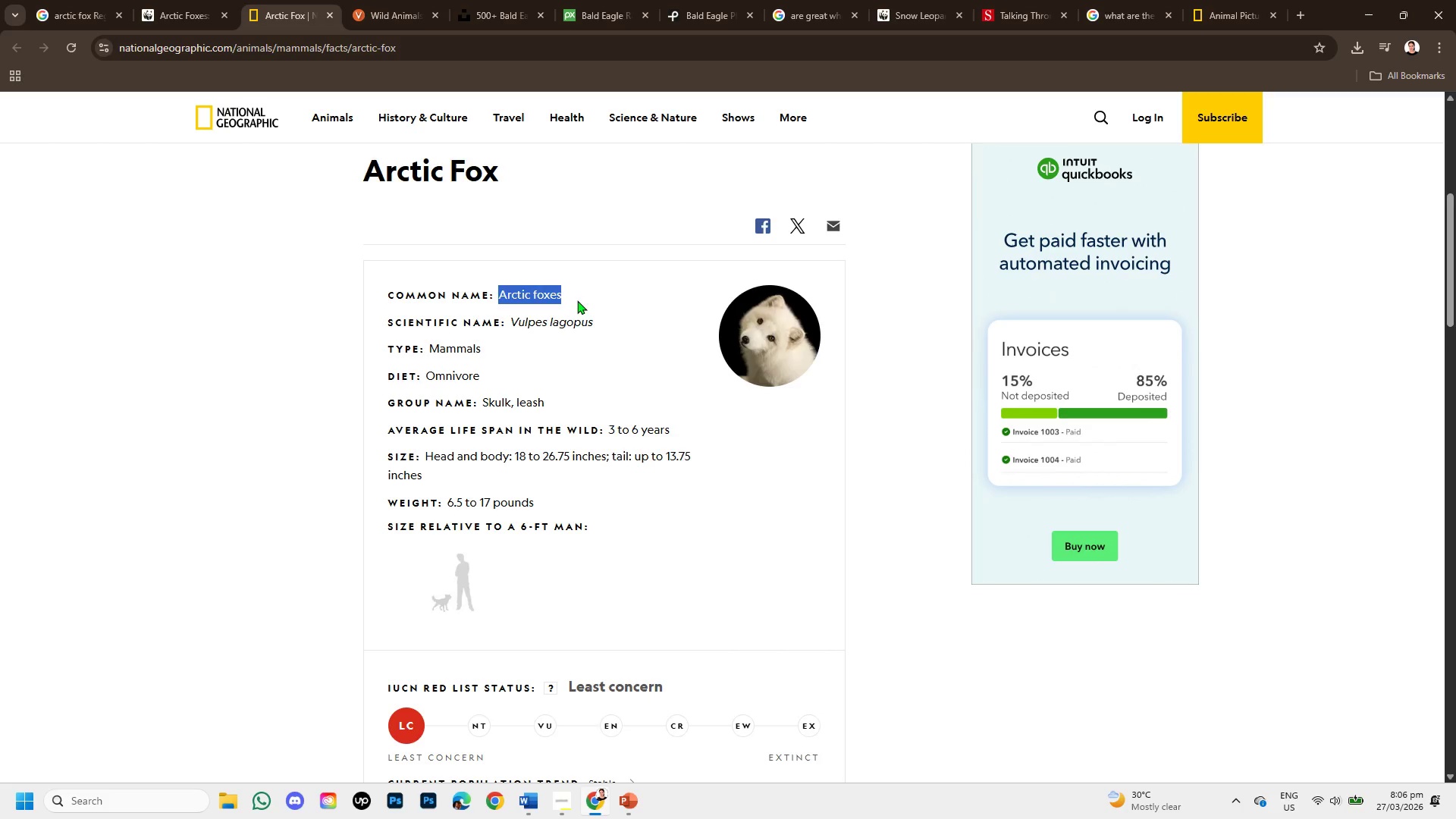 
key(Control+C)
 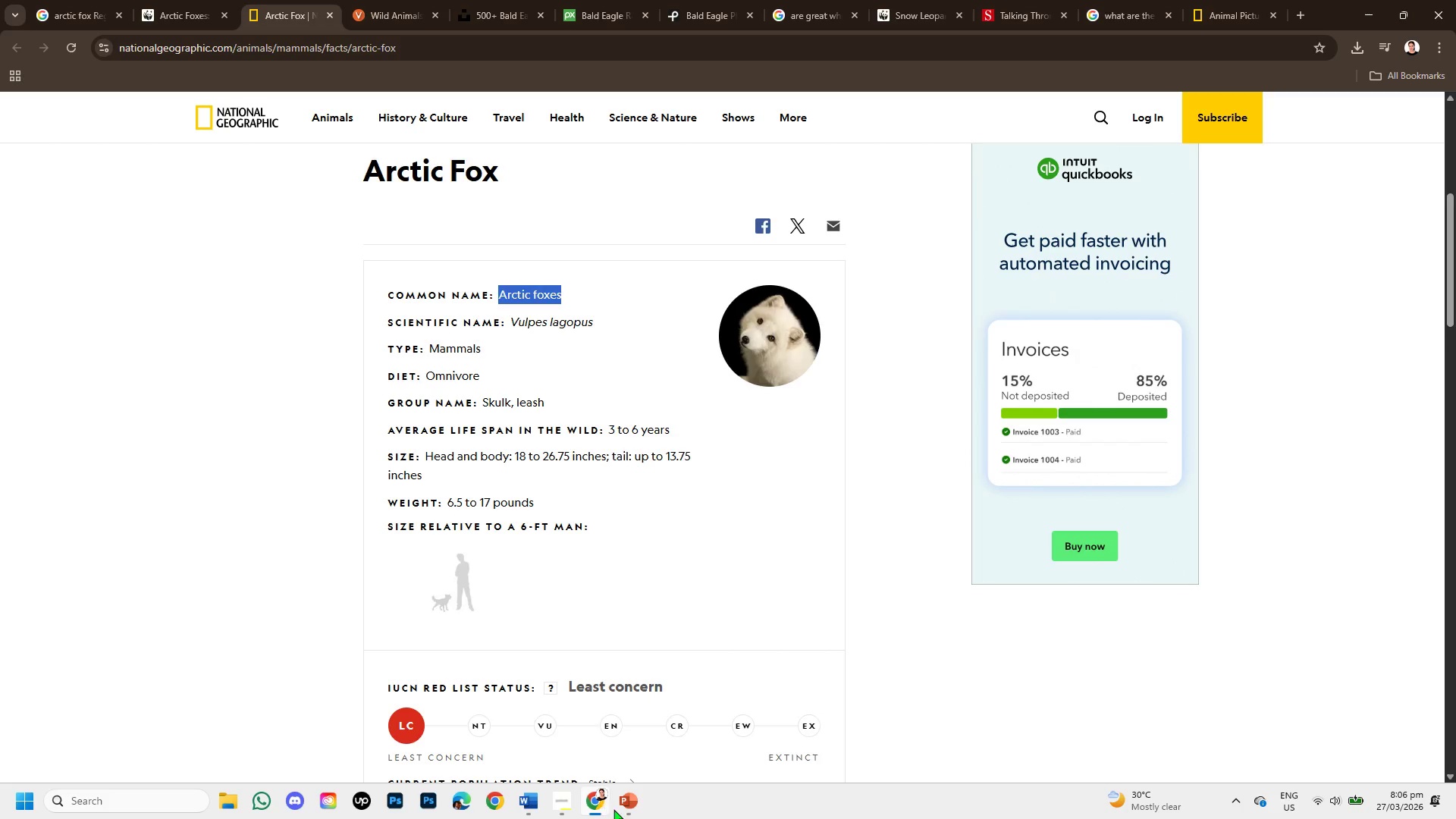 
left_click([617, 810])
 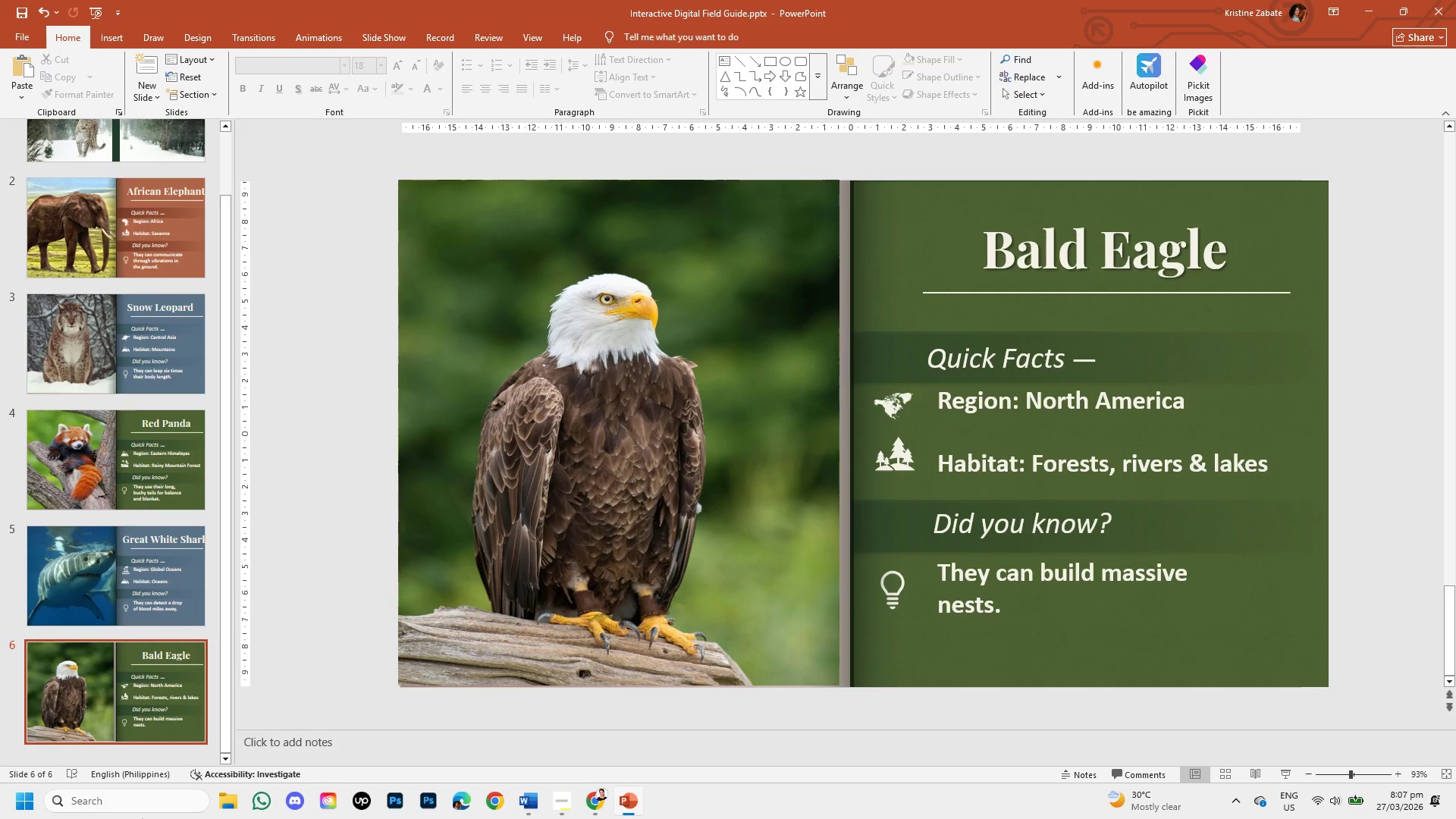 
wait(28.53)
 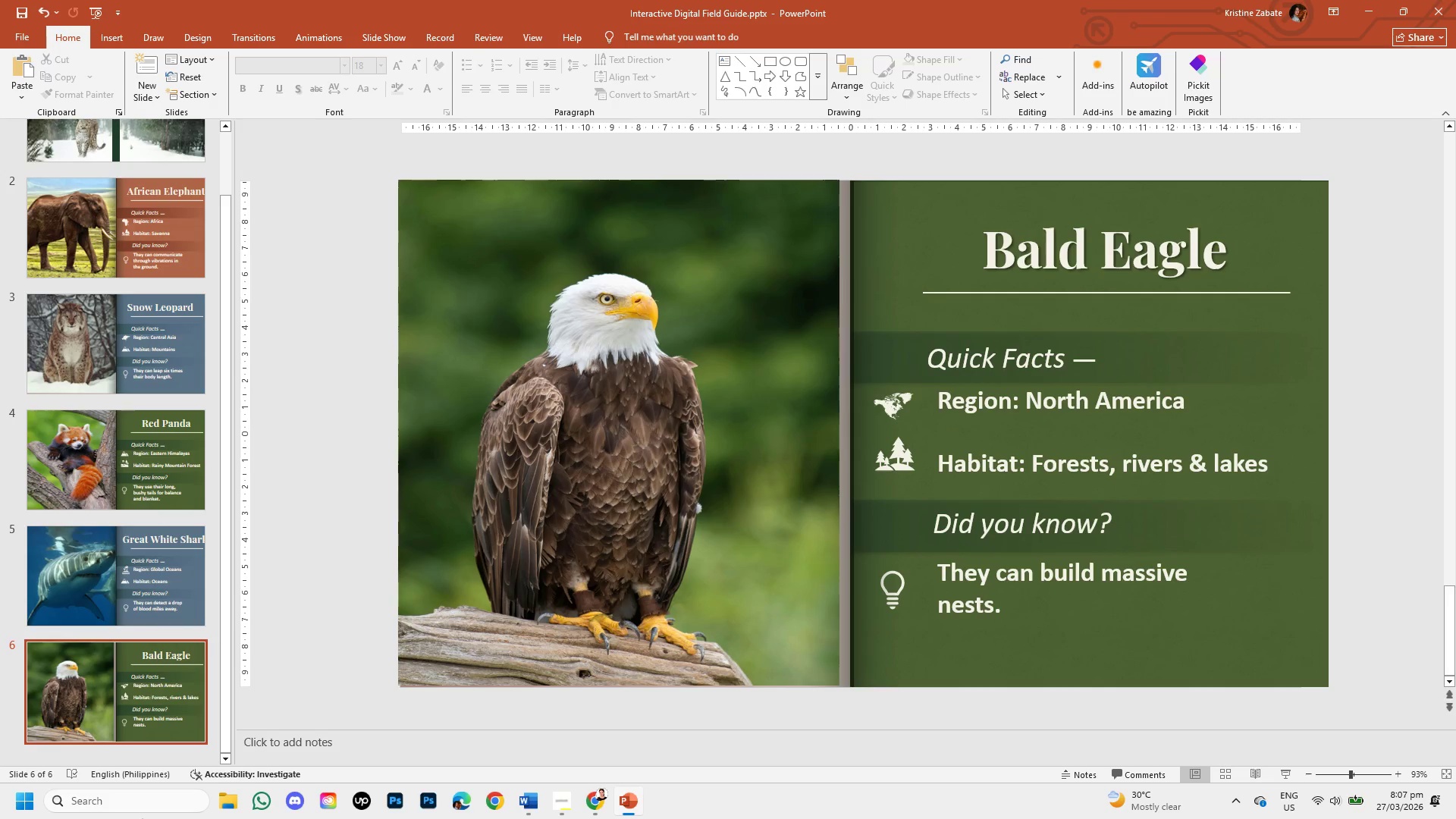 
left_click([141, 557])
 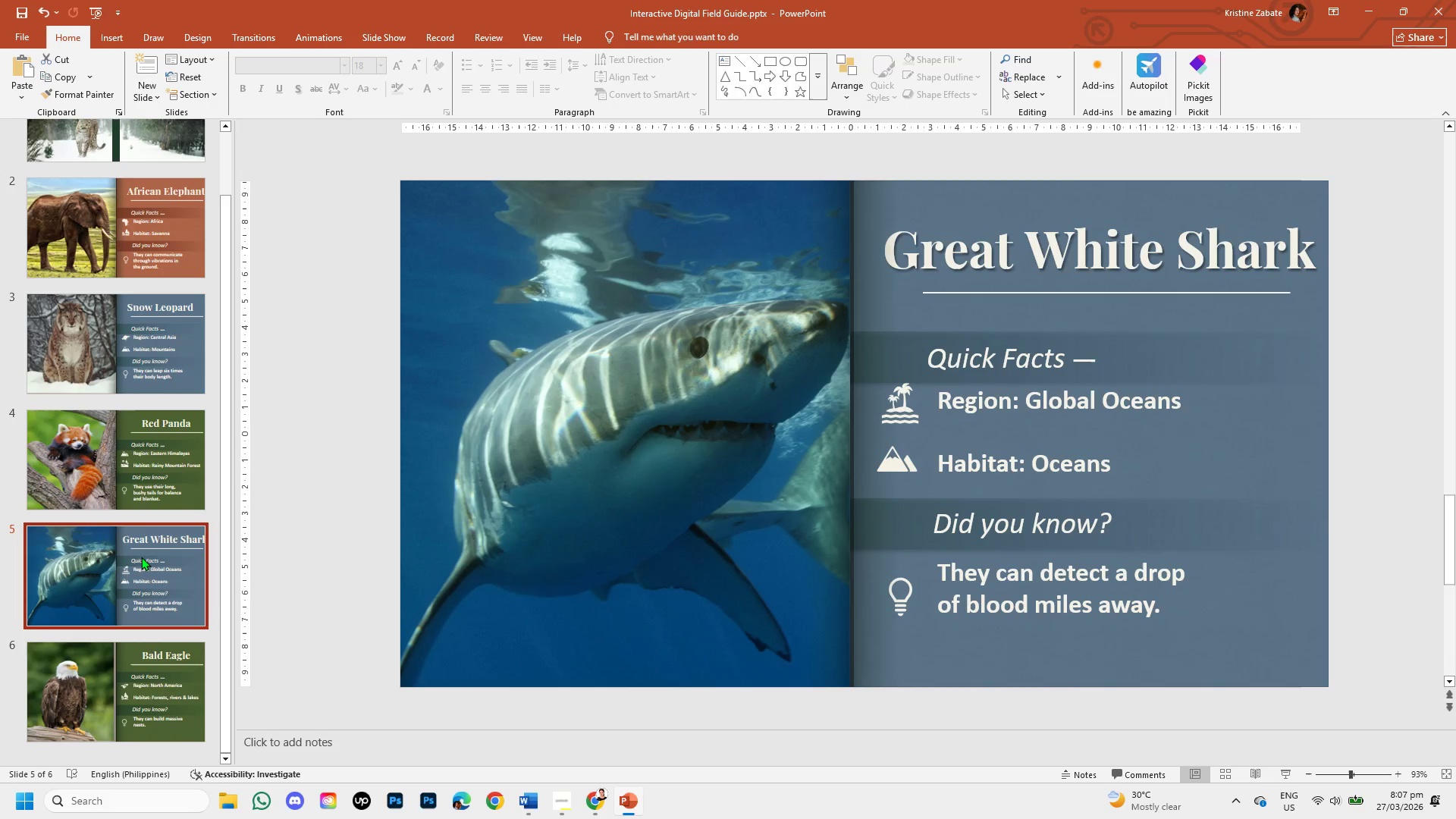 
right_click([141, 557])
 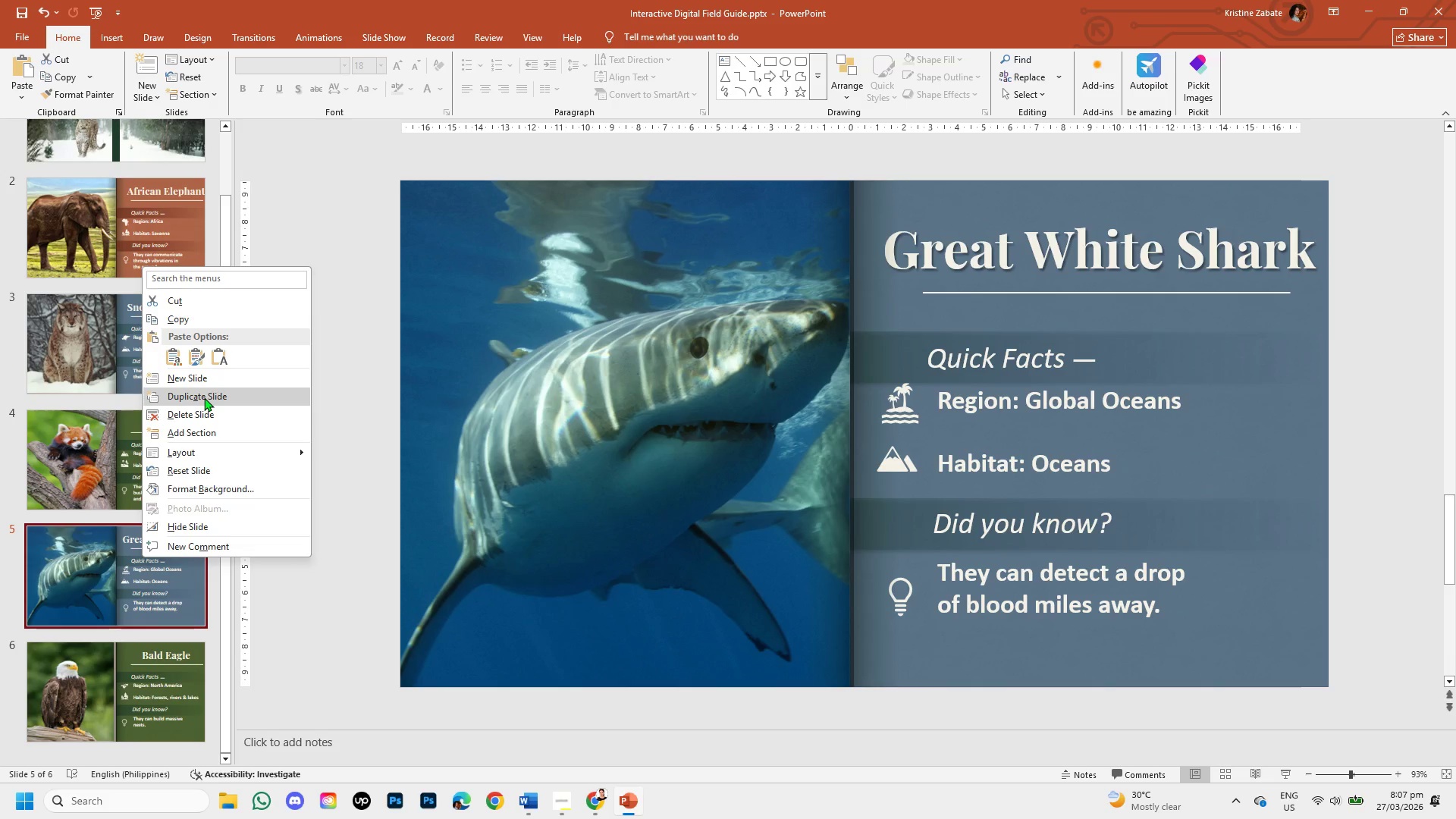 
left_click([204, 397])
 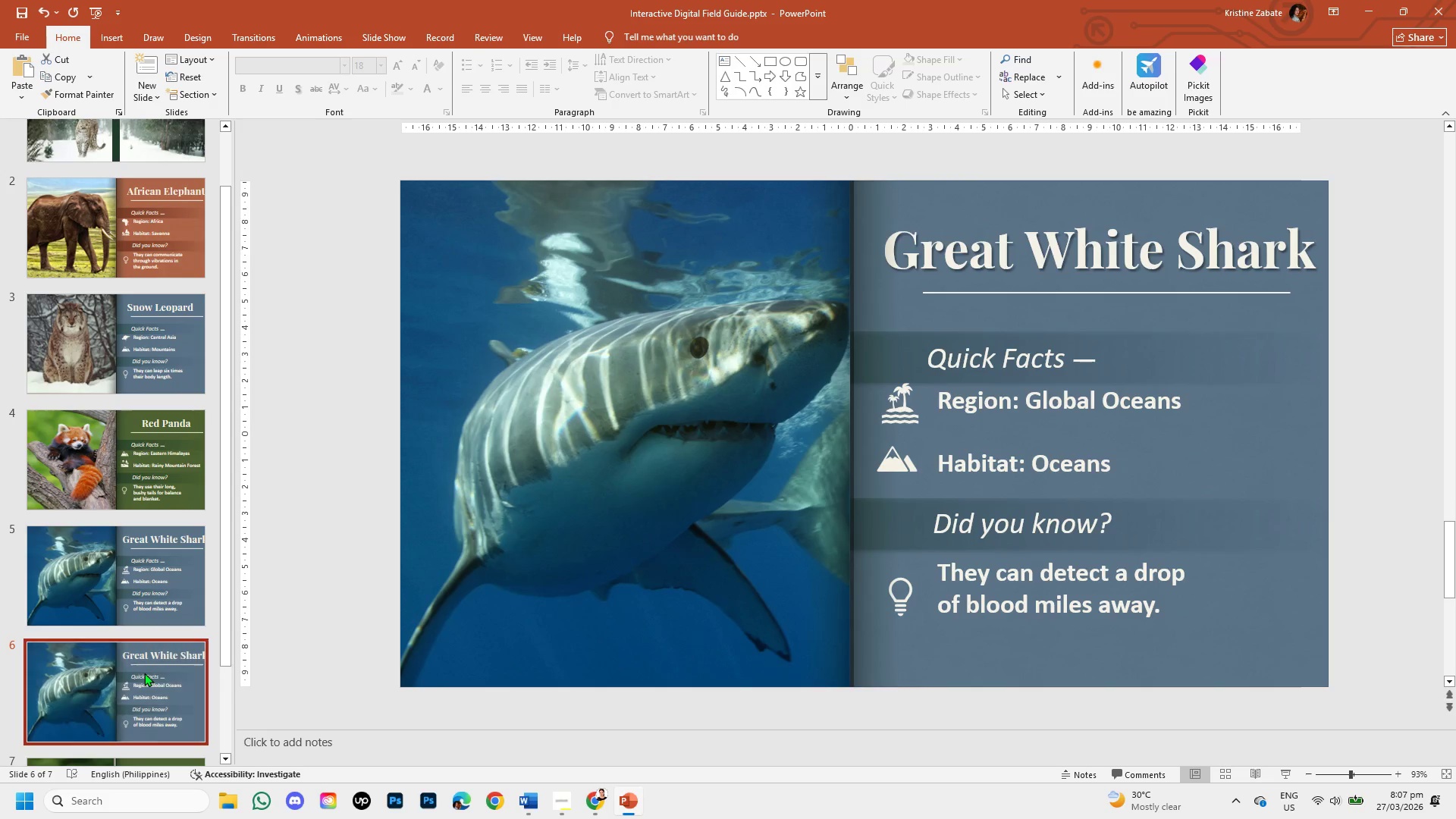 
scroll: coordinate [146, 671], scroll_direction: down, amount: 1.0
 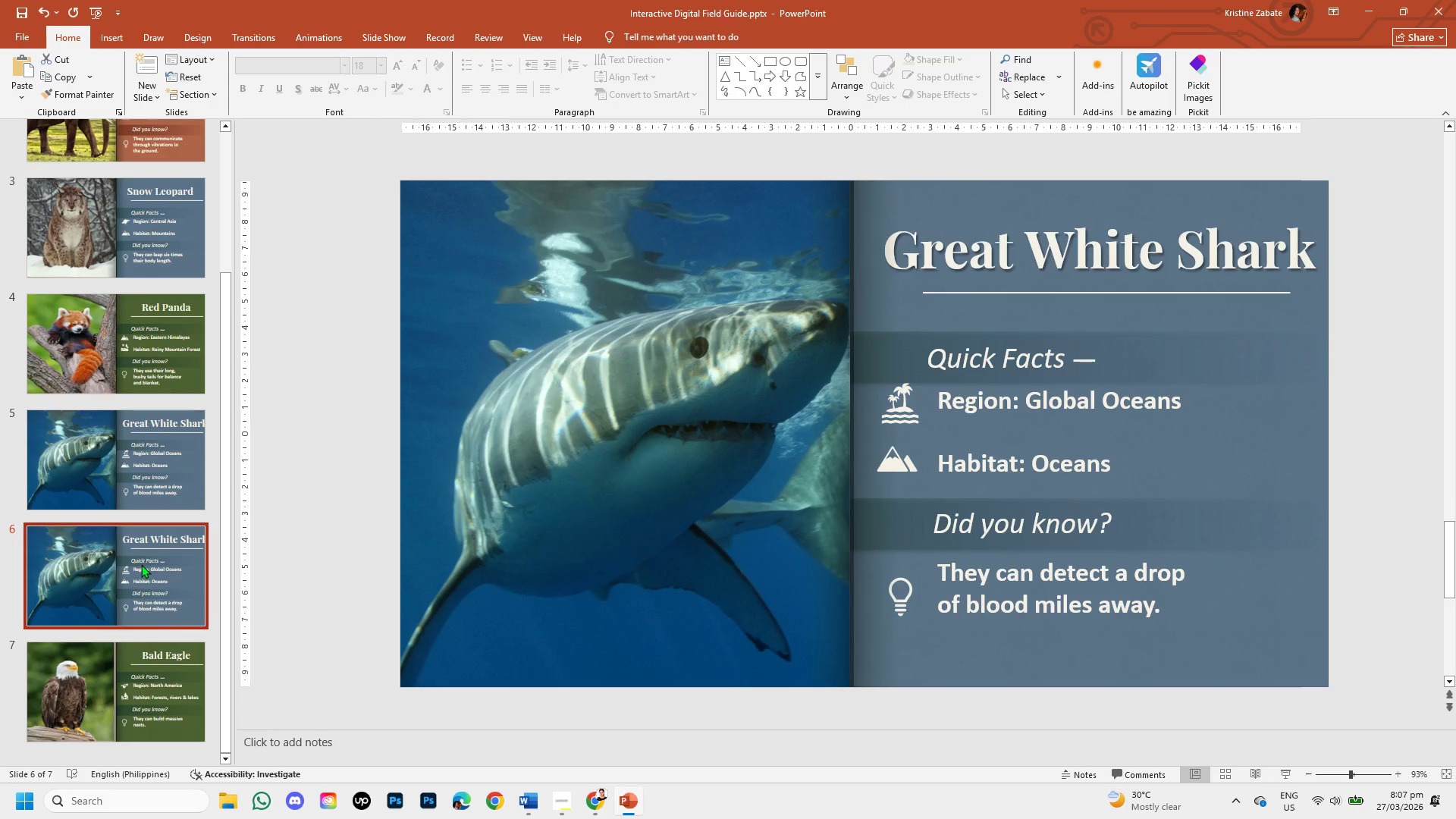 
left_click_drag(start_coordinate=[140, 554], to_coordinate=[132, 652])
 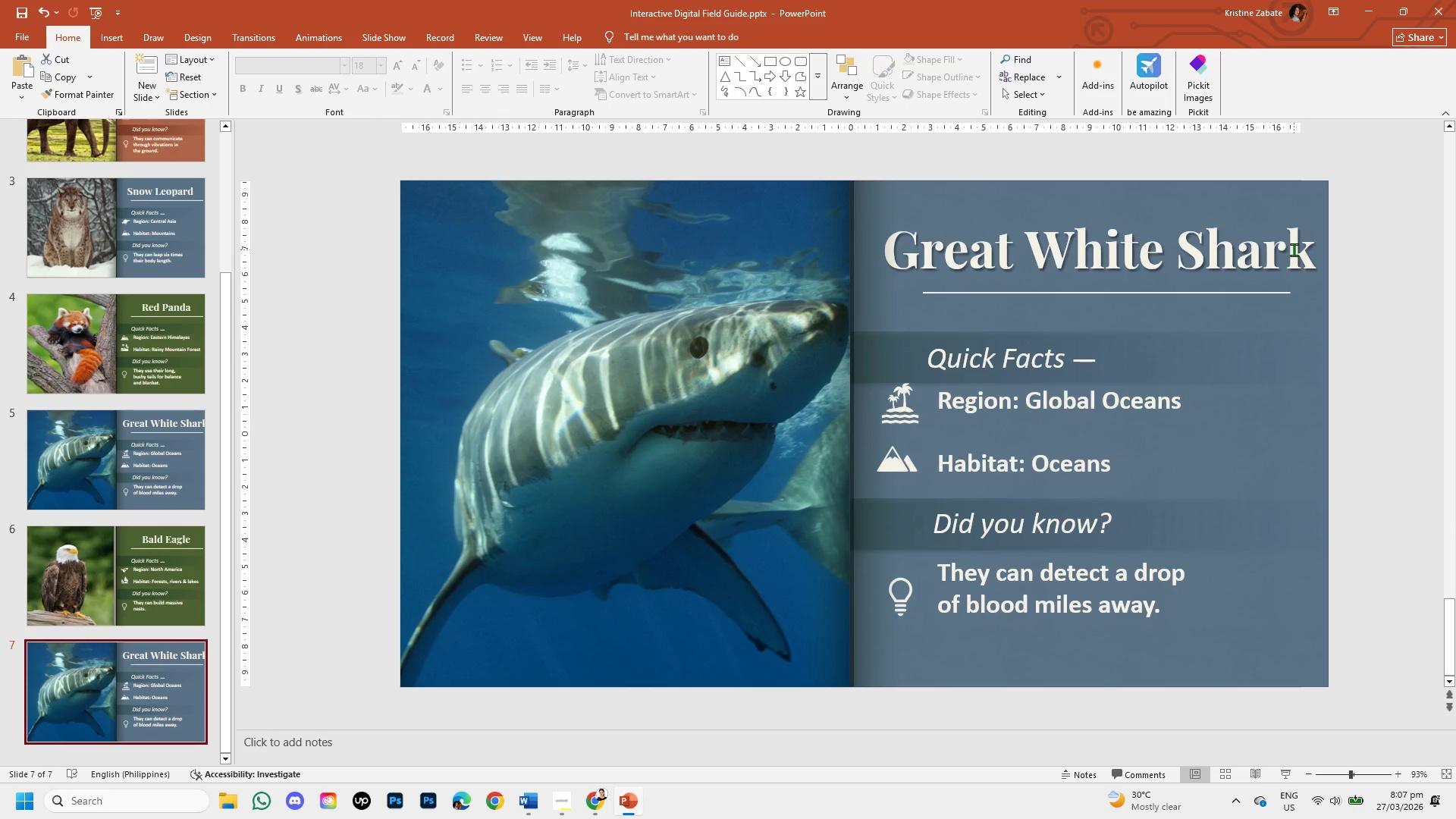 
left_click([1307, 251])
 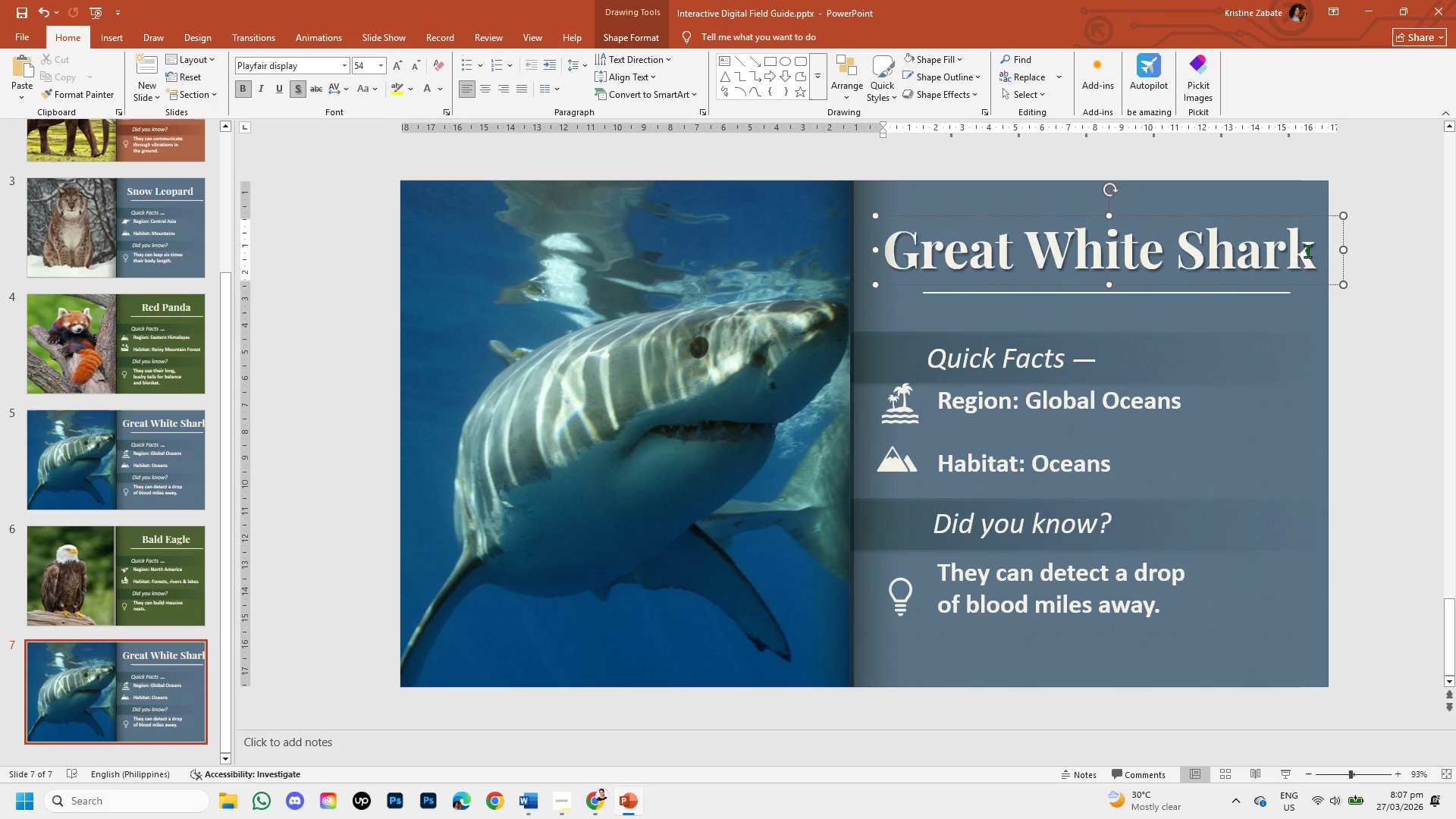 
key(Backspace)
 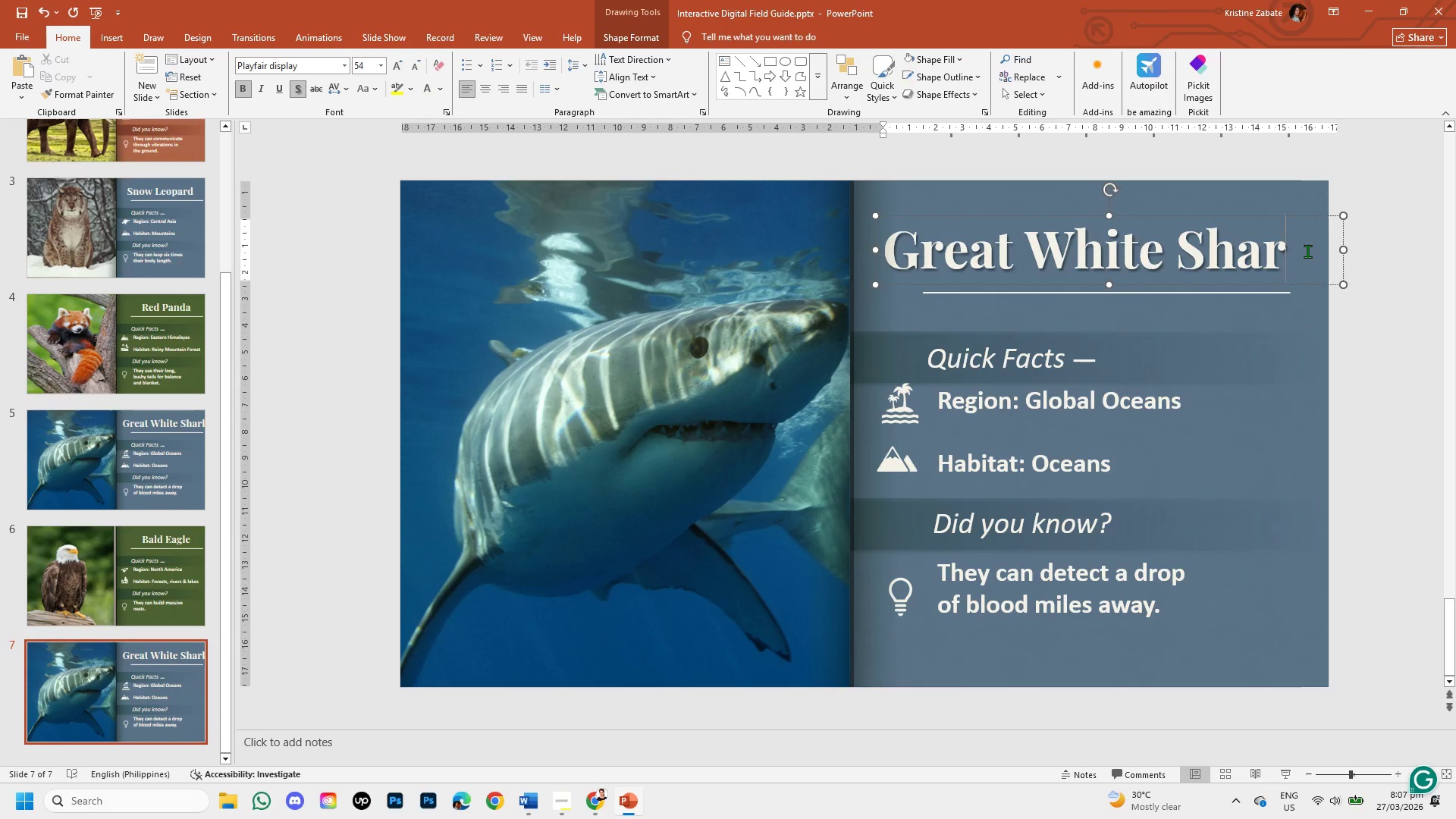 
hold_key(key=Backspace, duration=0.73)
 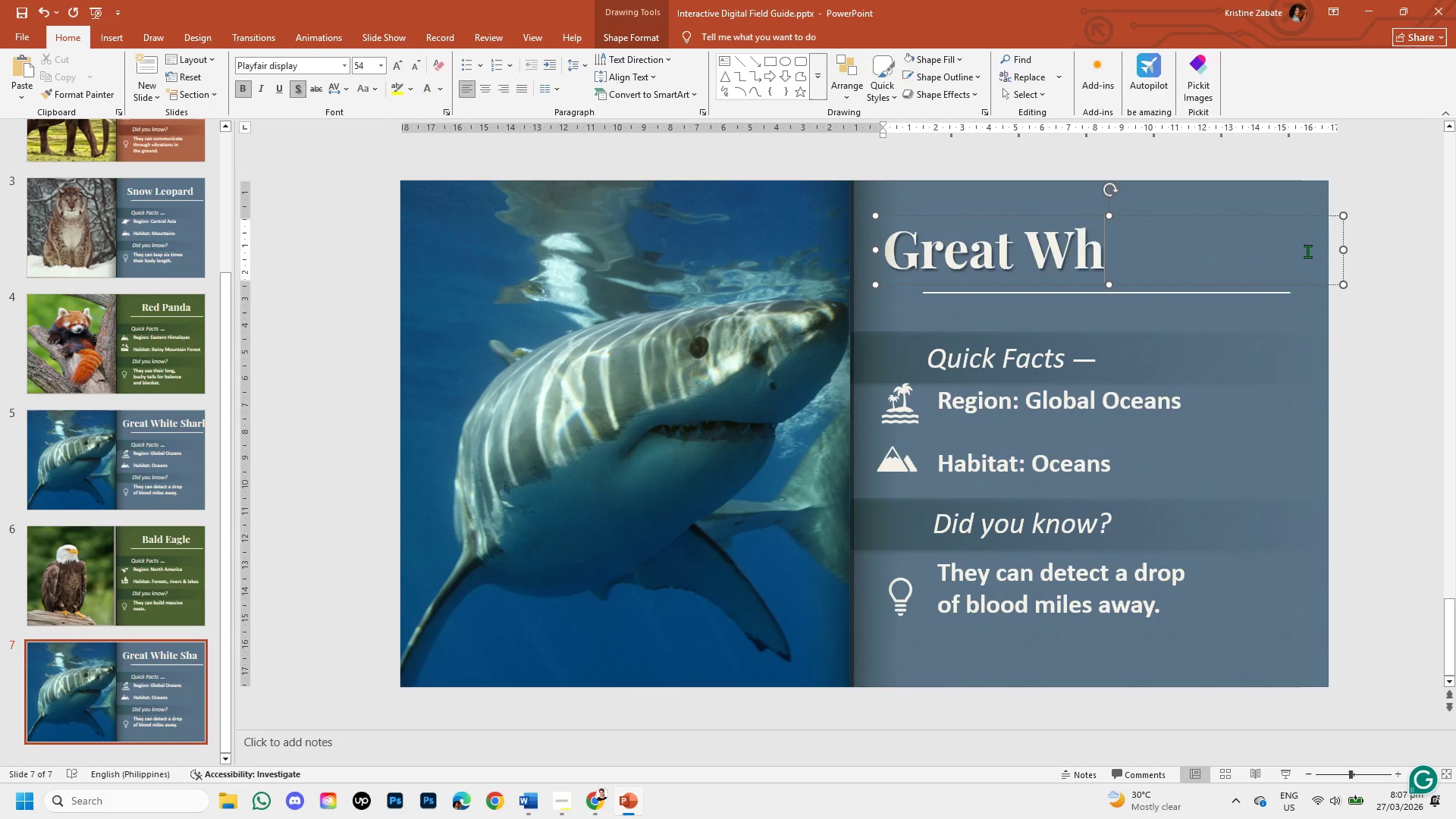 
hold_key(key=Backspace, duration=0.64)
 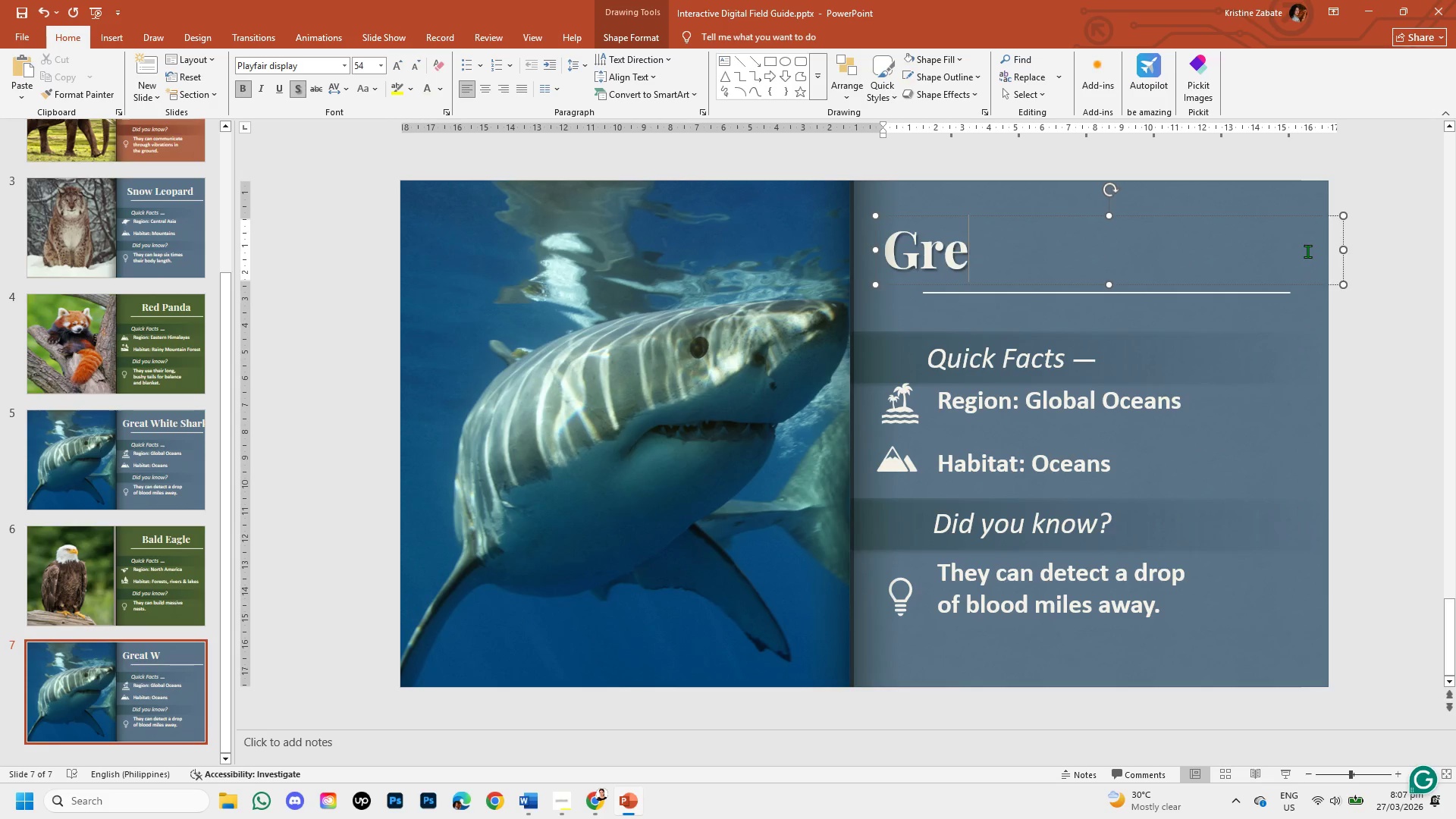 
key(Backspace)
 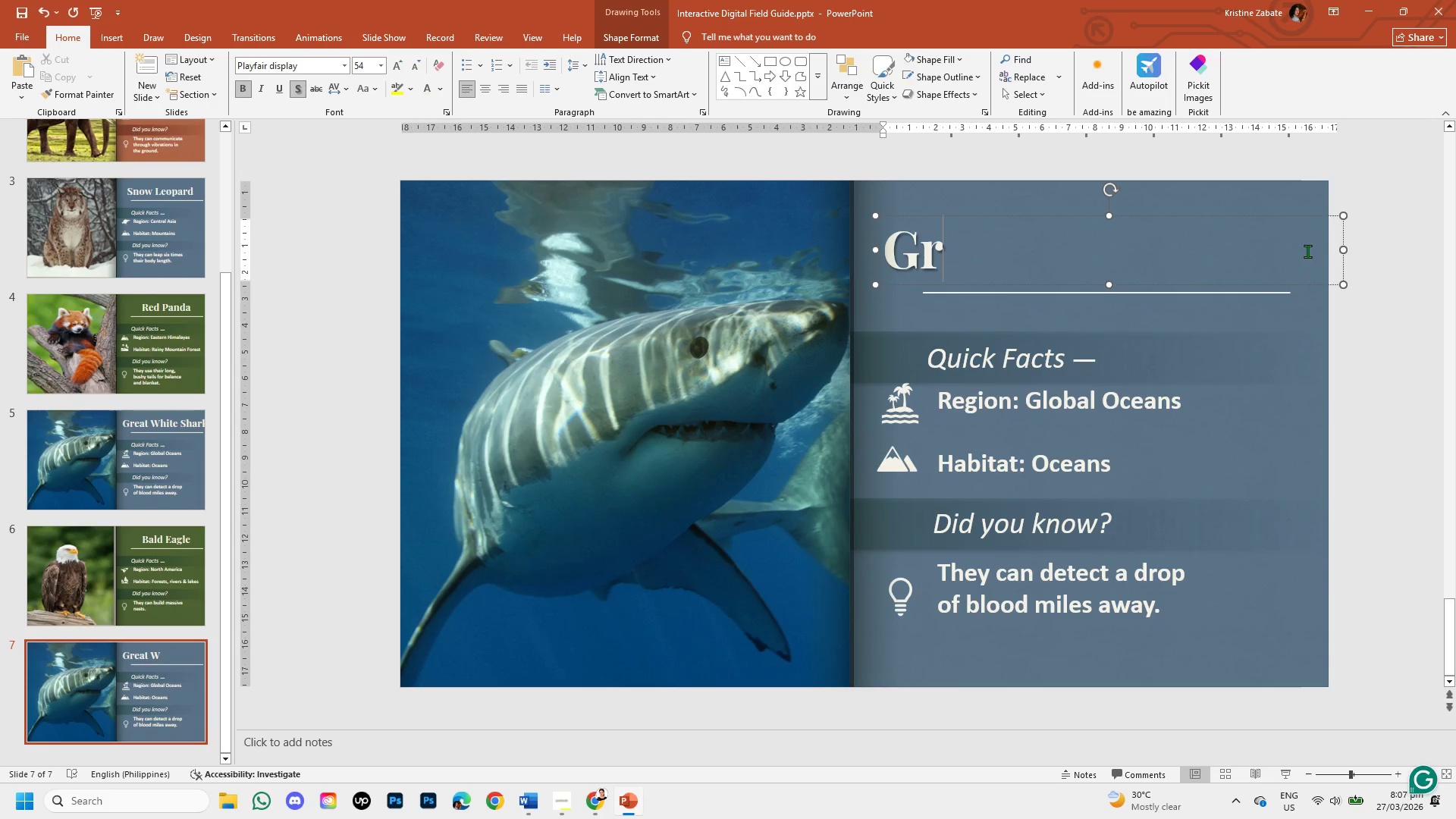 
key(Backspace)
 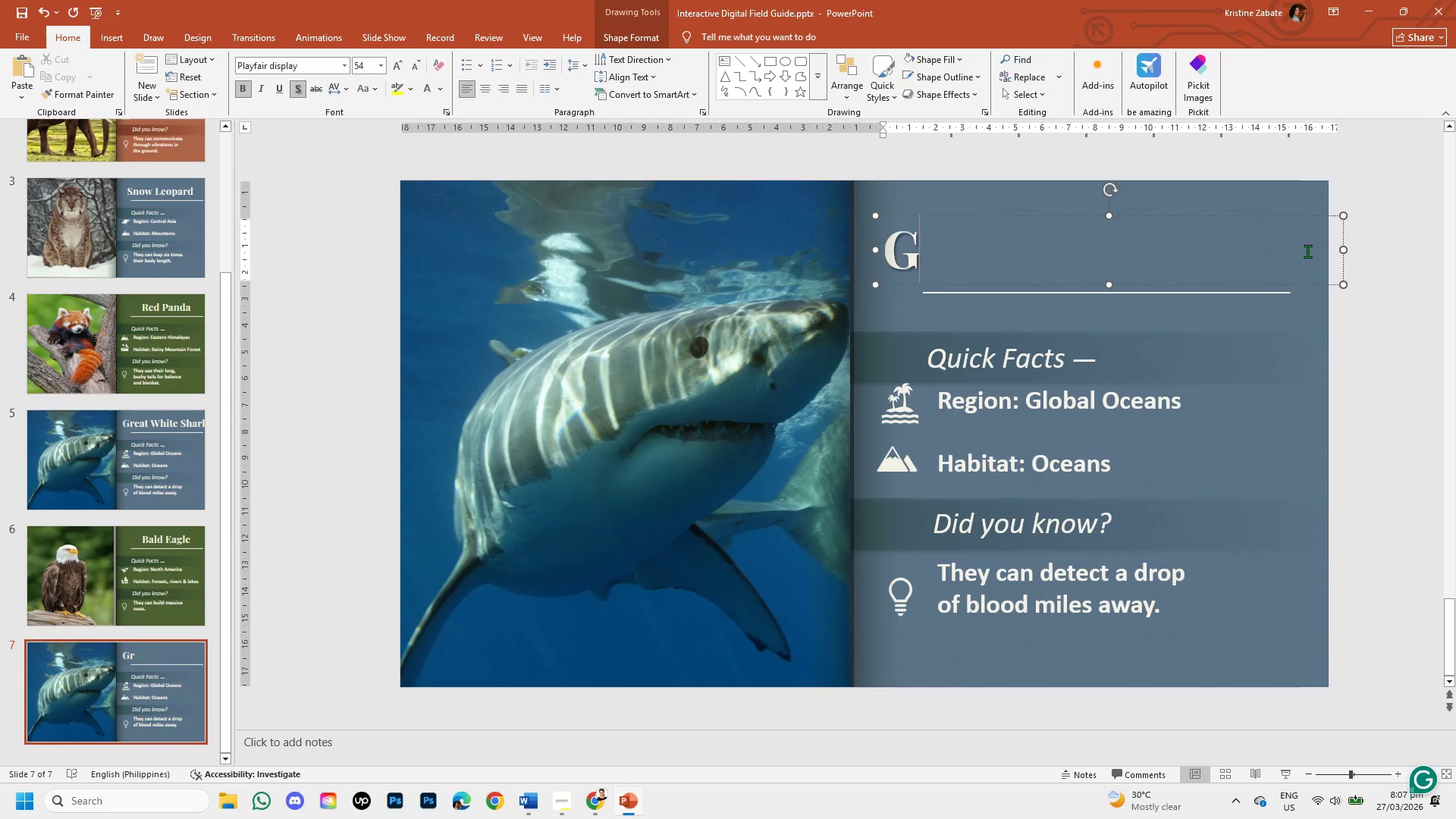 
key(Backspace)
 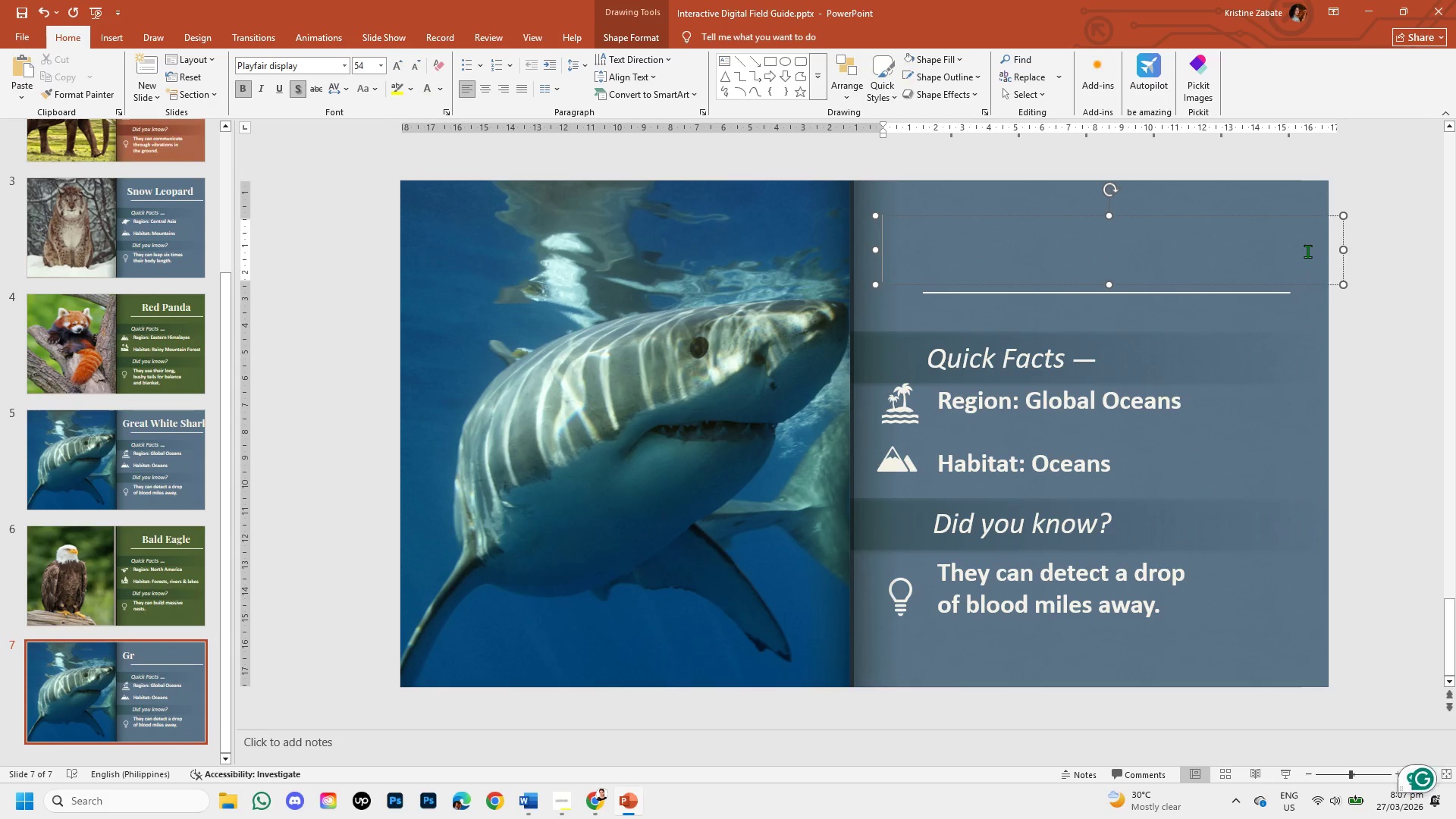 
key(Control+V)
 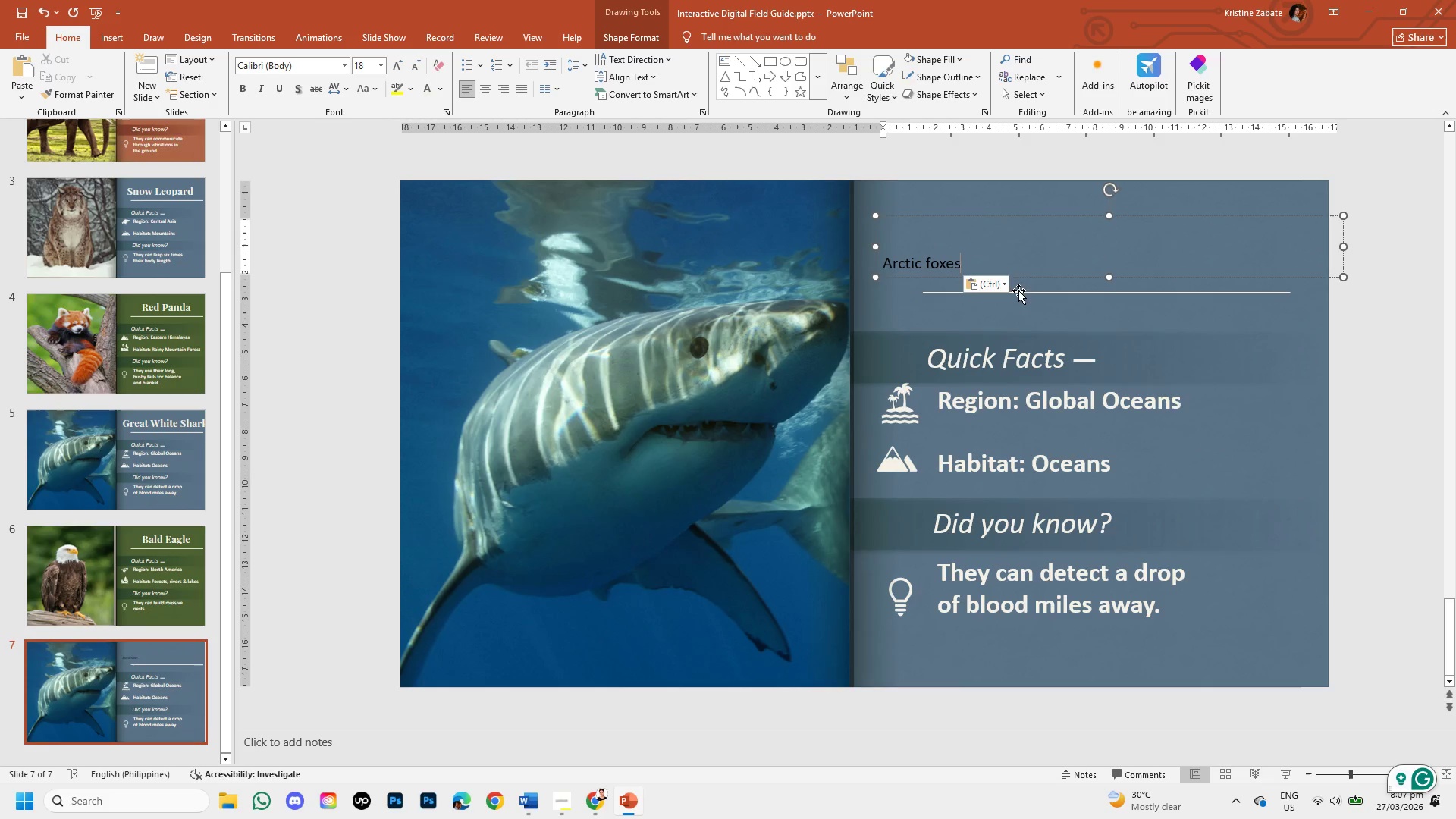 
left_click([997, 282])
 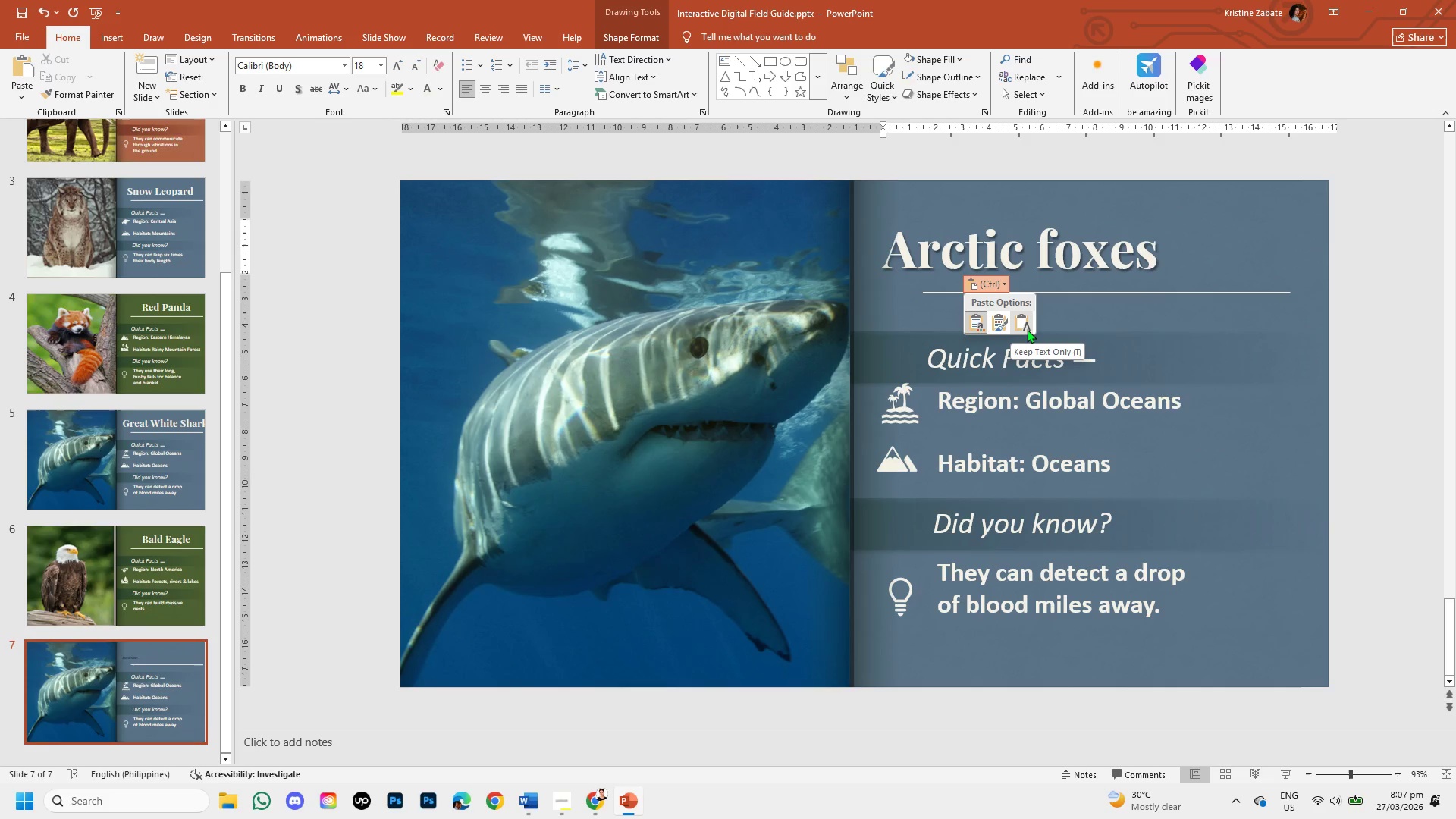 
left_click([1027, 329])
 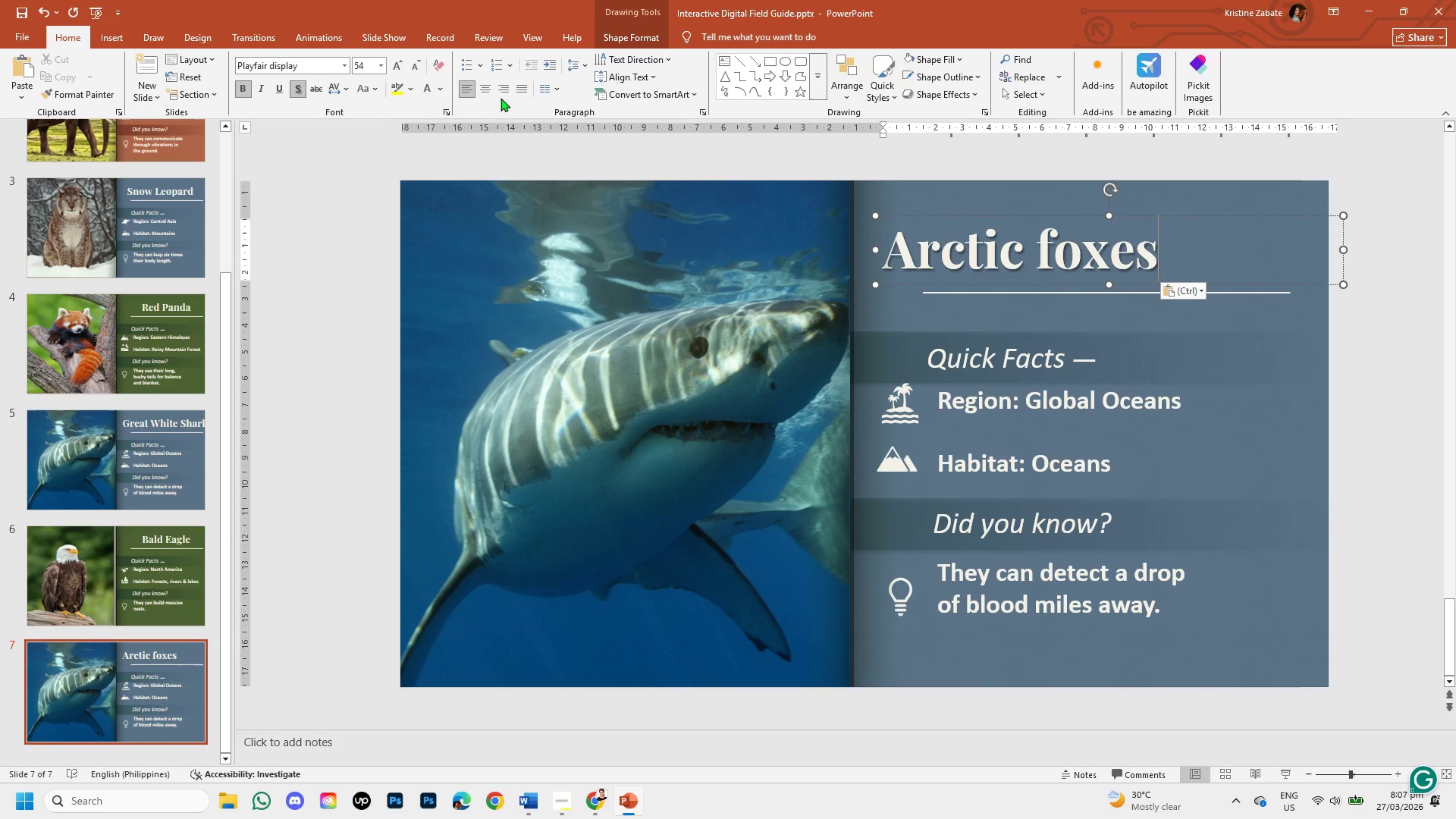 
left_click([488, 88])
 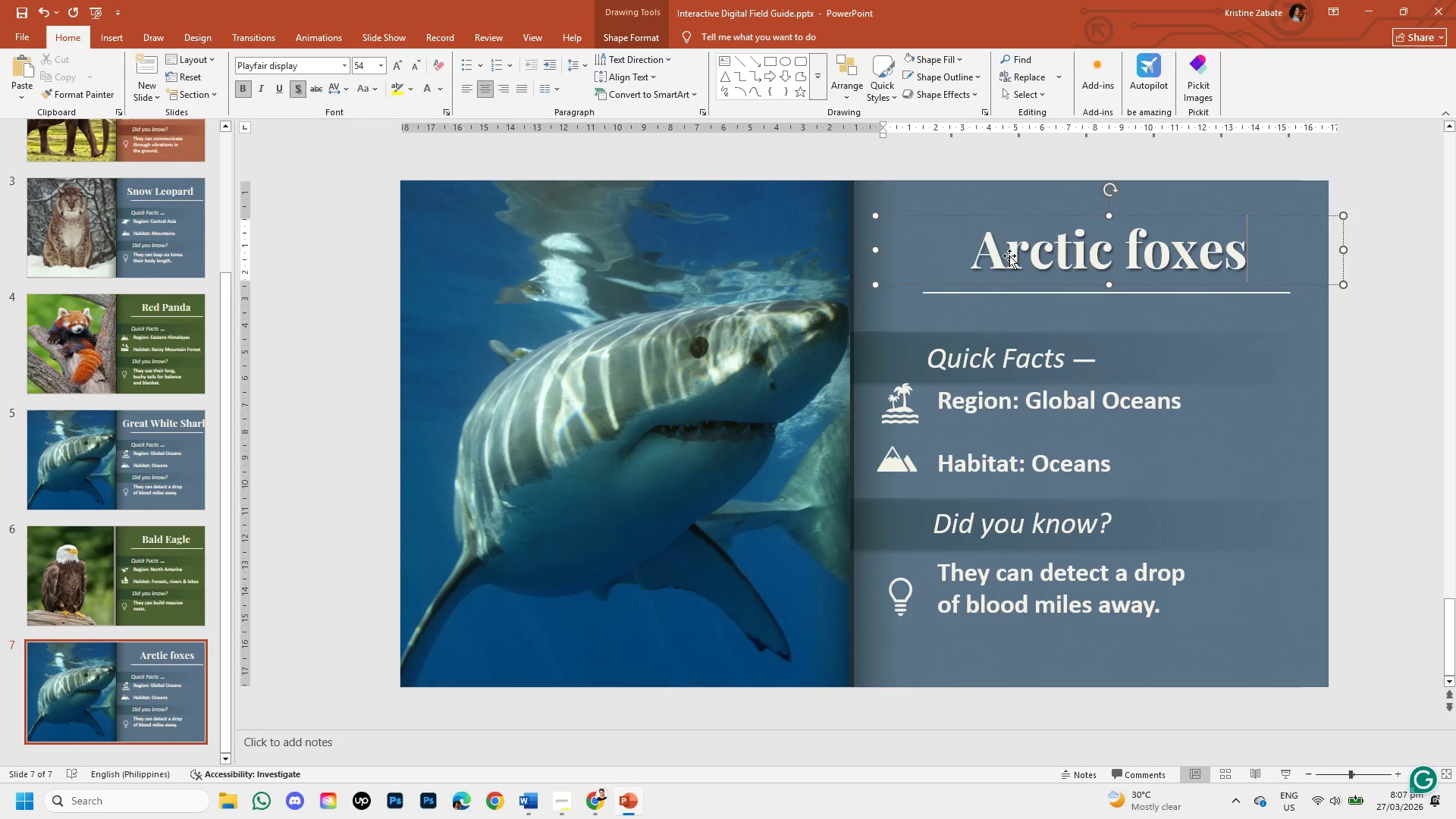 
left_click([1388, 403])
 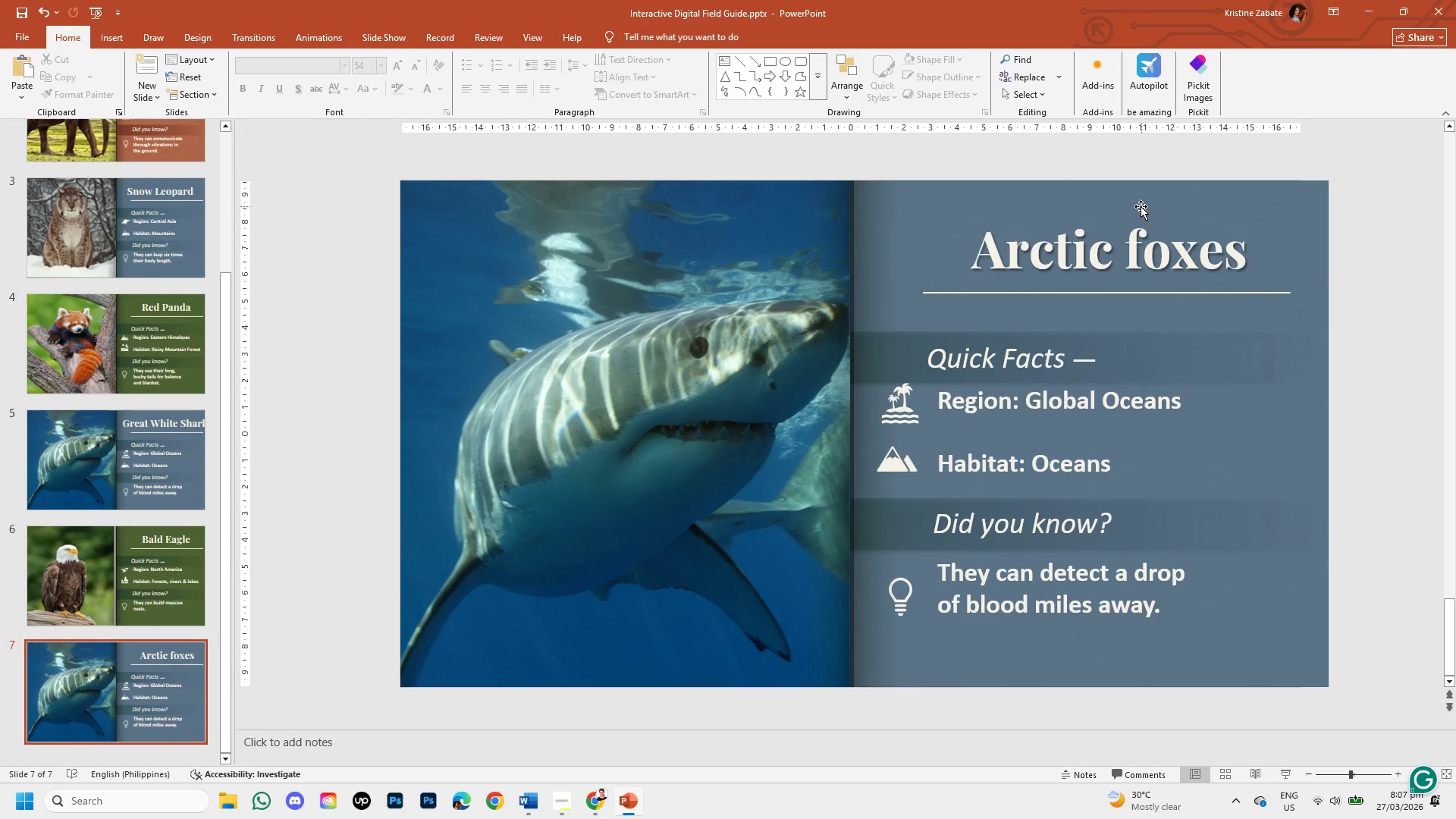 
left_click([1144, 256])
 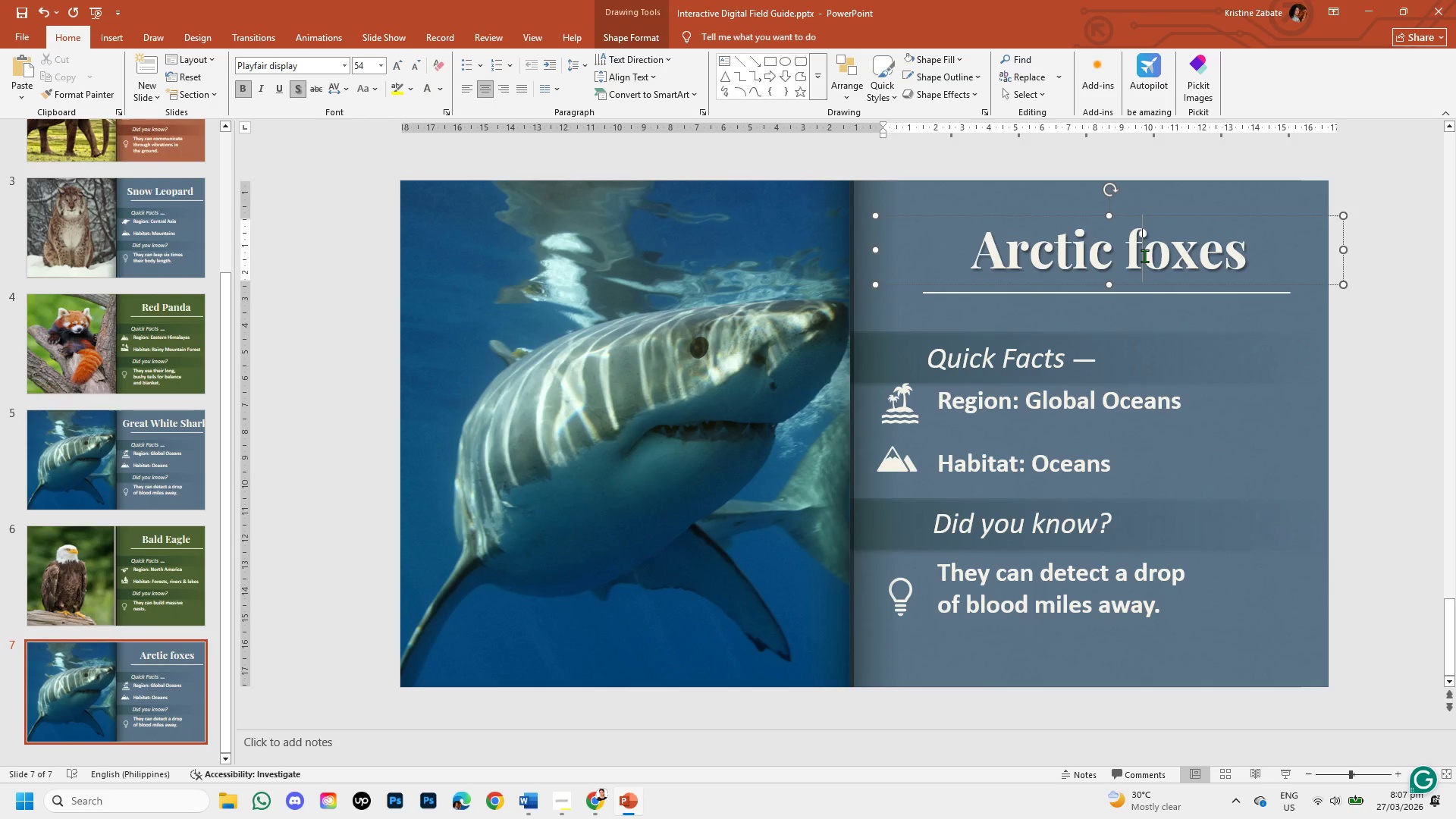 
key(Backspace)
 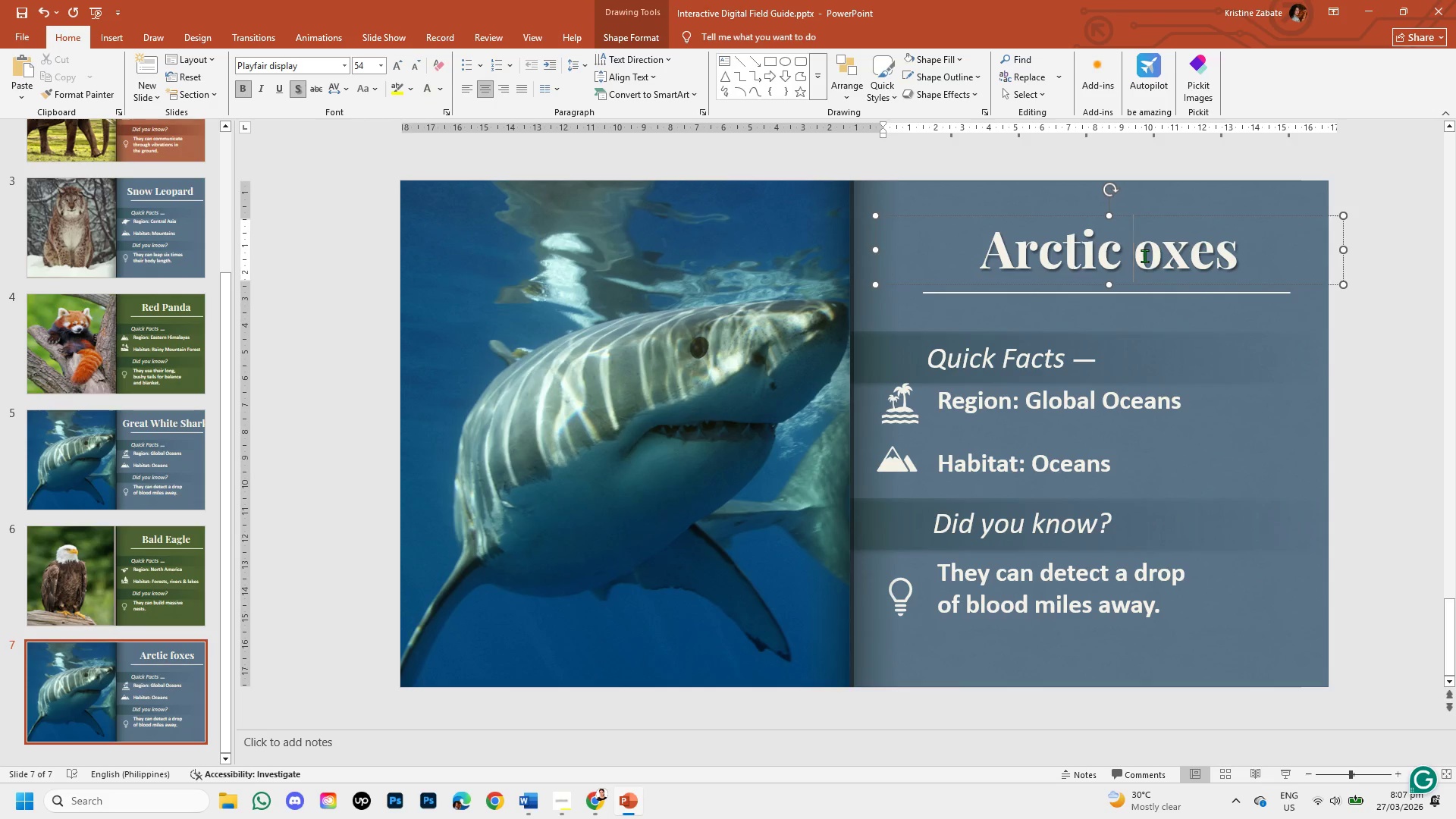 
key(CapsLock)
 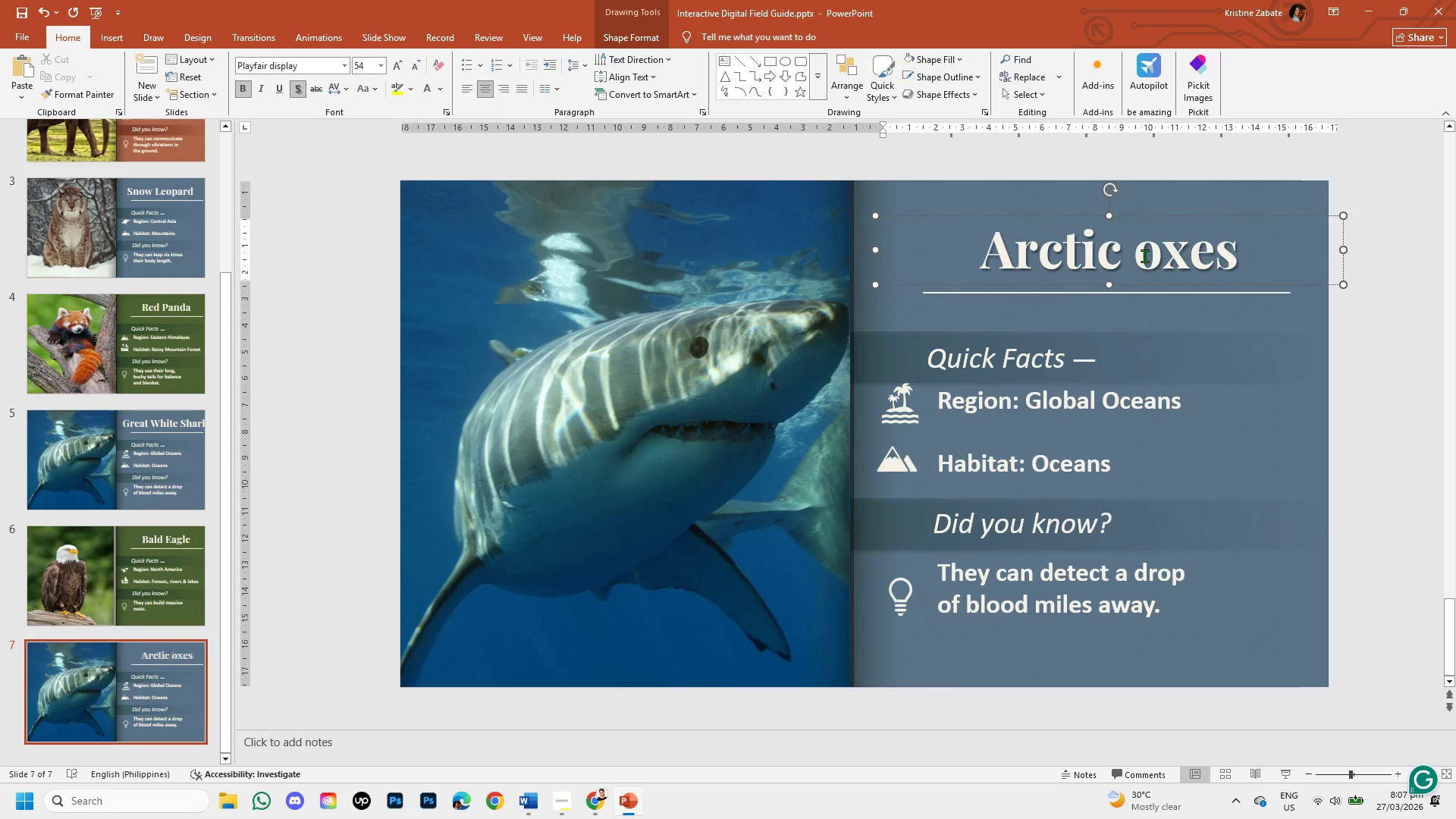 
key(F)
 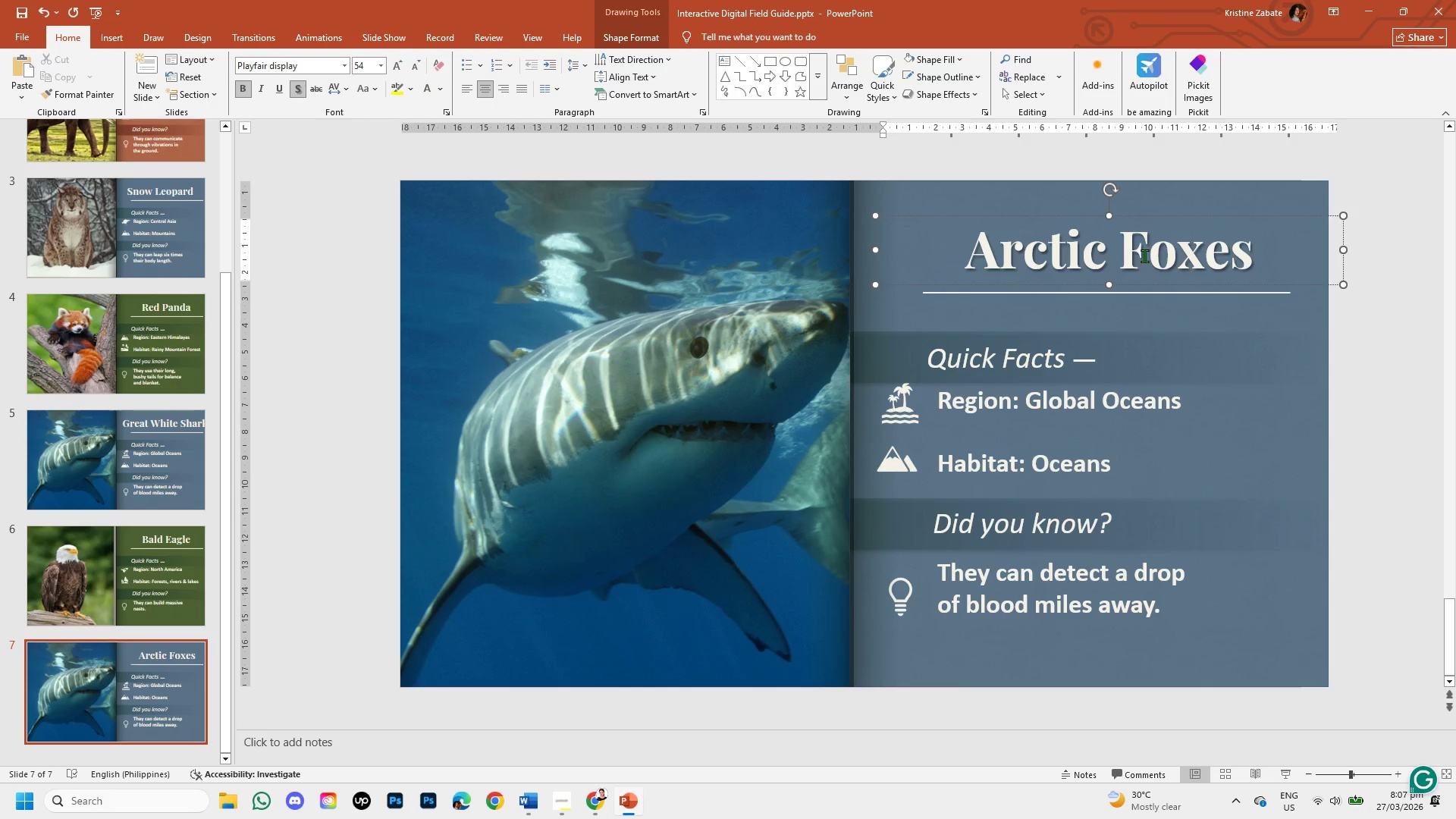 
key(CapsLock)
 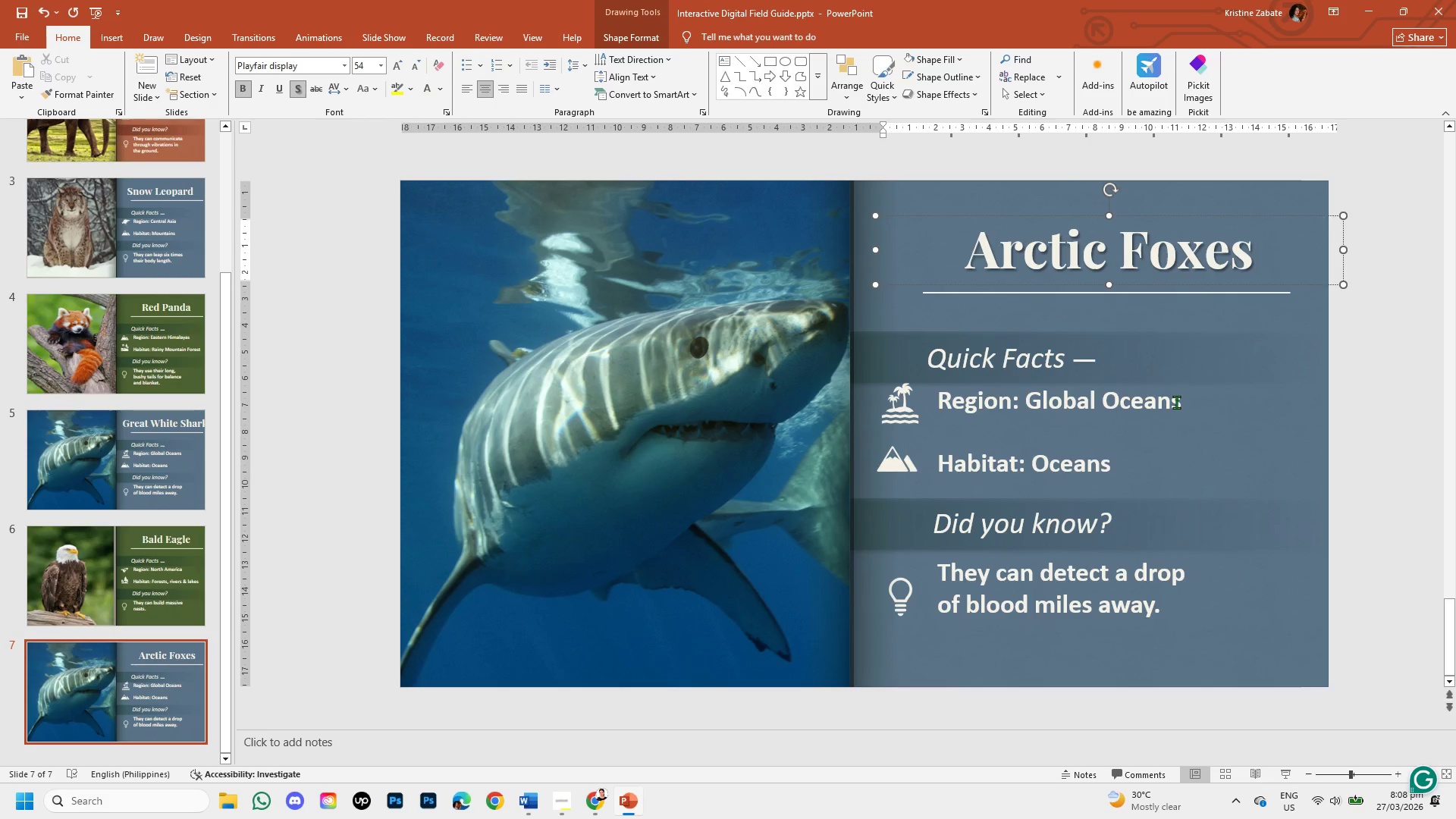 
wait(22.64)
 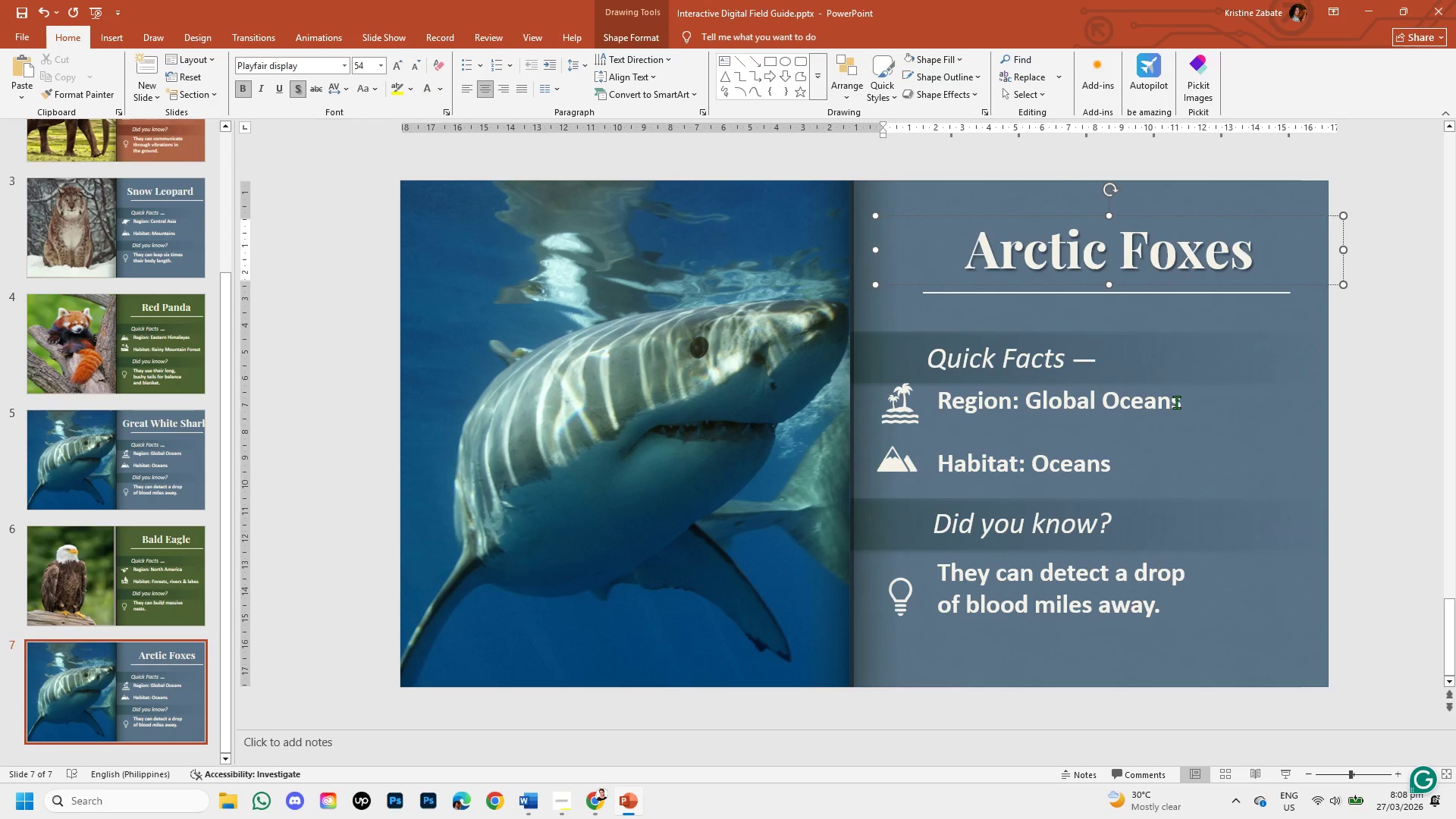 
scroll: coordinate [912, 468], scroll_direction: down, amount: 1.0
 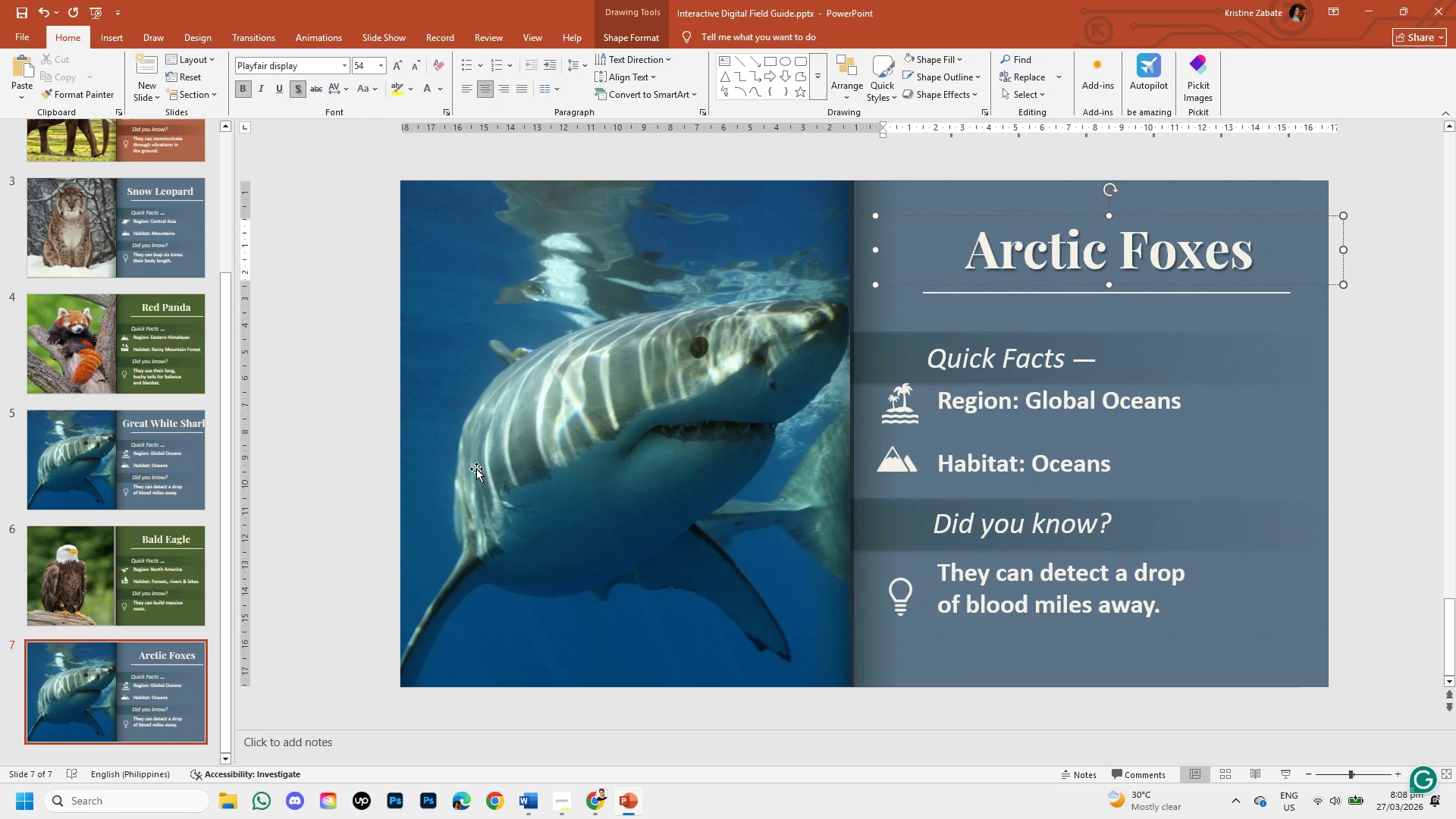 
left_click([476, 469])
 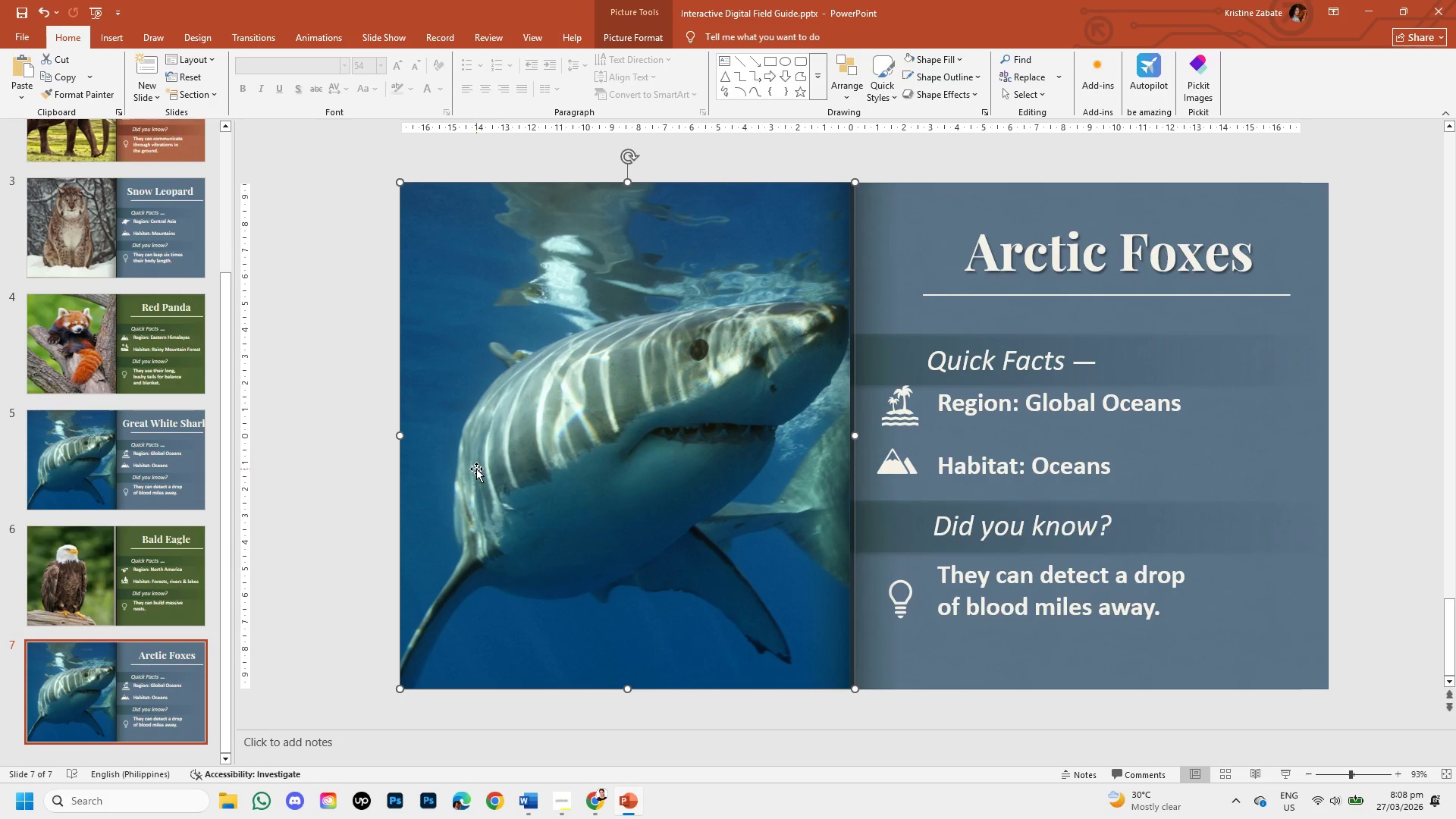 
key(Backspace)
 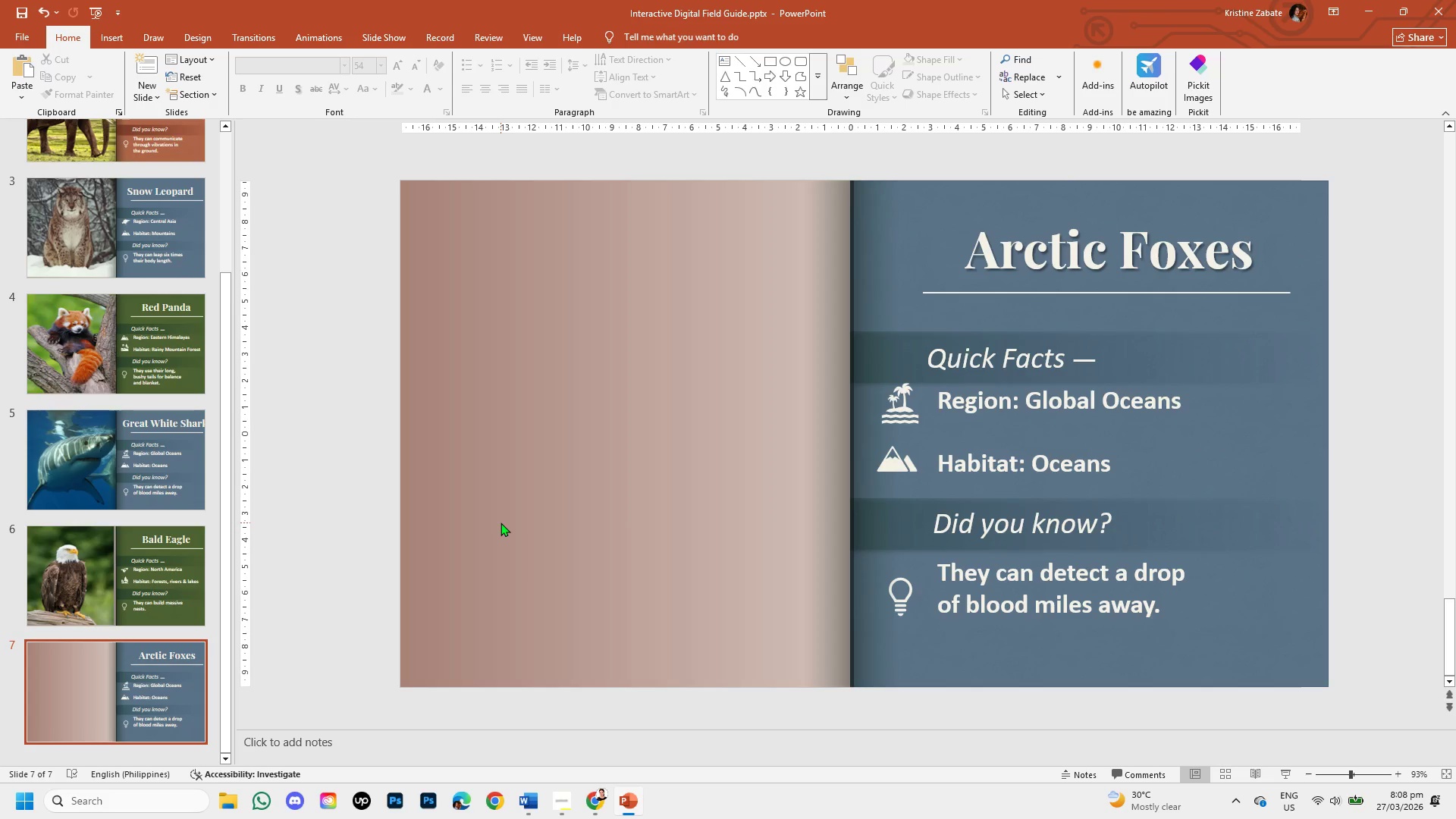 
wait(9.62)
 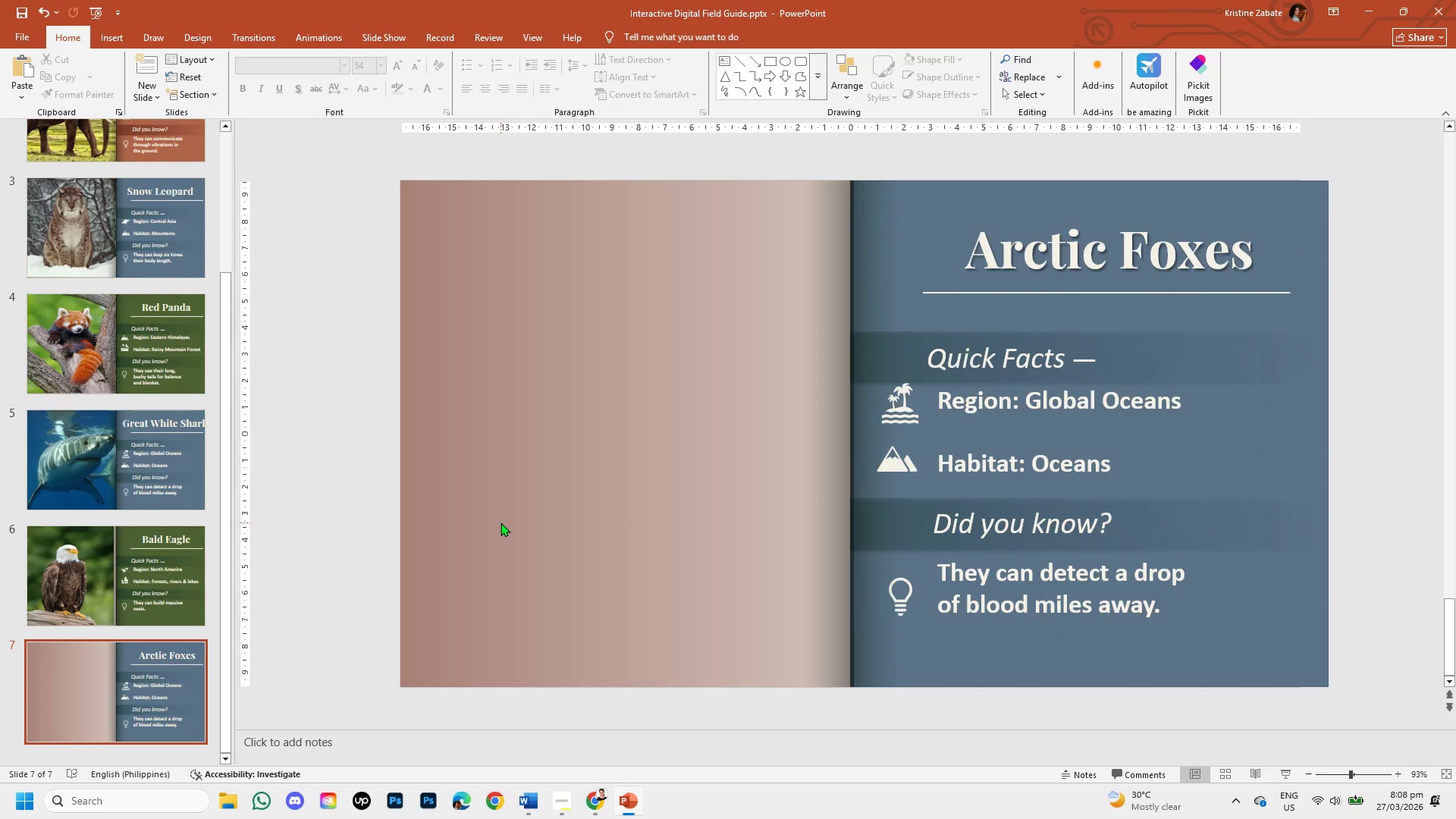 
left_click([592, 808])
 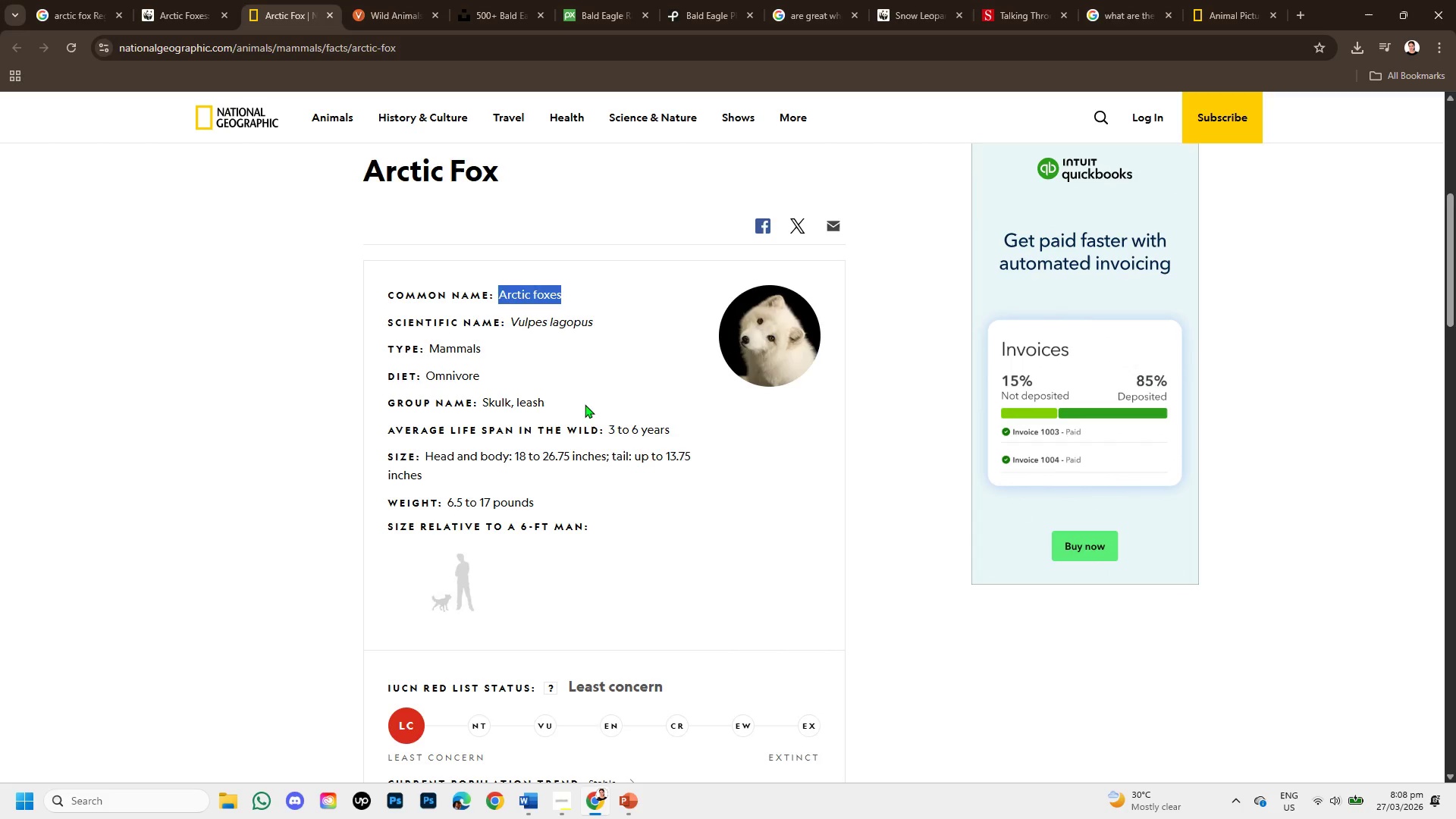 
scroll: coordinate [570, 419], scroll_direction: down, amount: 1.0
 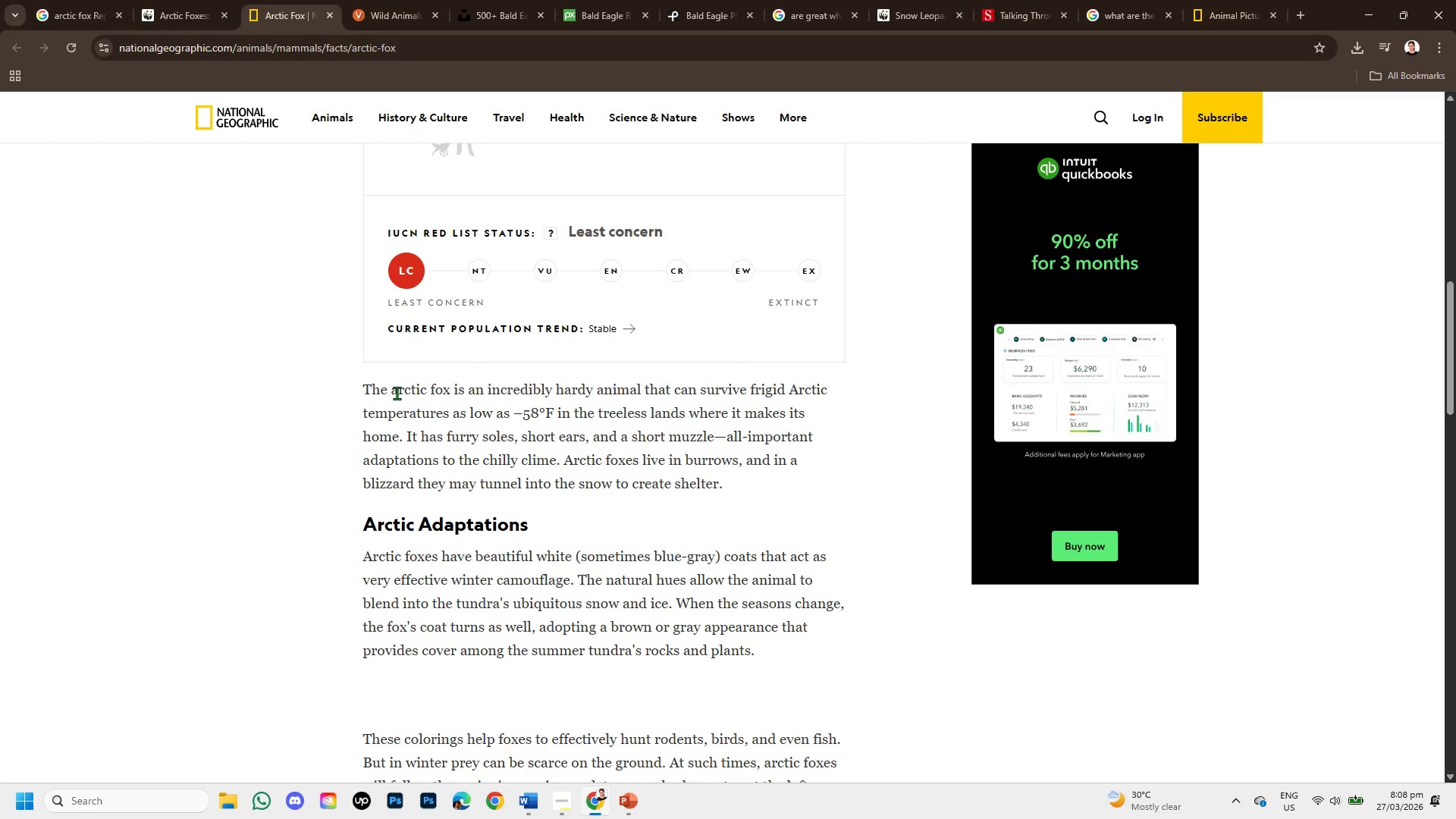 
left_click([619, 805])
 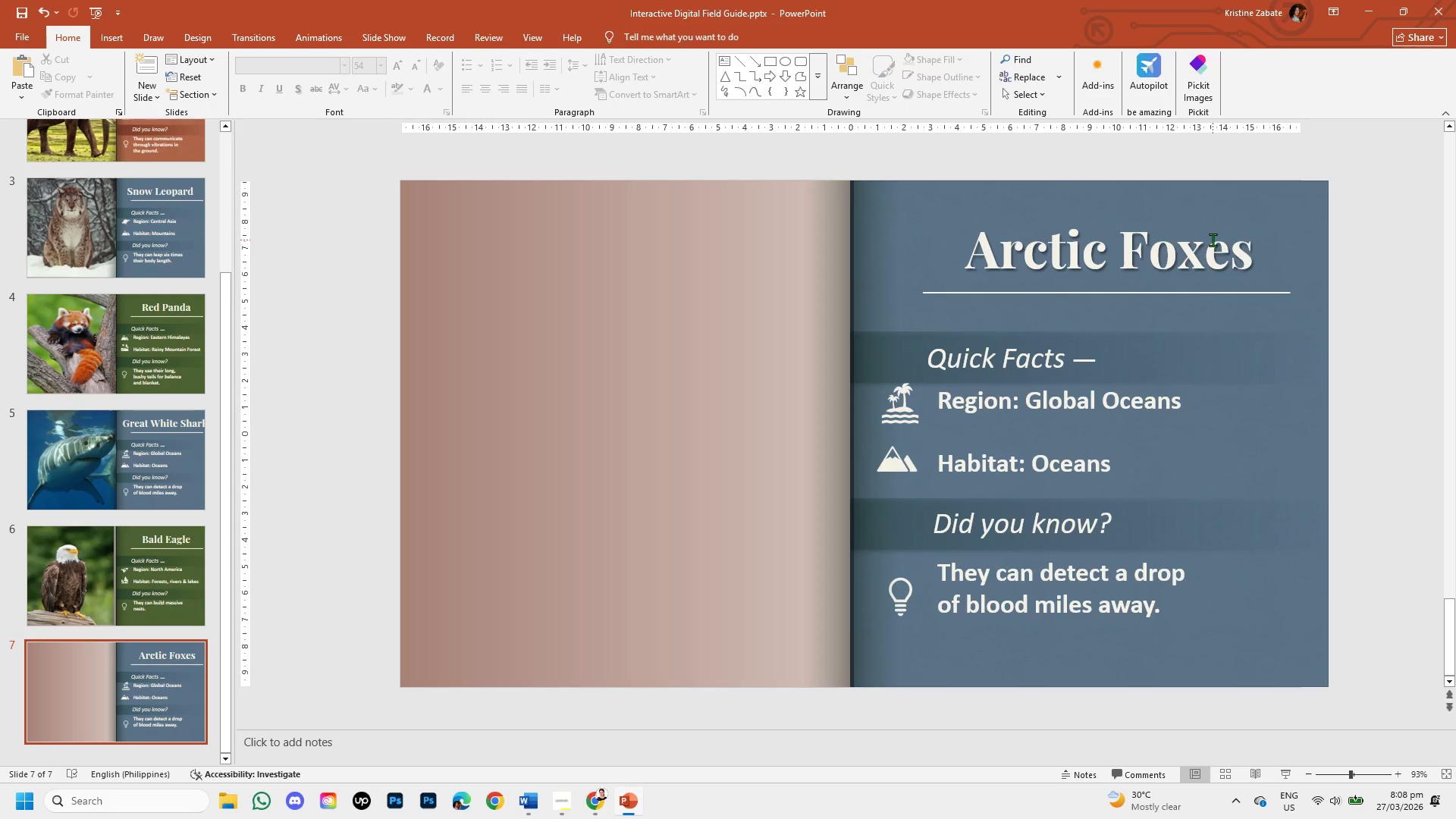 
left_click([1245, 253])
 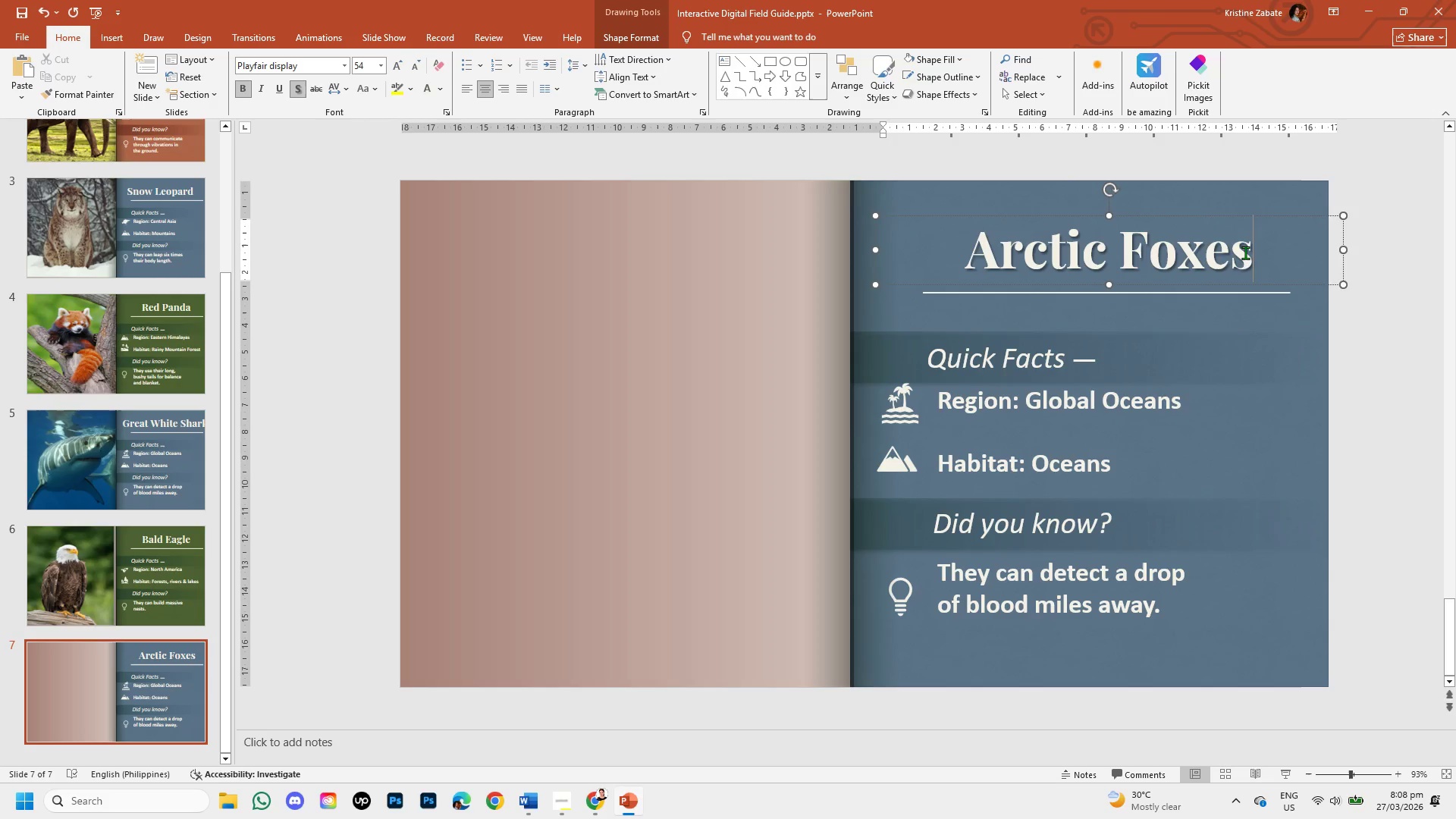 
key(Backspace)
 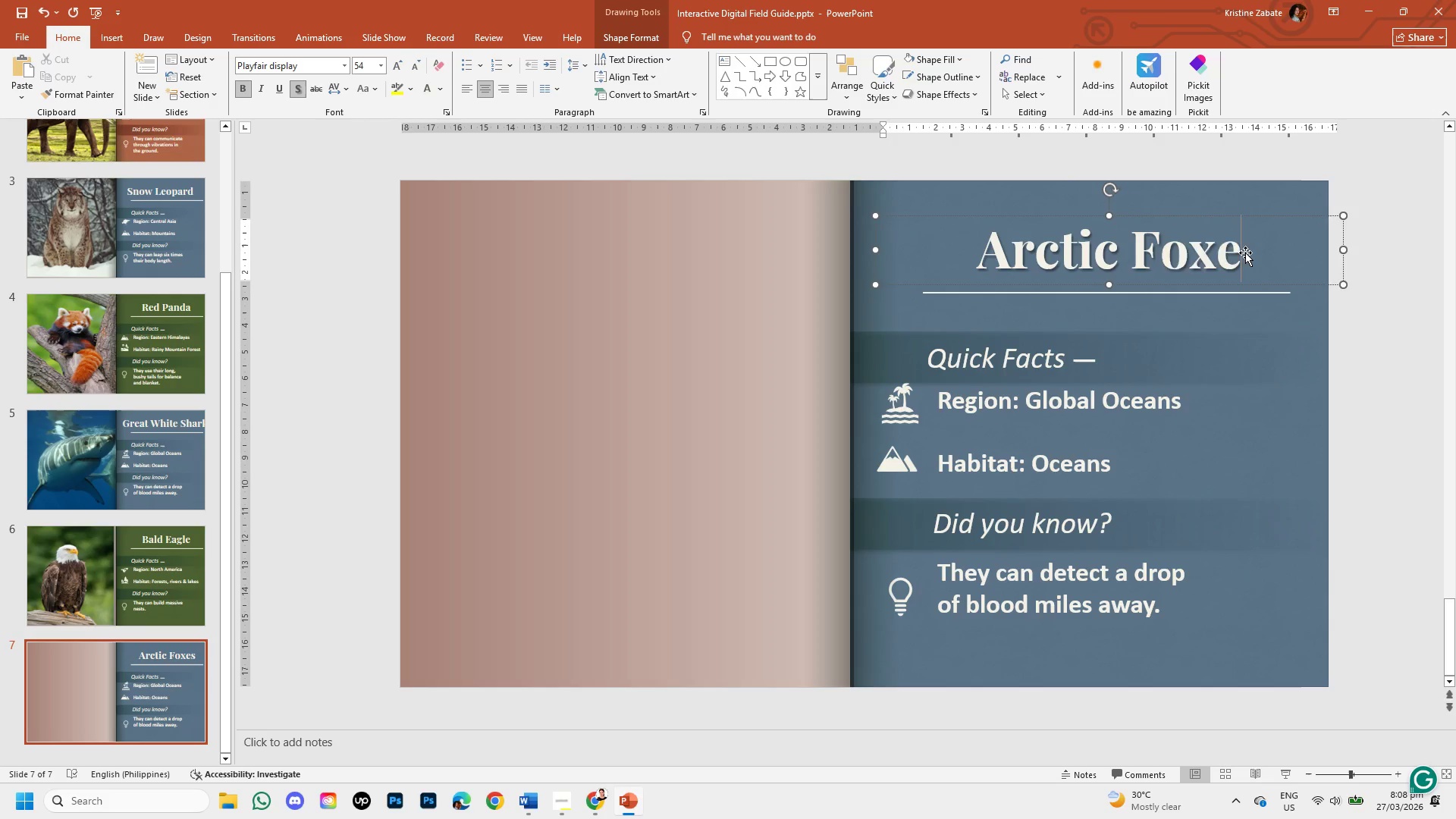 
key(Backspace)
 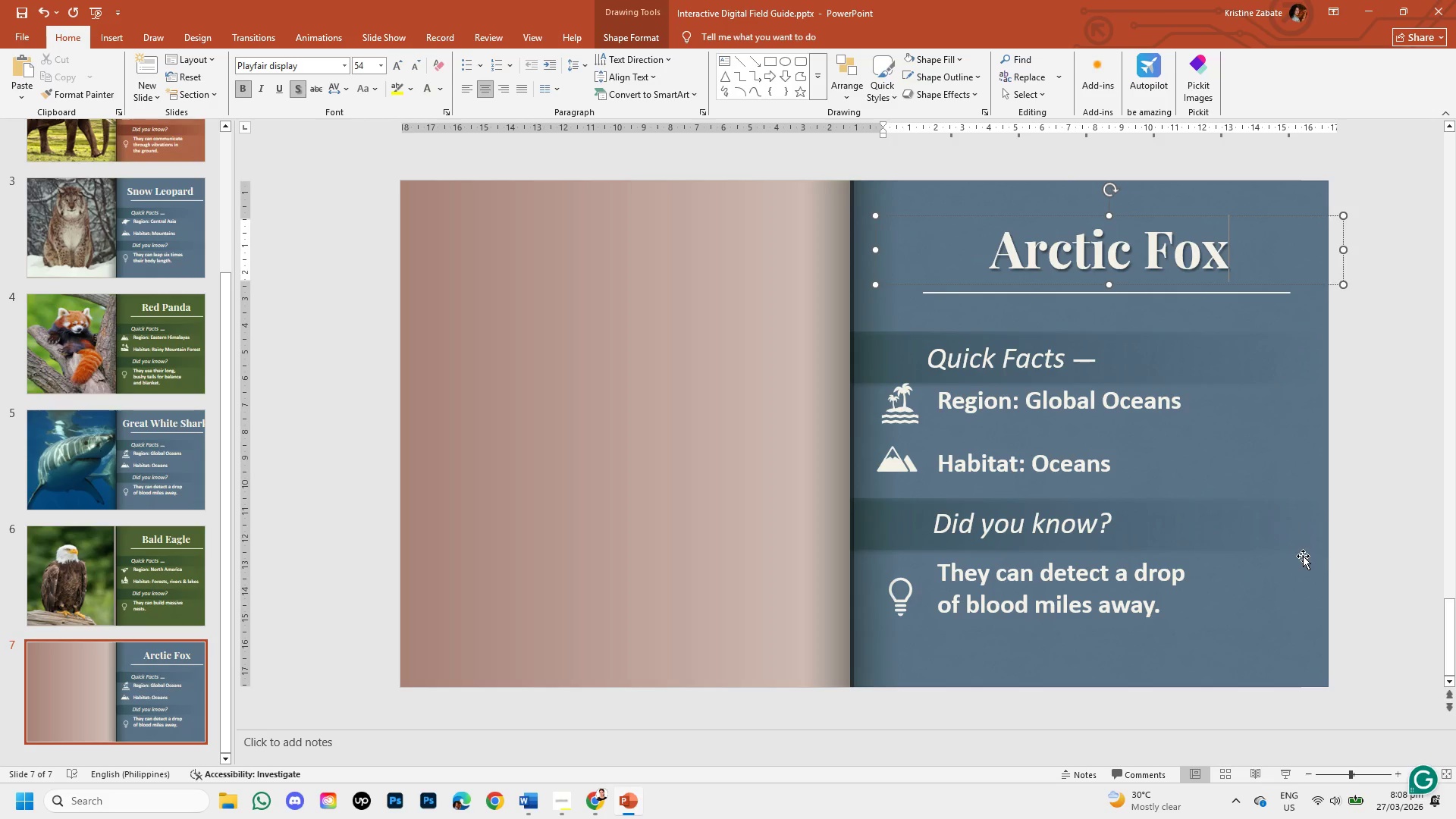 
left_click([1359, 553])
 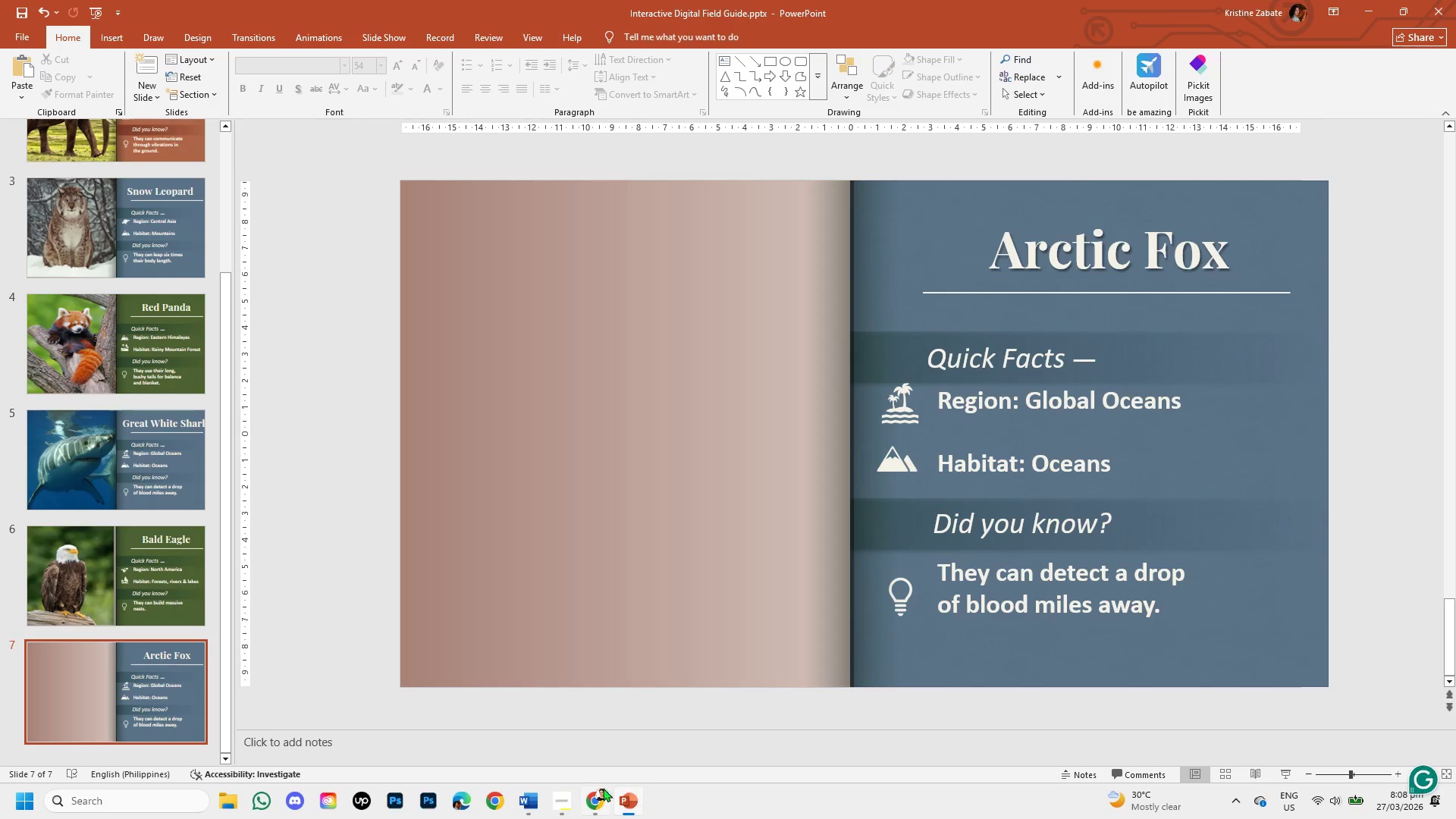 
left_click([592, 789])
 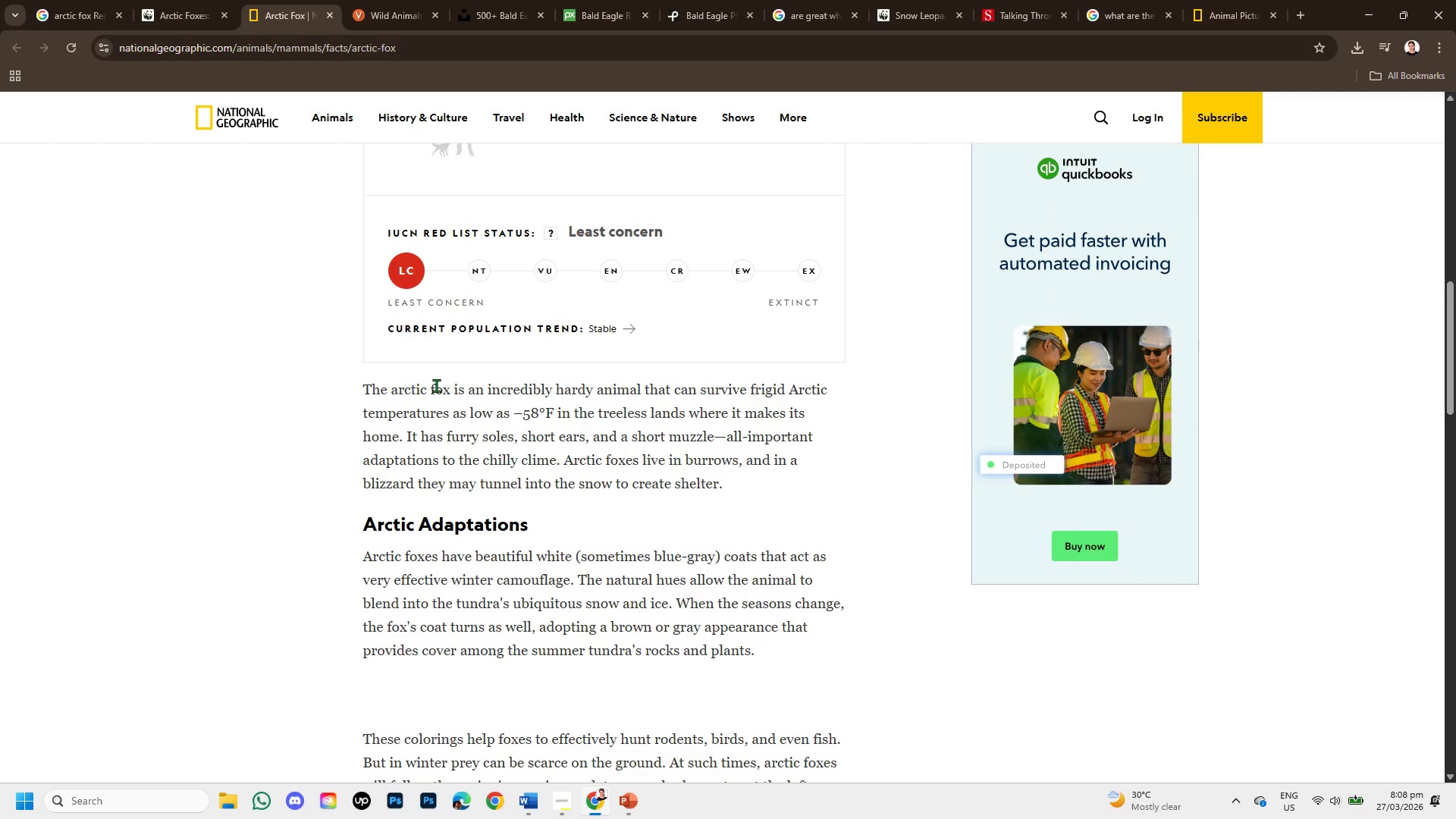 
left_click_drag(start_coordinate=[436, 385], to_coordinate=[483, 384])
 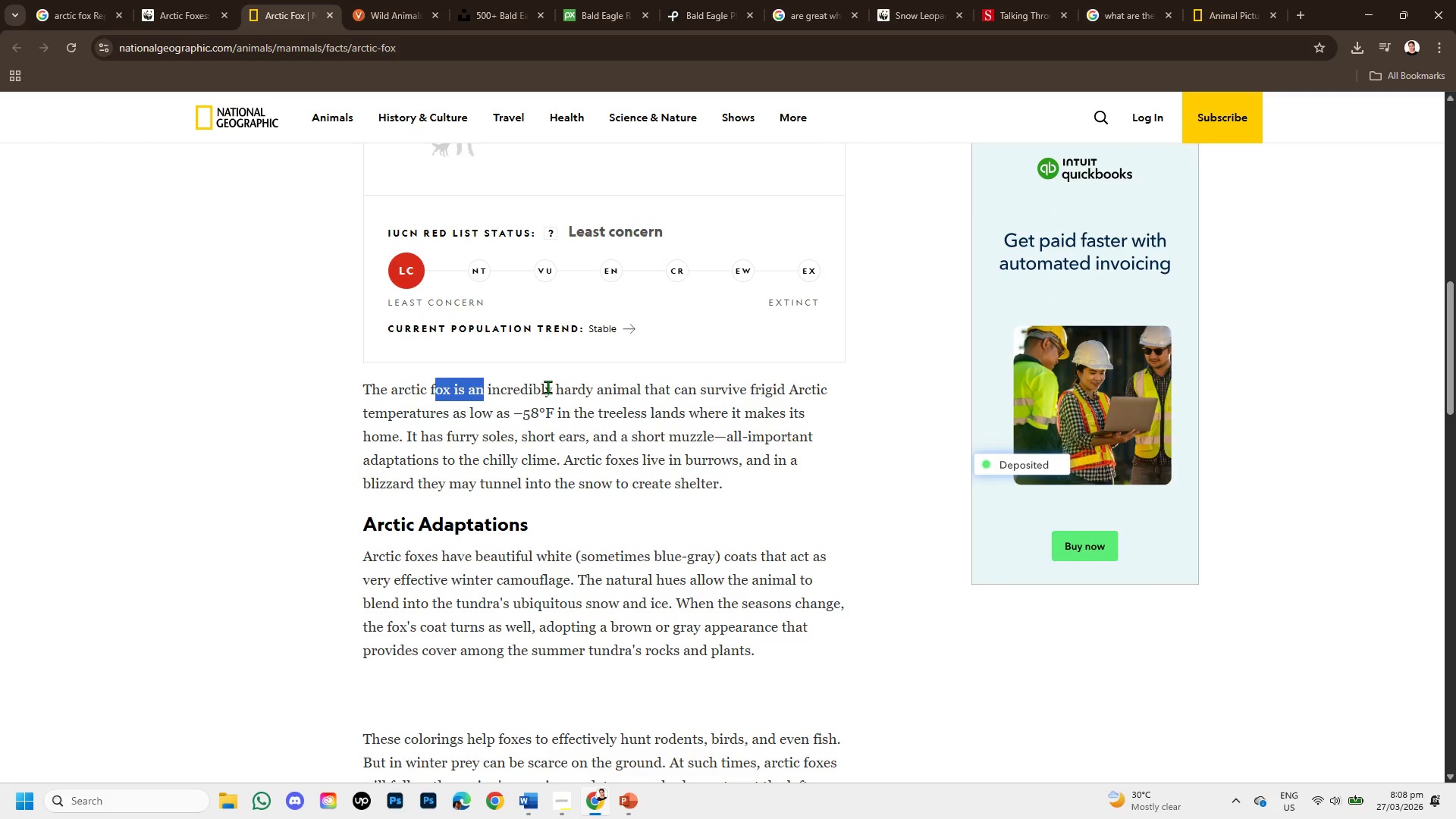 
left_click_drag(start_coordinate=[548, 387], to_coordinate=[570, 386])
 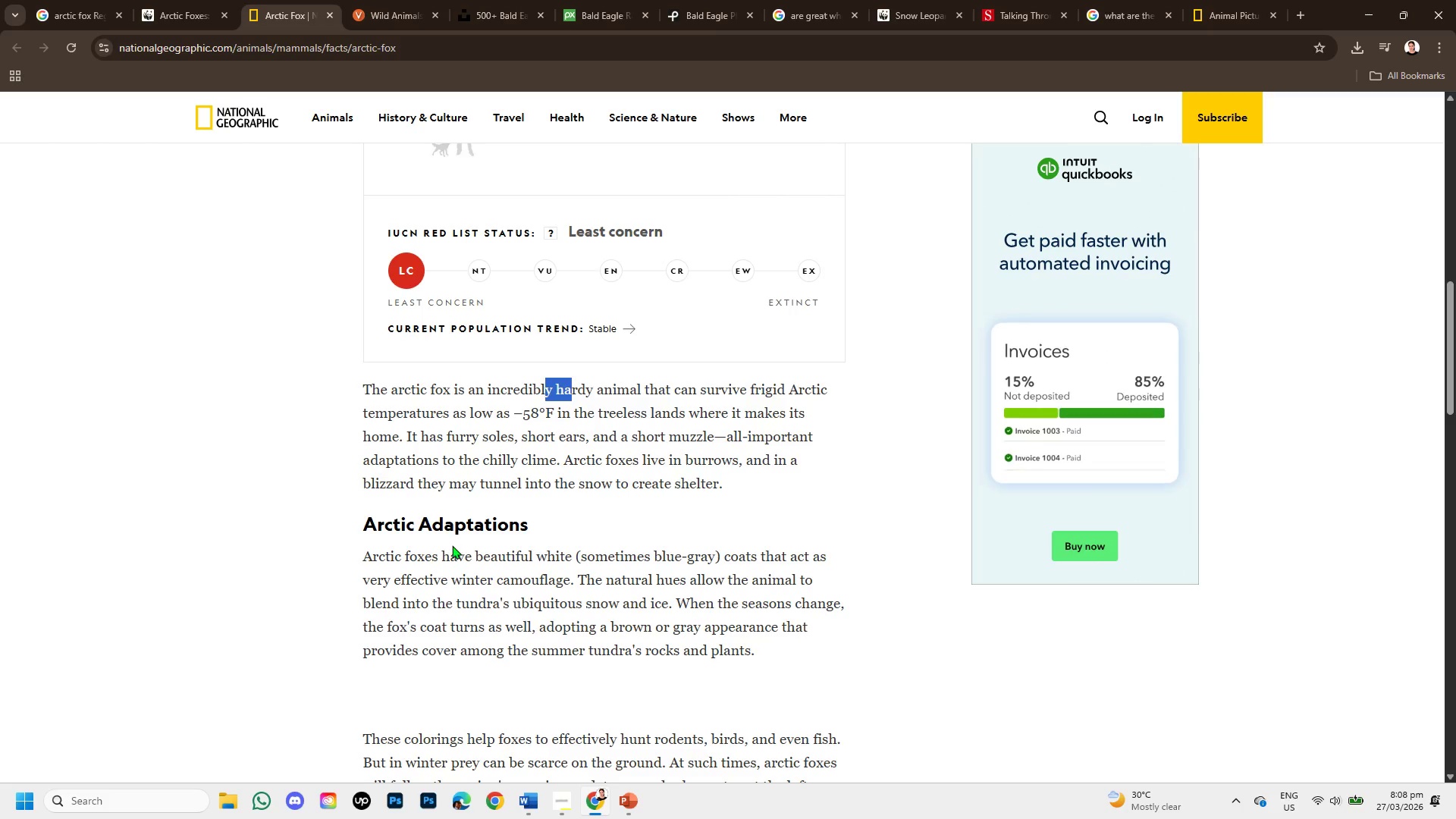 
wait(6.26)
 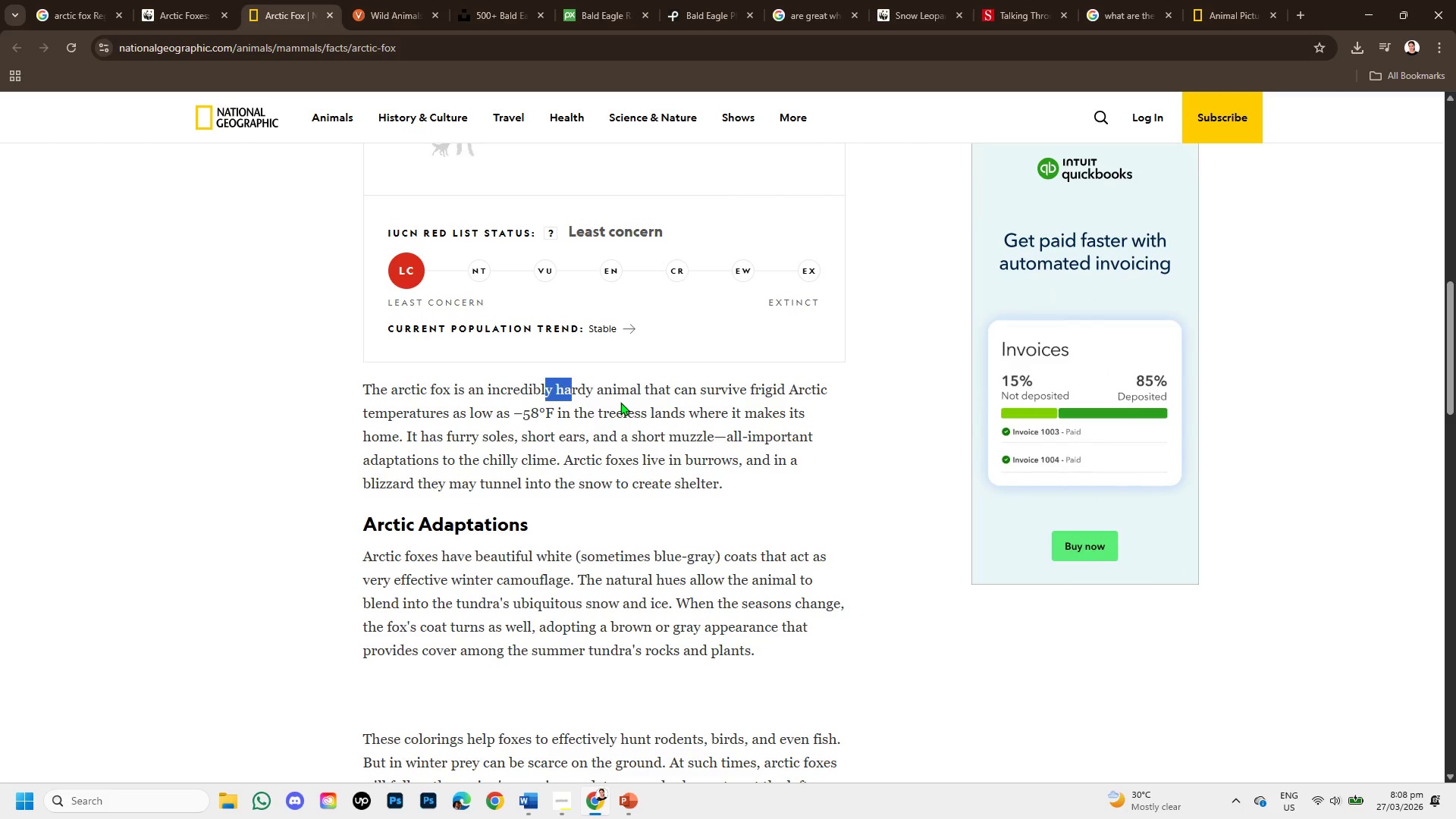 
scroll: coordinate [451, 547], scroll_direction: down, amount: 5.0
 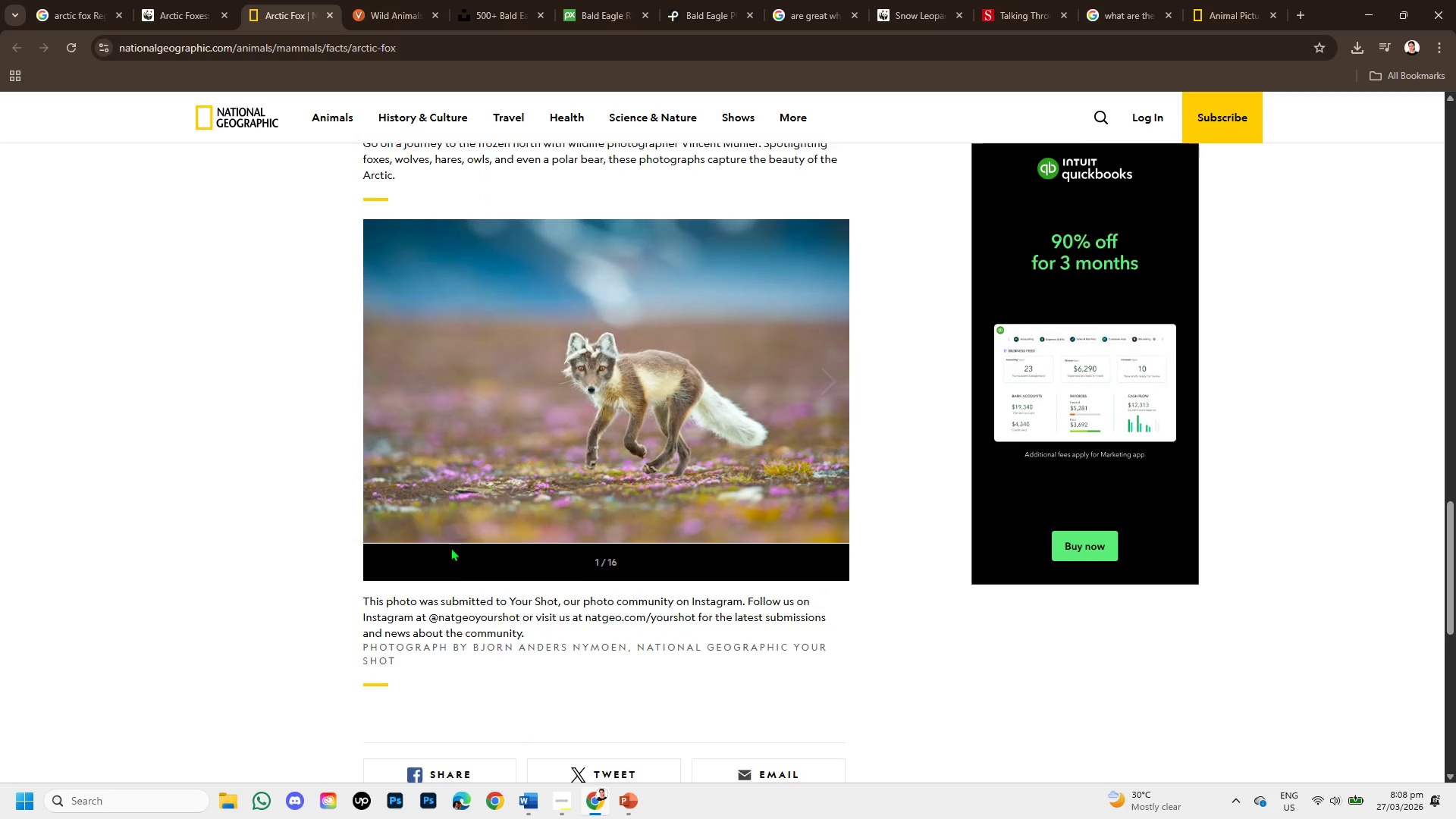 
scroll: coordinate [463, 508], scroll_direction: up, amount: 5.0
 